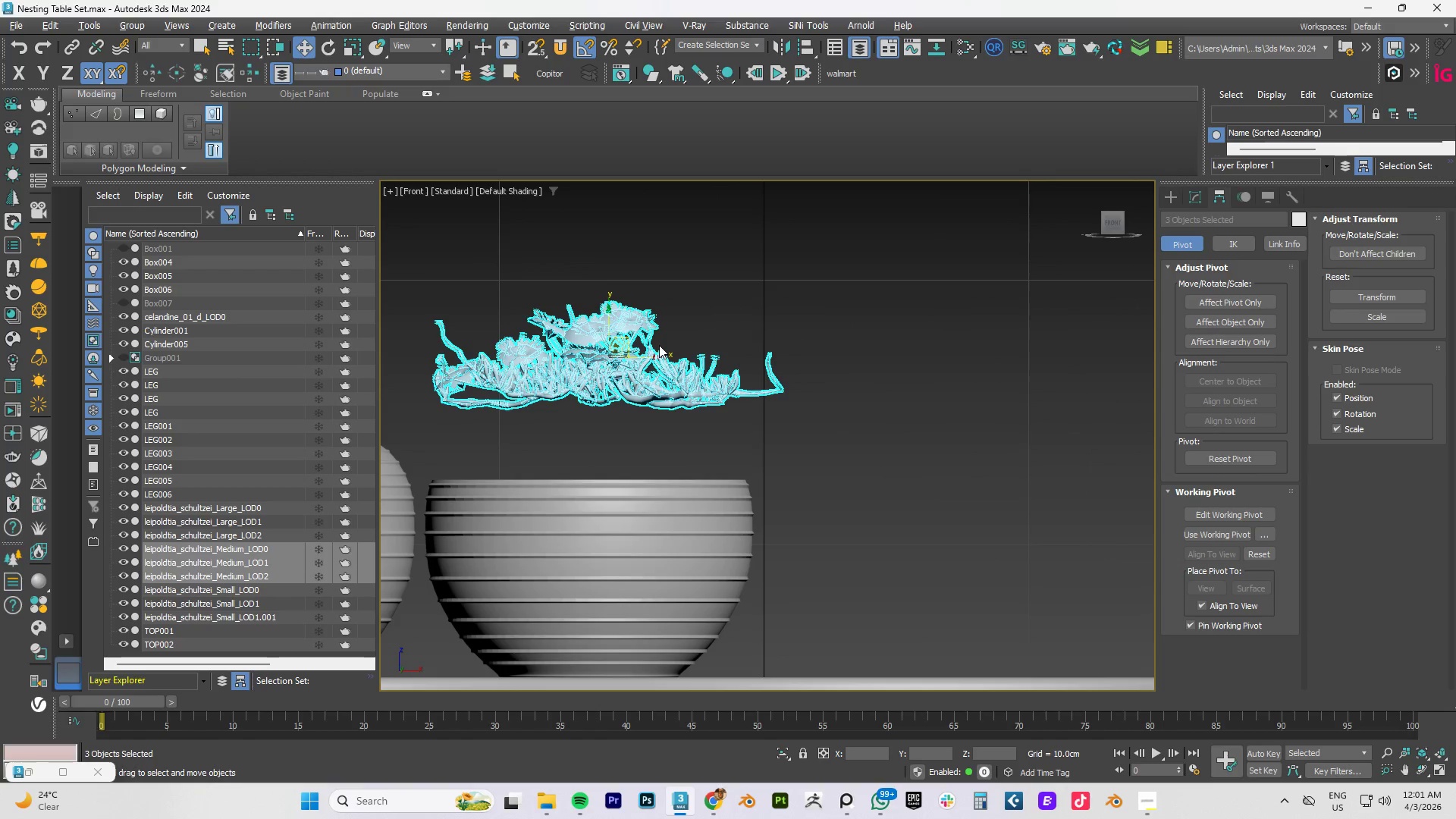 
left_click_drag(start_coordinate=[604, 315], to_coordinate=[579, 404])
 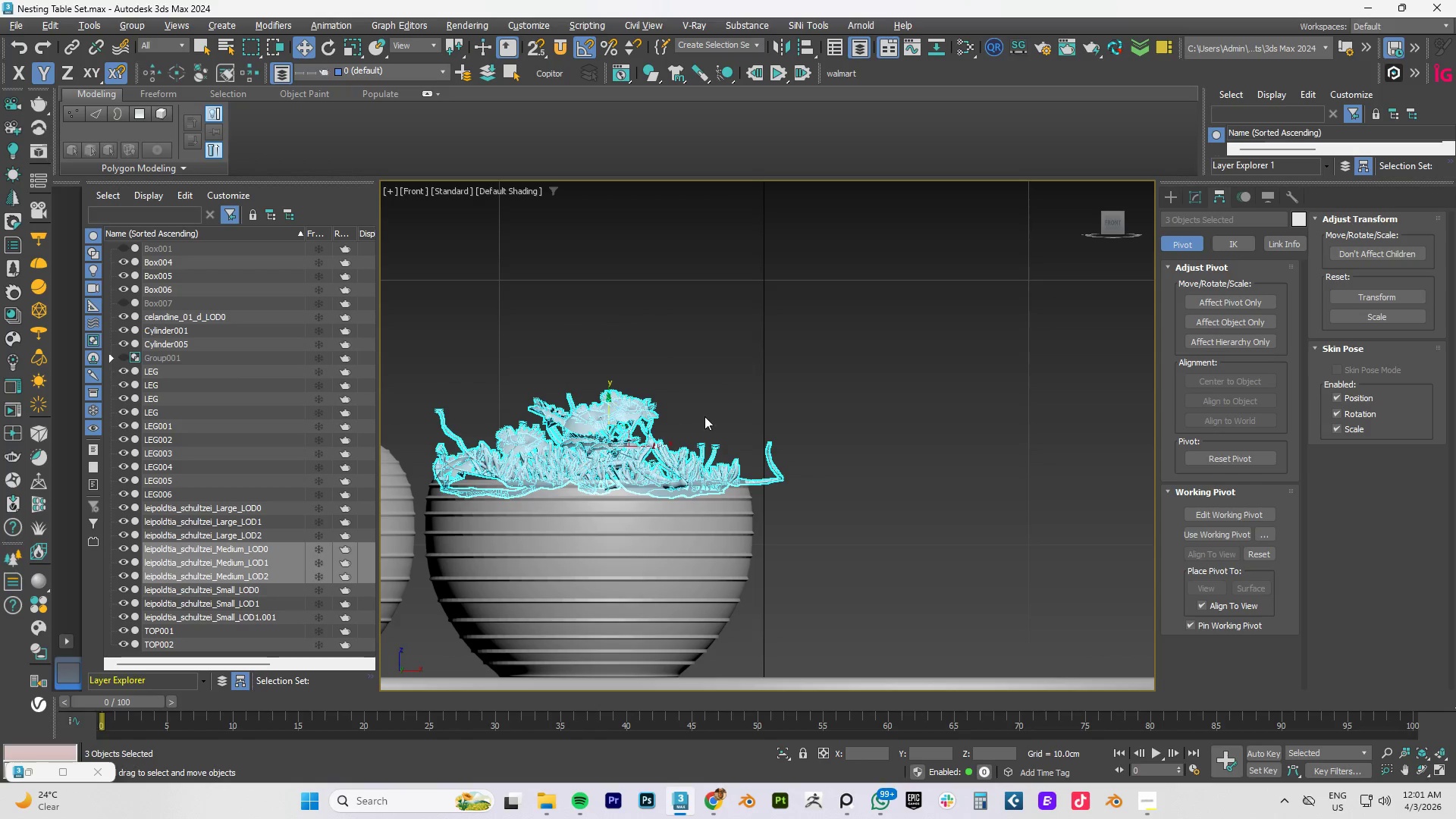 
left_click([707, 416])
 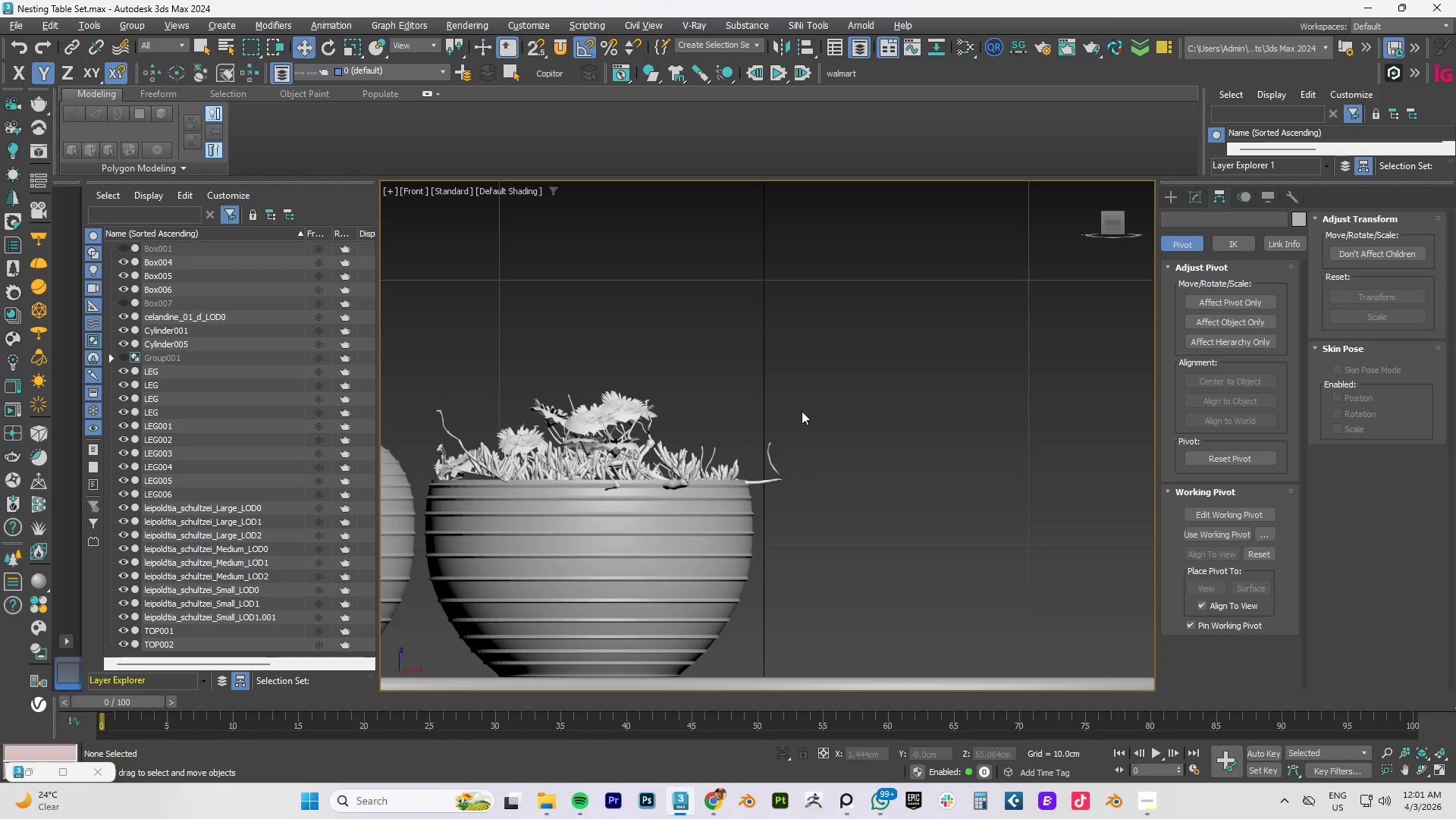 
hold_key(key=AltLeft, duration=0.55)
 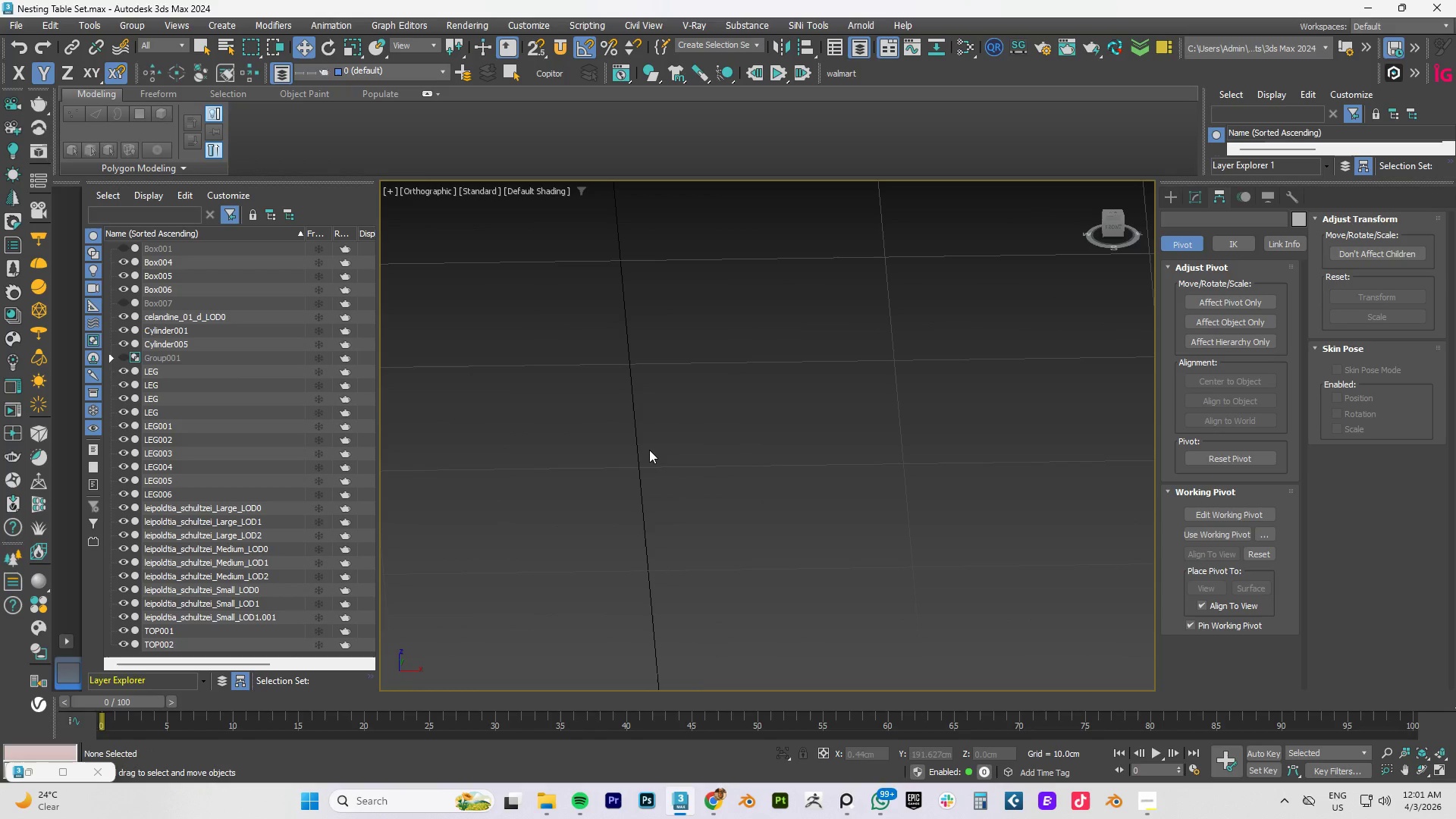 
type(tz)
 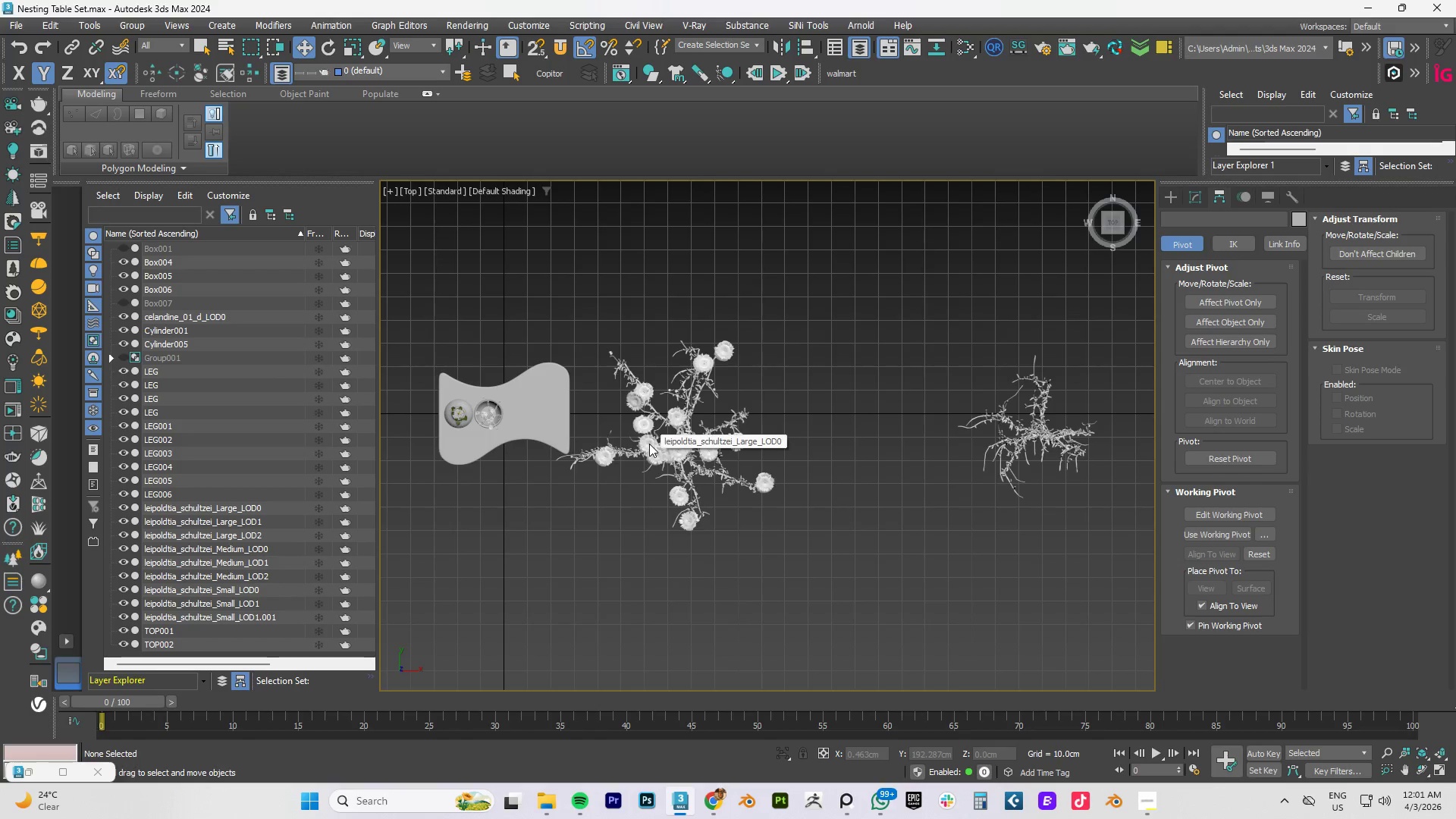 
scroll: coordinate [563, 425], scroll_direction: up, amount: 5.0
 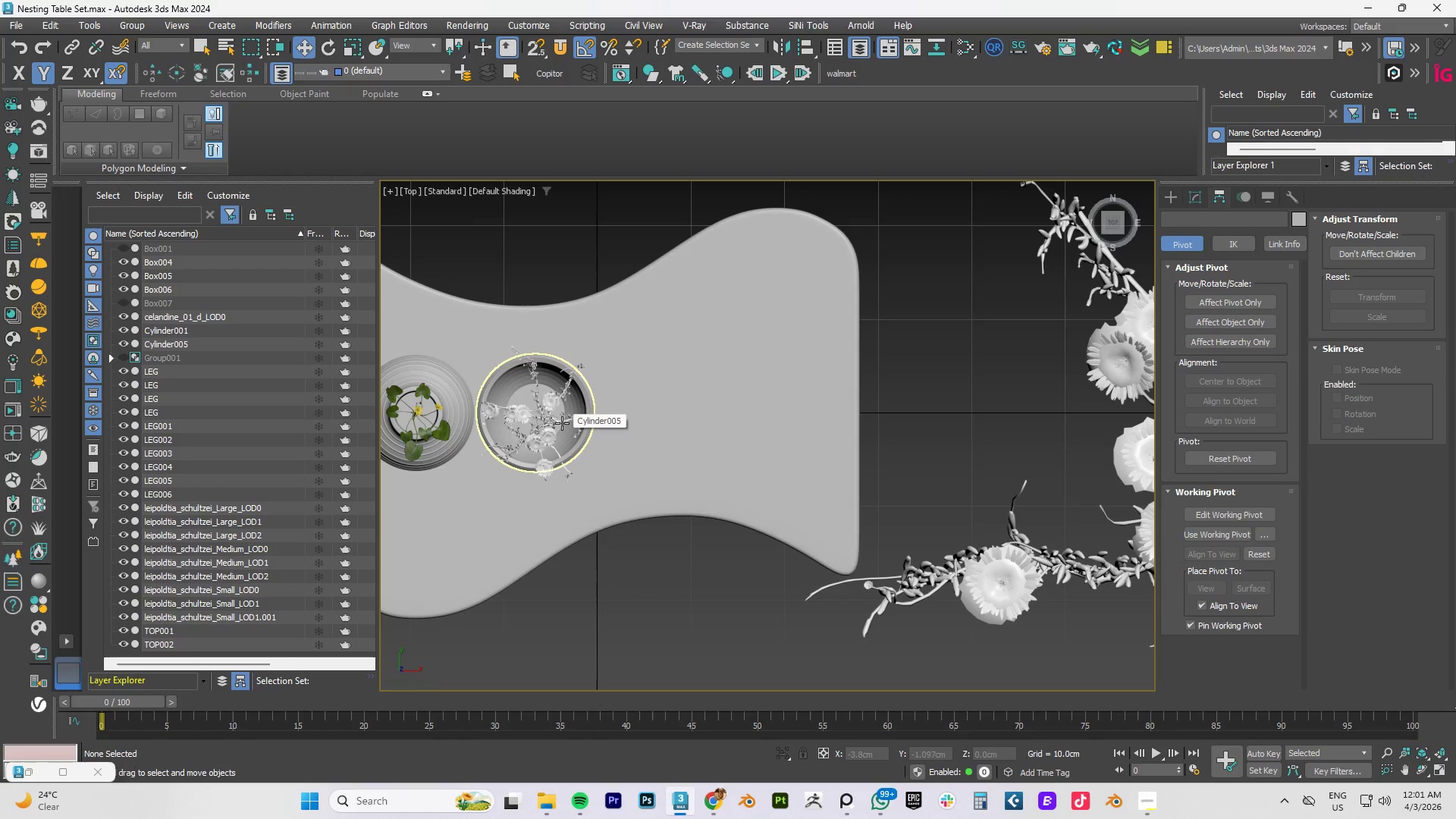 
type(fz)
 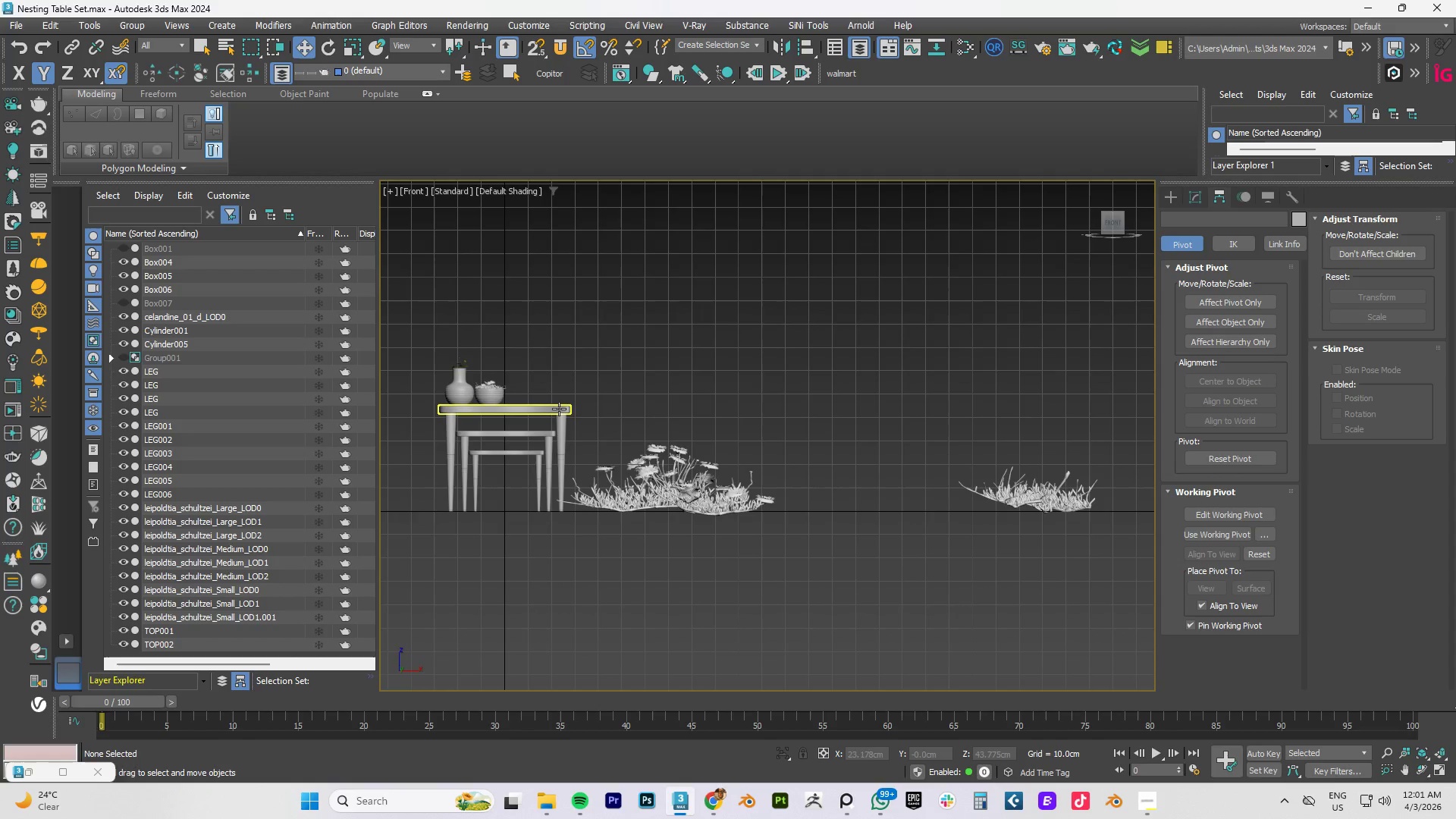 
scroll: coordinate [617, 394], scroll_direction: up, amount: 7.0
 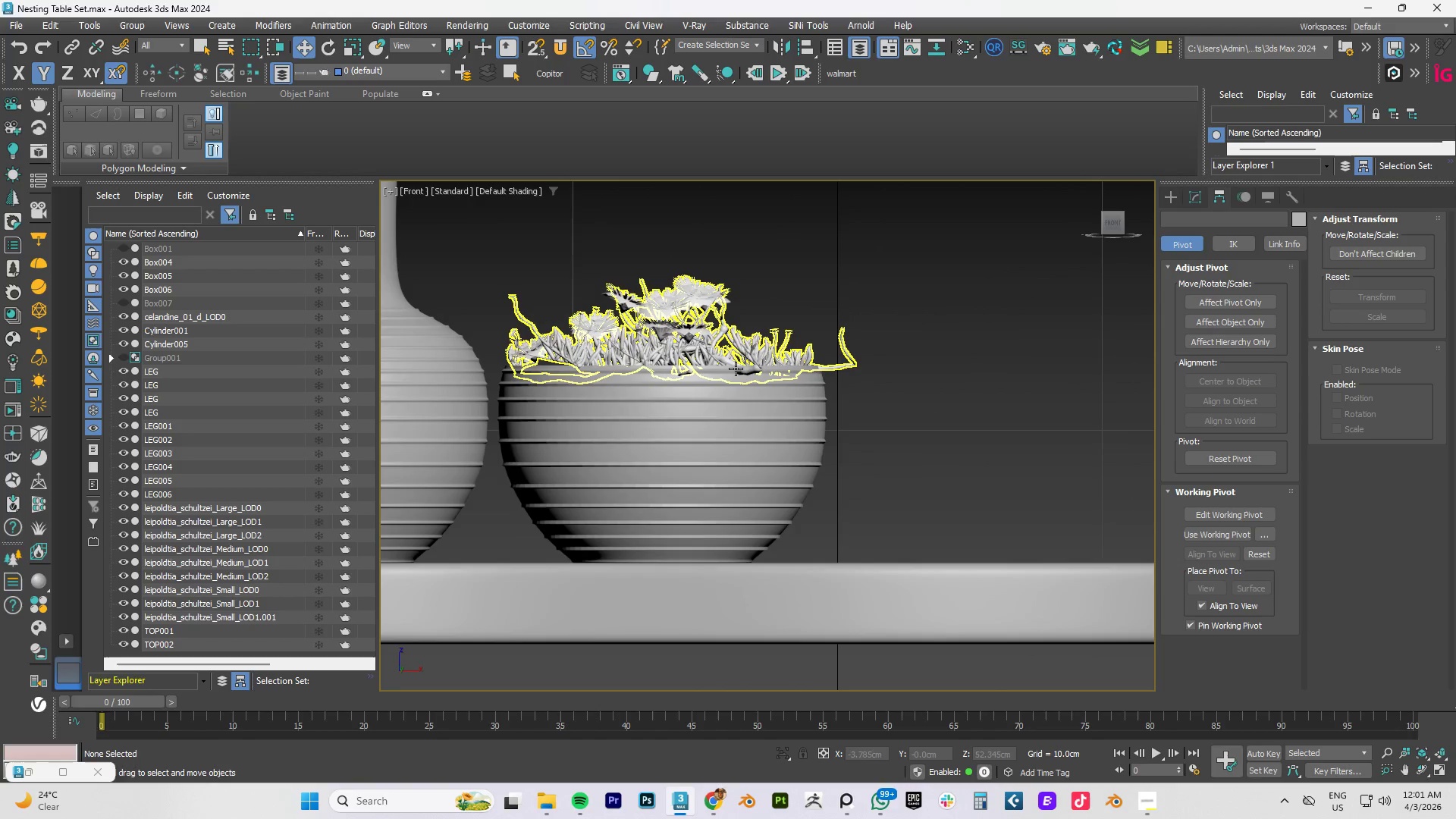 
left_click([667, 331])
 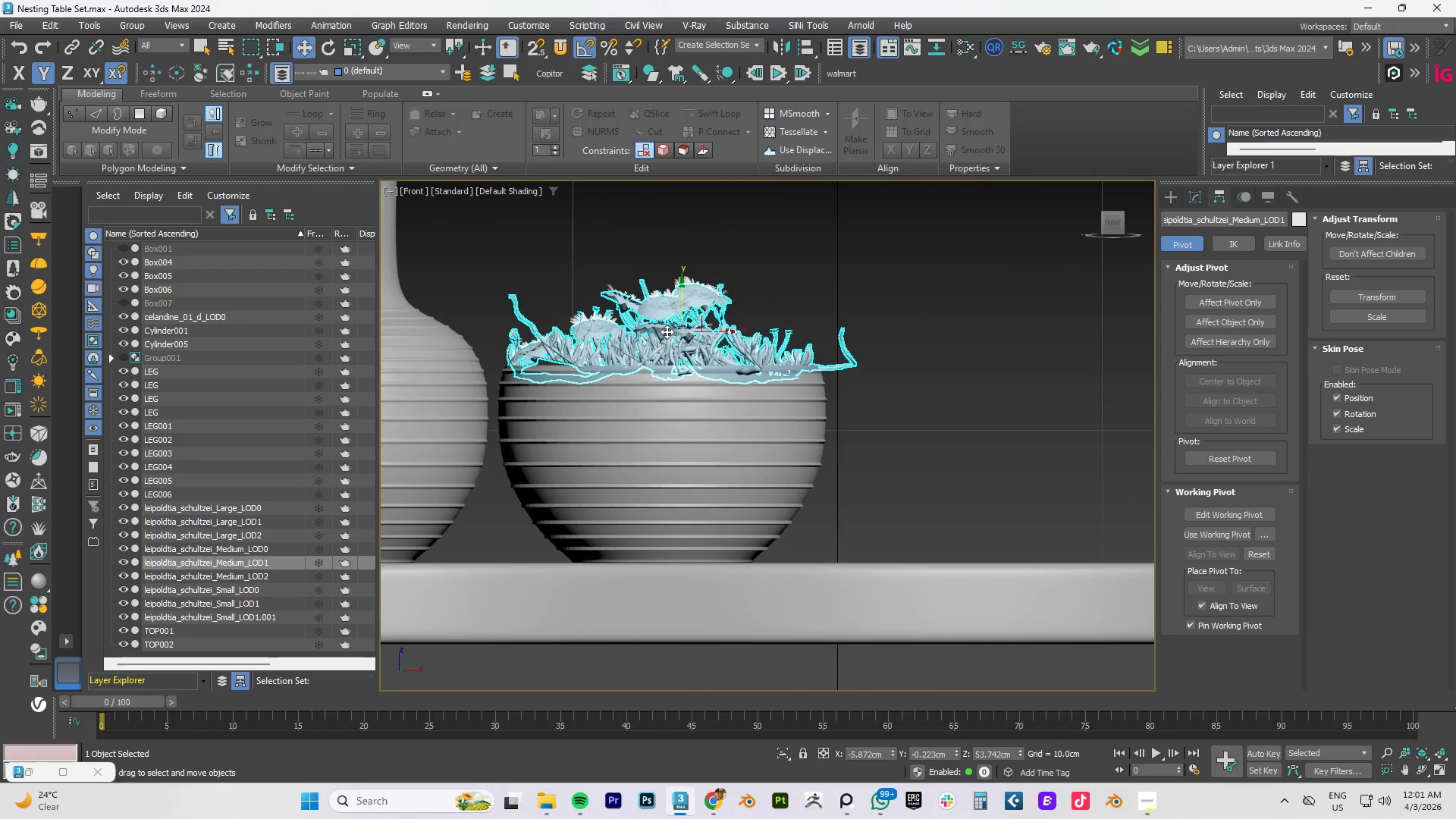 
key(R)
 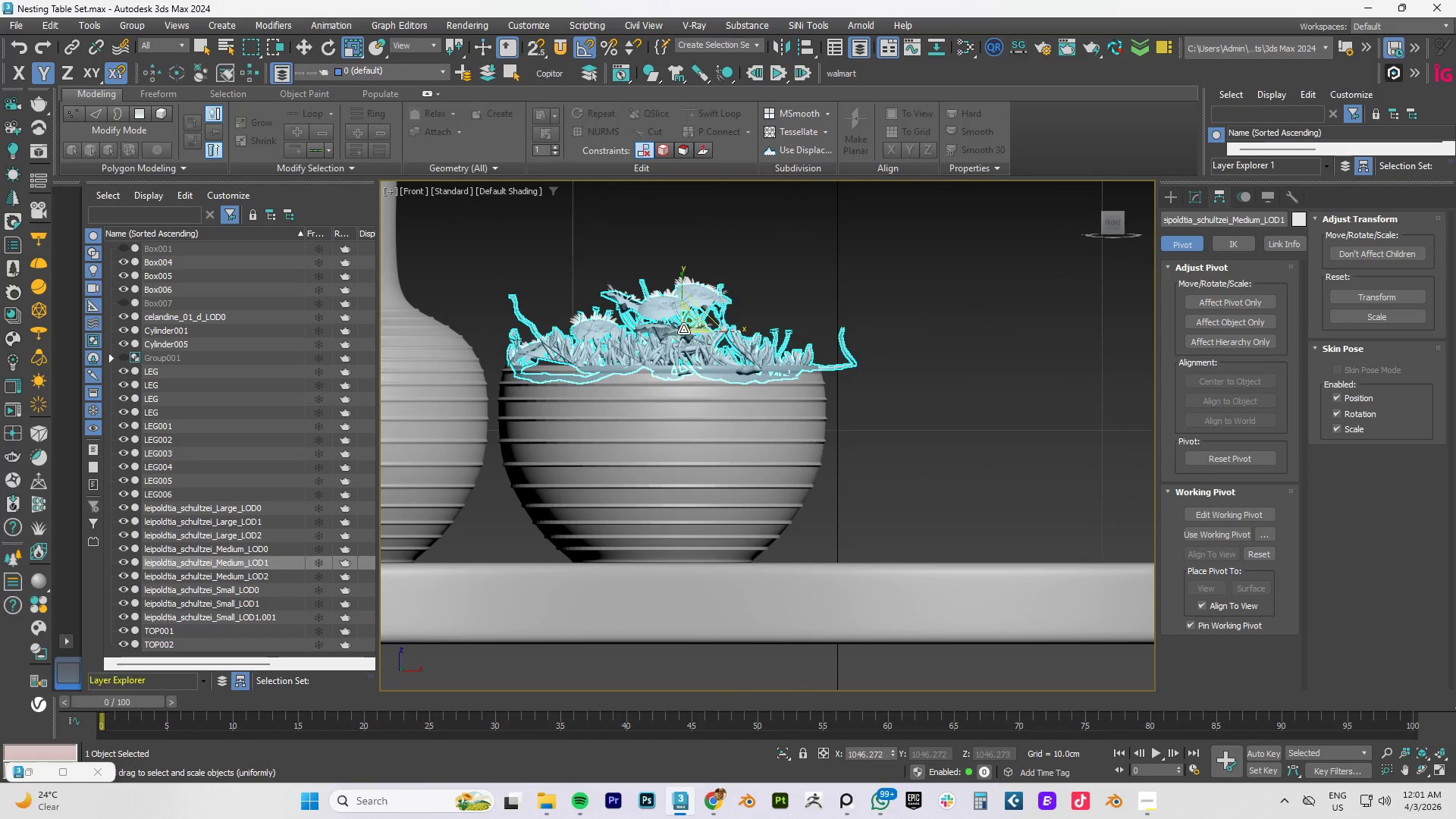 
left_click_drag(start_coordinate=[690, 323], to_coordinate=[682, 334])
 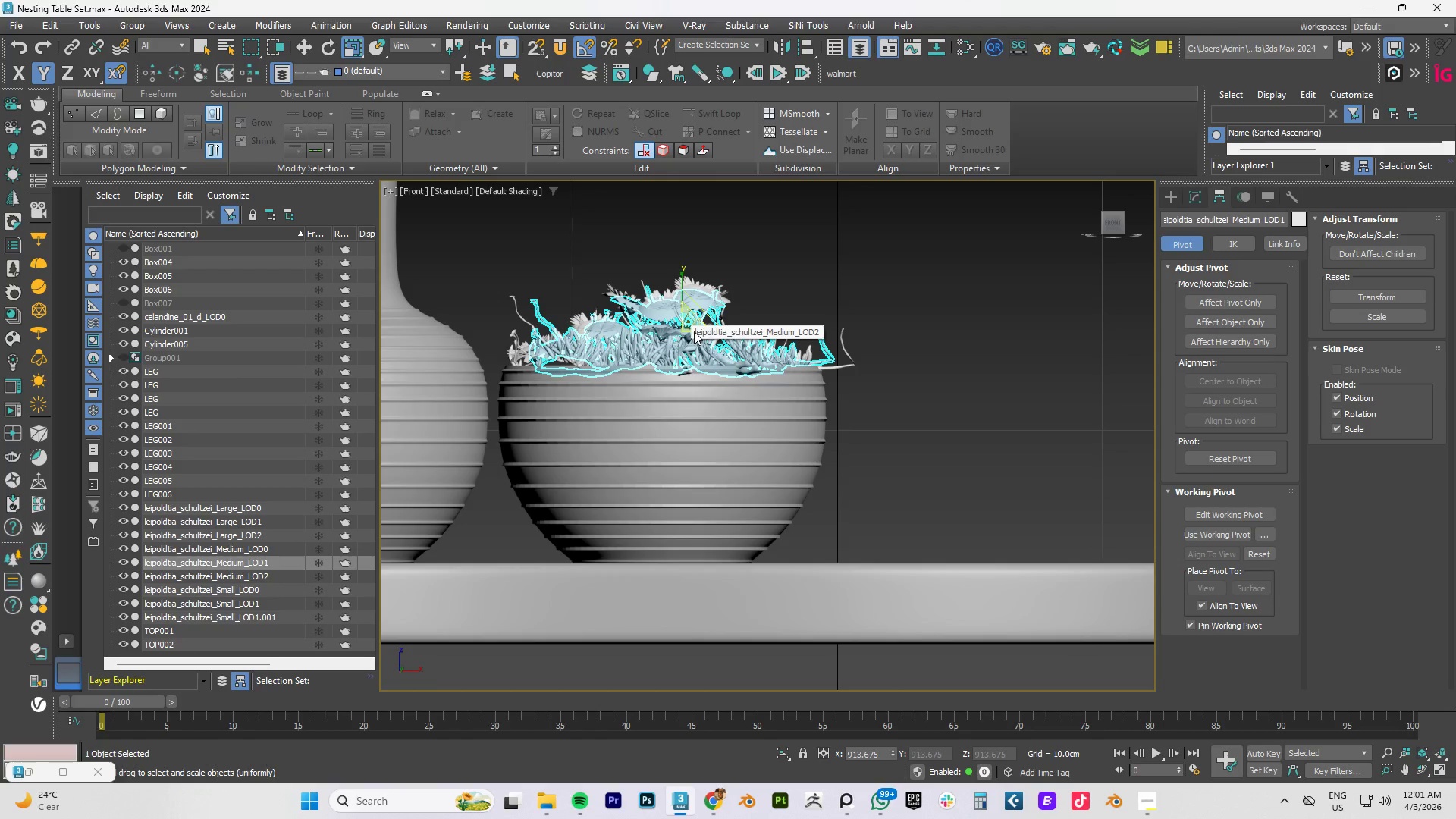 
type(tz)
 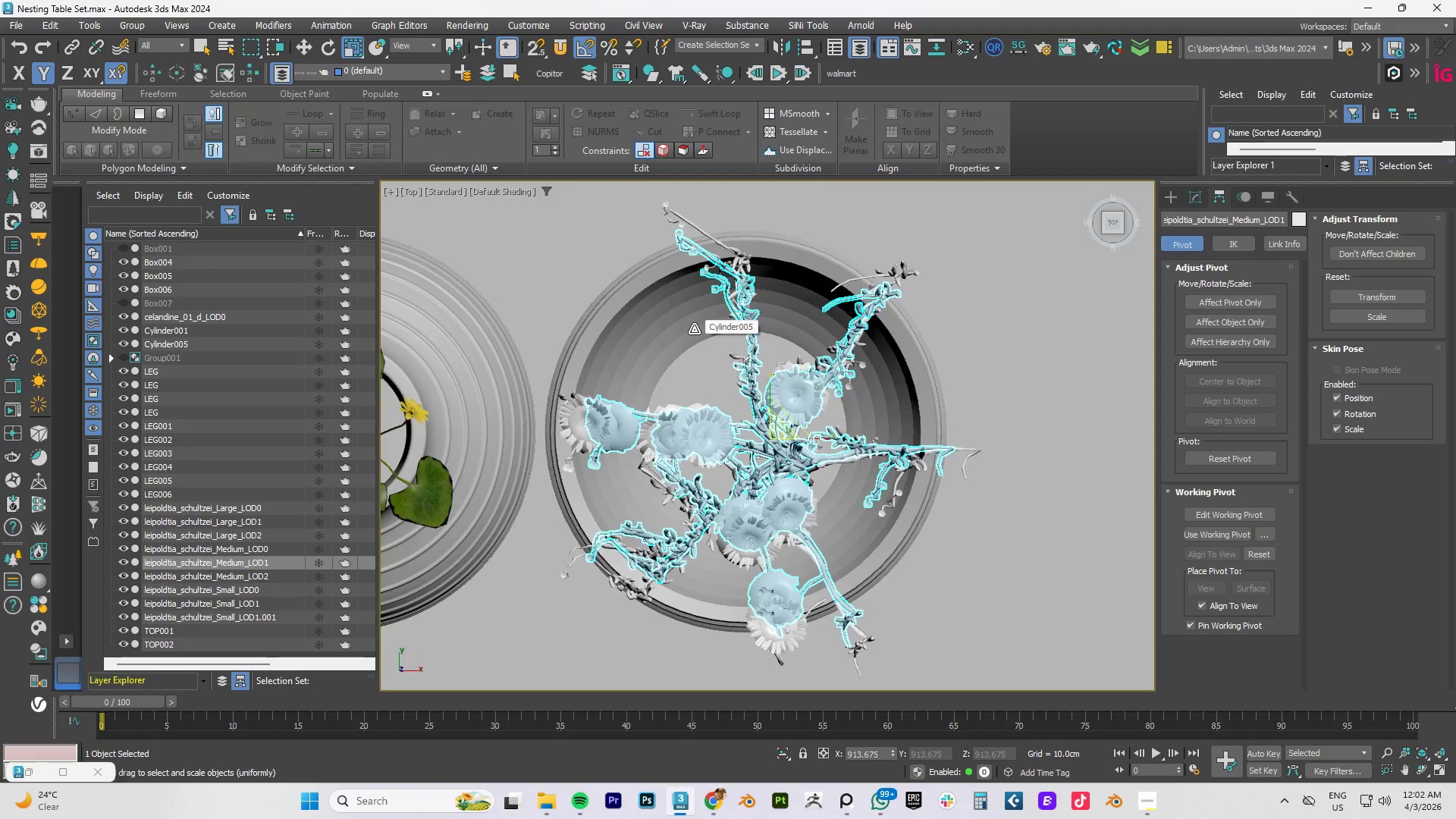 
scroll: coordinate [694, 329], scroll_direction: down, amount: 2.0
 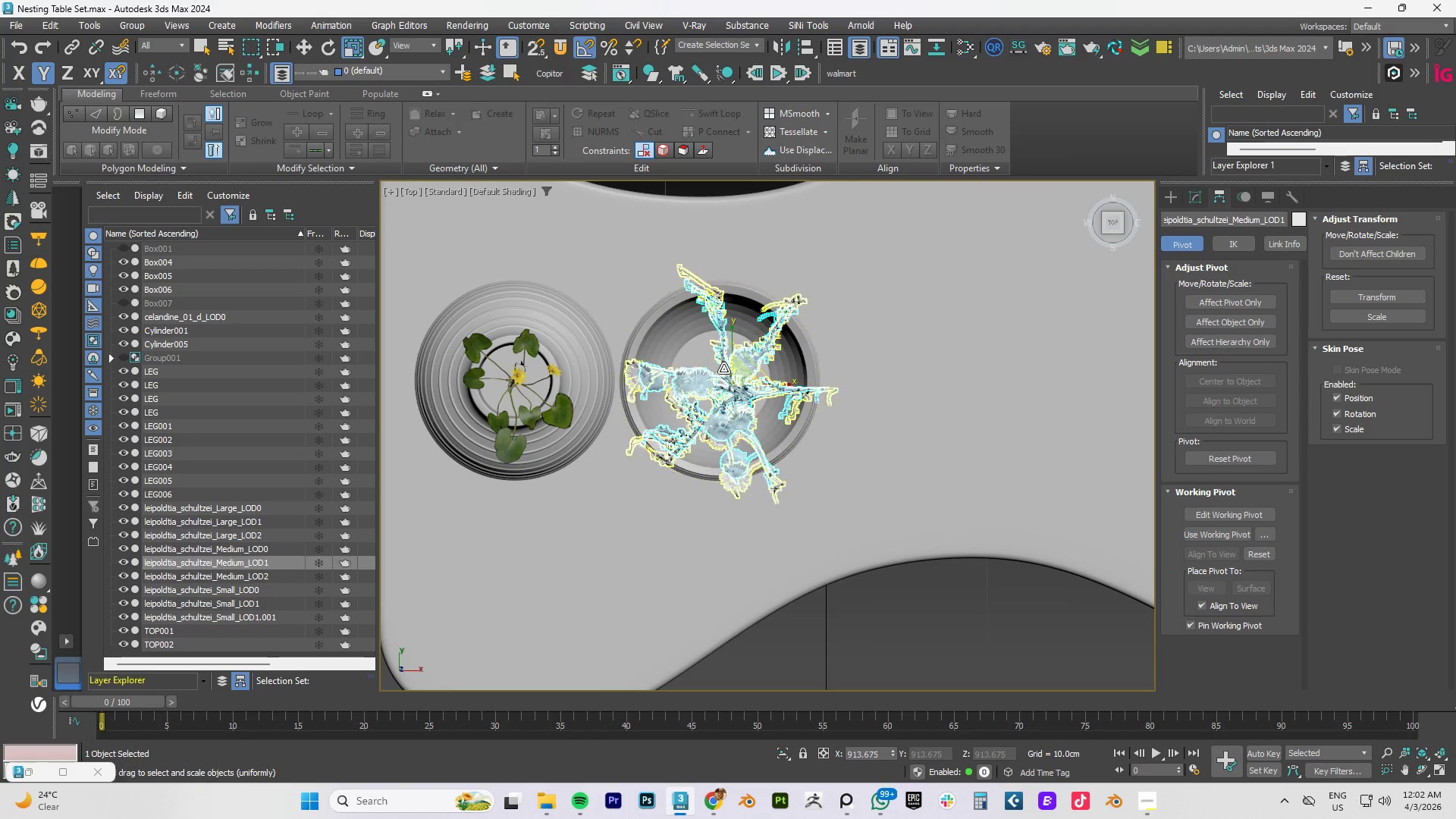 
scroll: coordinate [718, 376], scroll_direction: up, amount: 2.0
 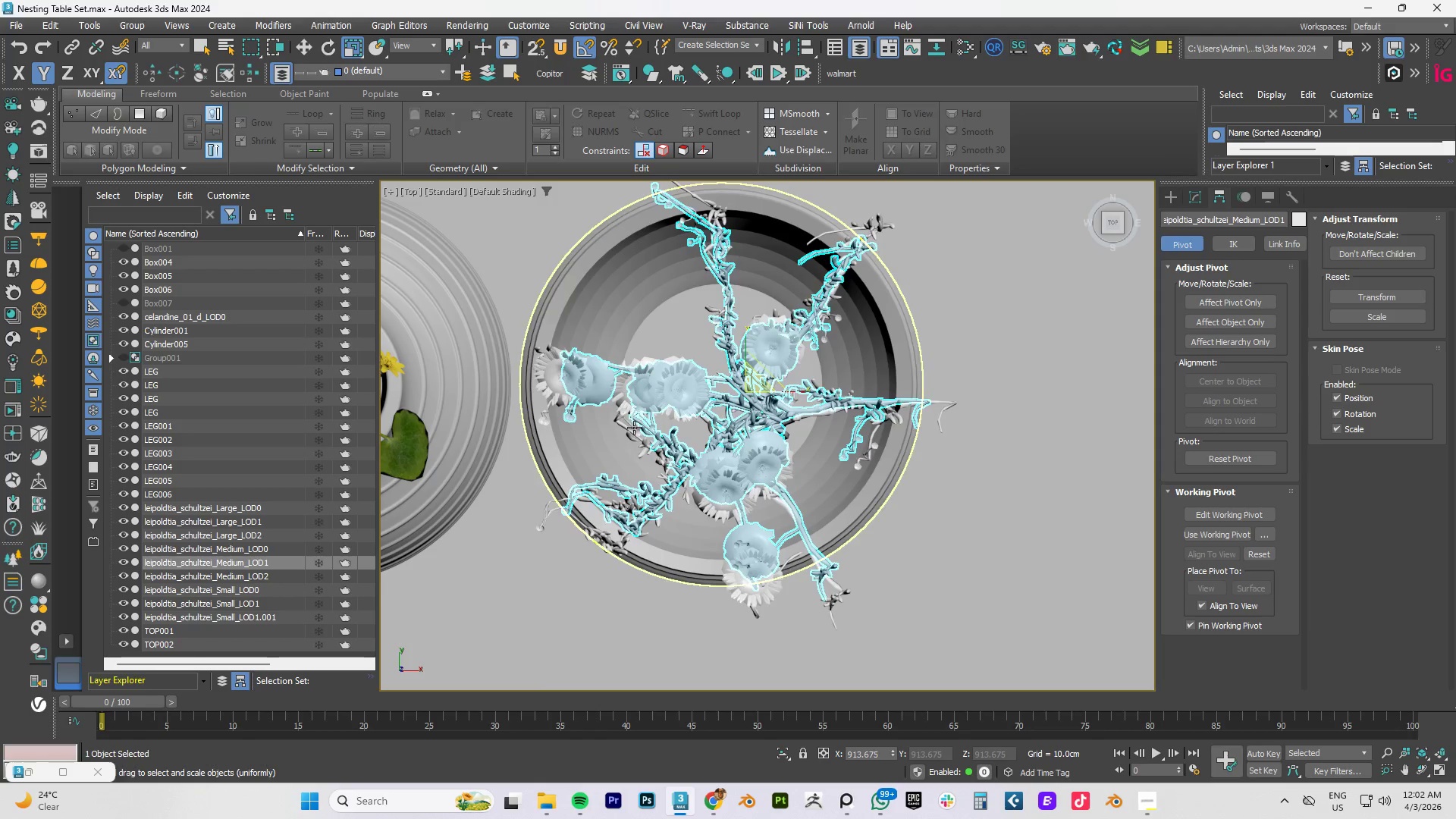 
left_click([634, 435])
 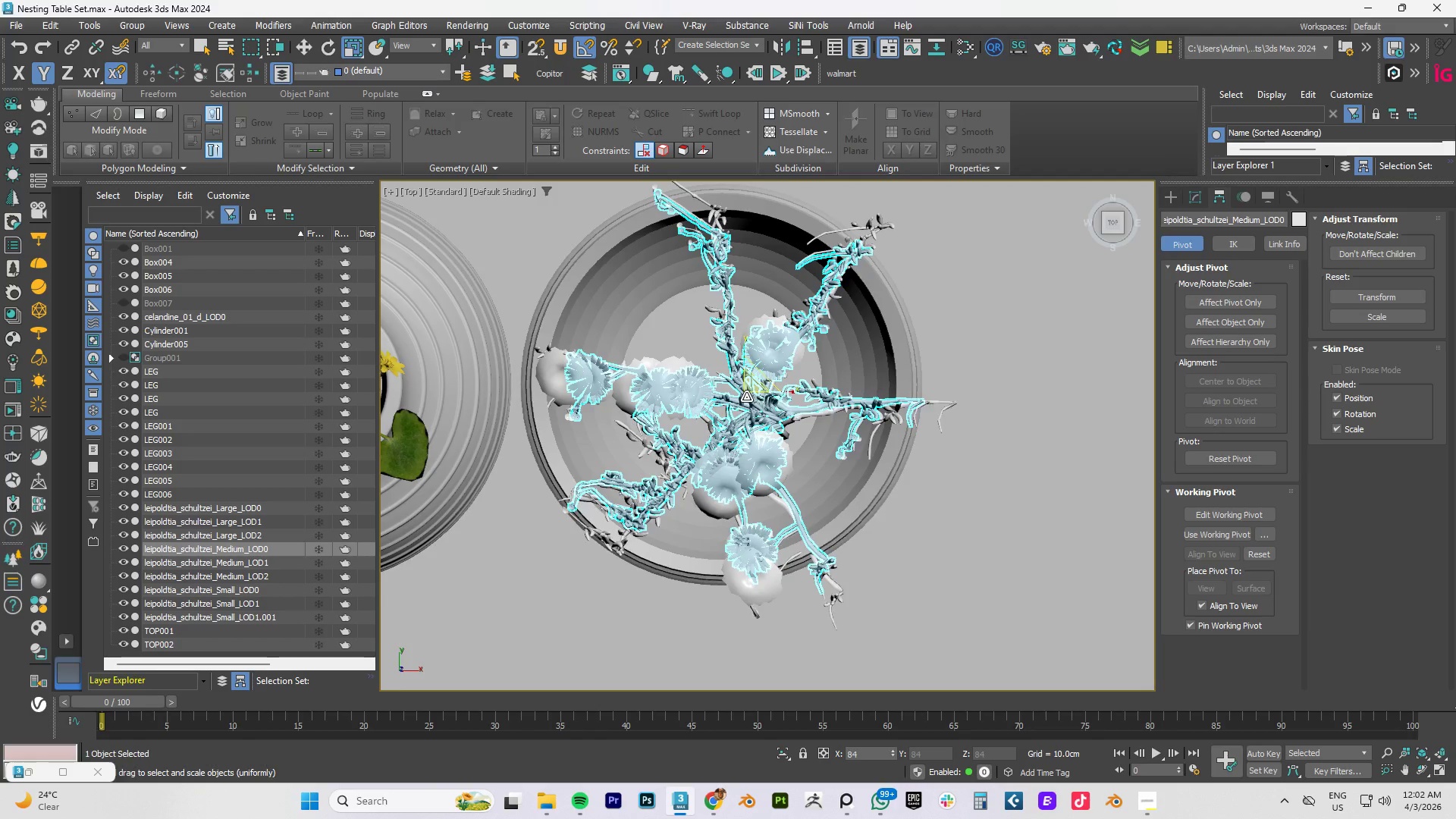 
wait(8.02)
 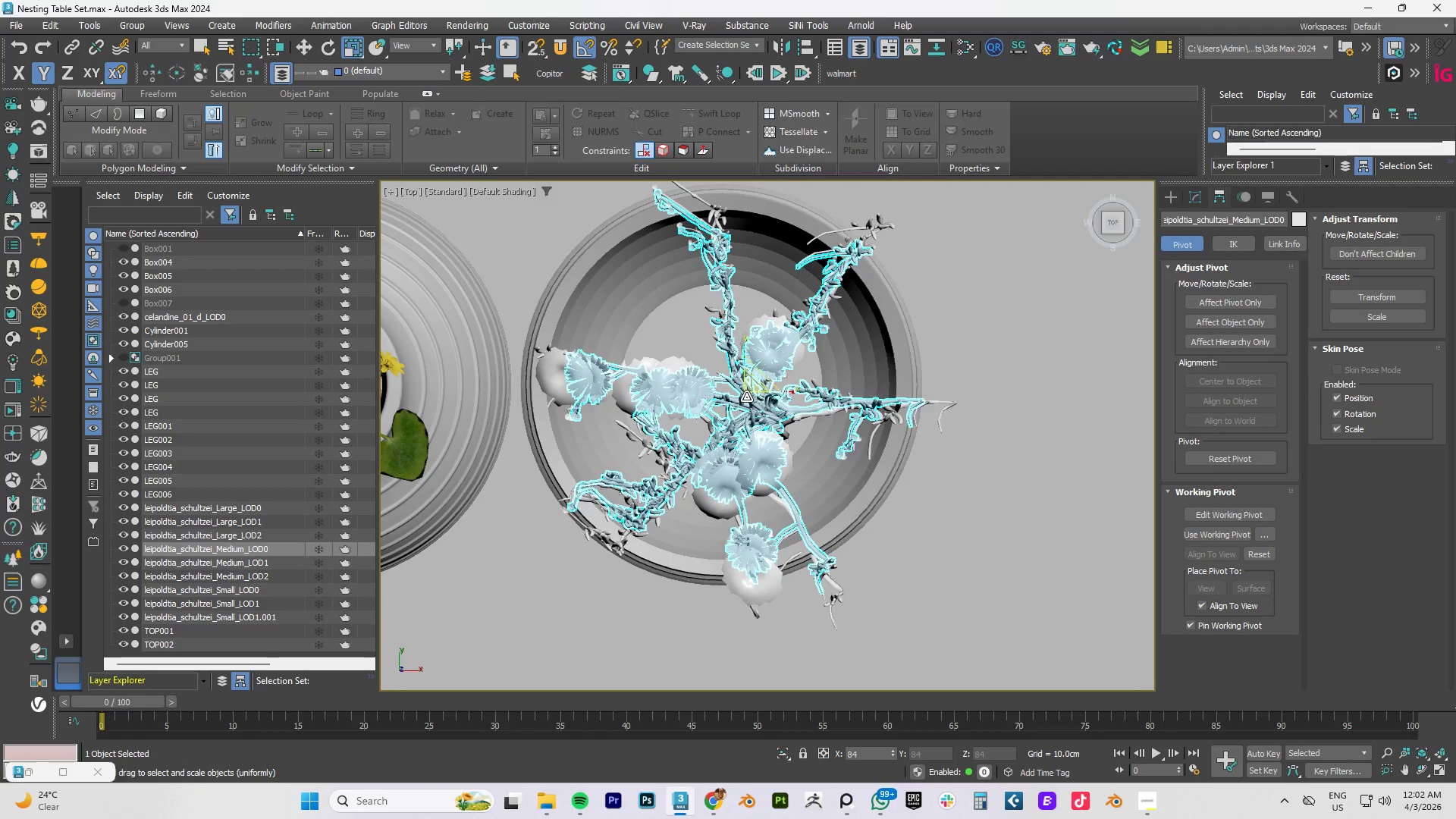 
hold_key(key=ControlLeft, duration=0.66)
left_click([755, 536])
 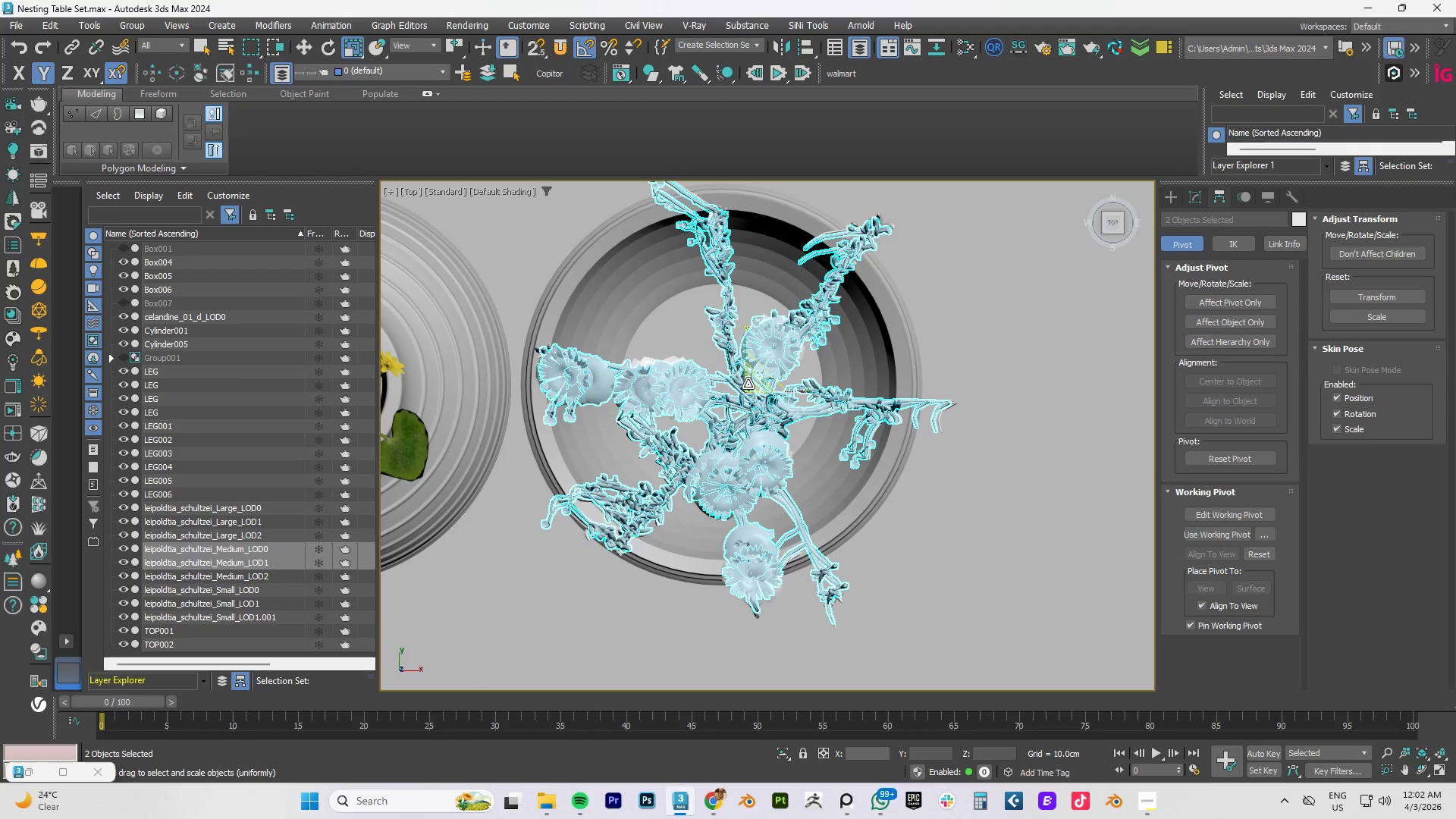 
left_click_drag(start_coordinate=[753, 384], to_coordinate=[733, 411])
 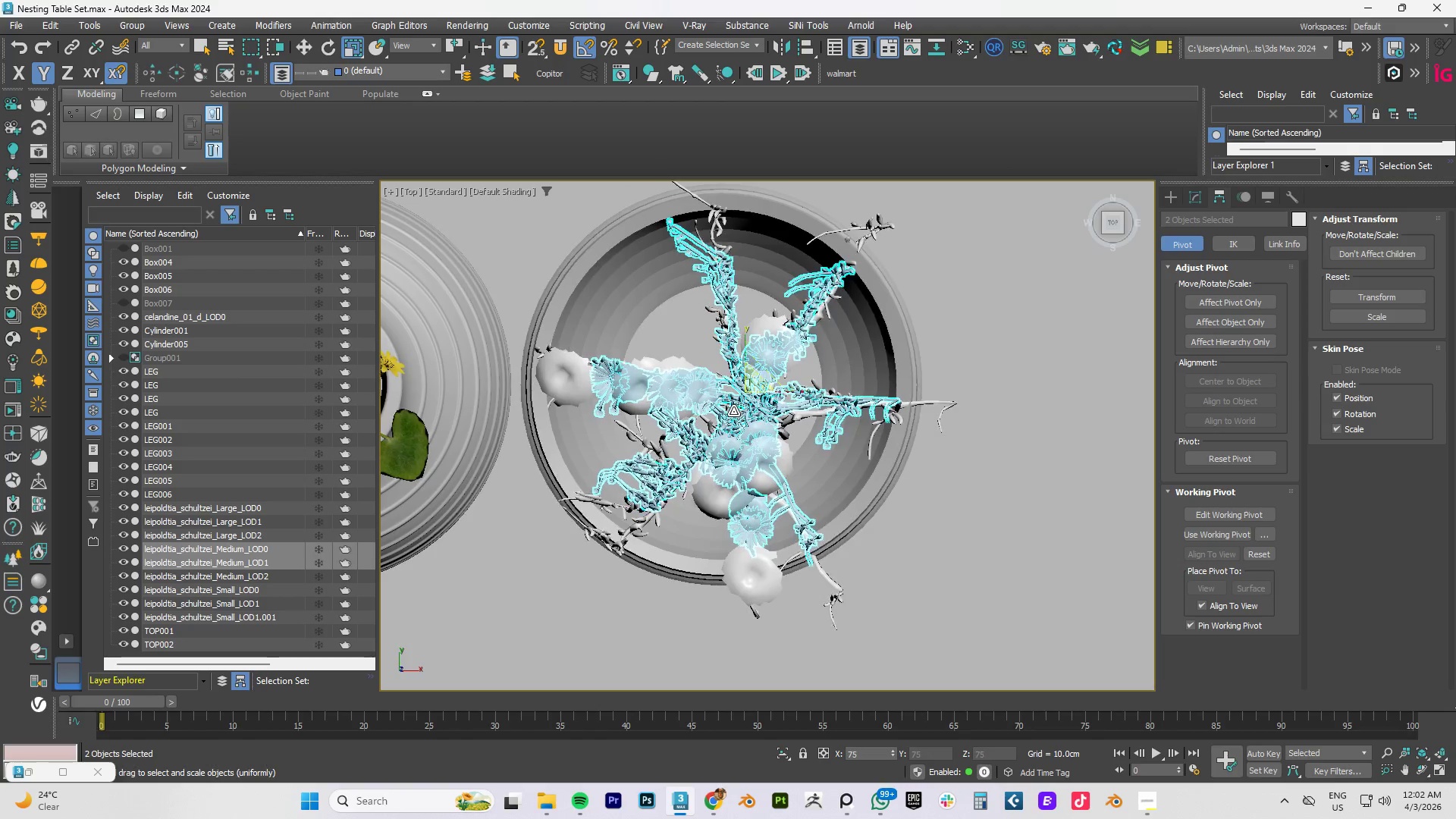 
key(Control+Z)
 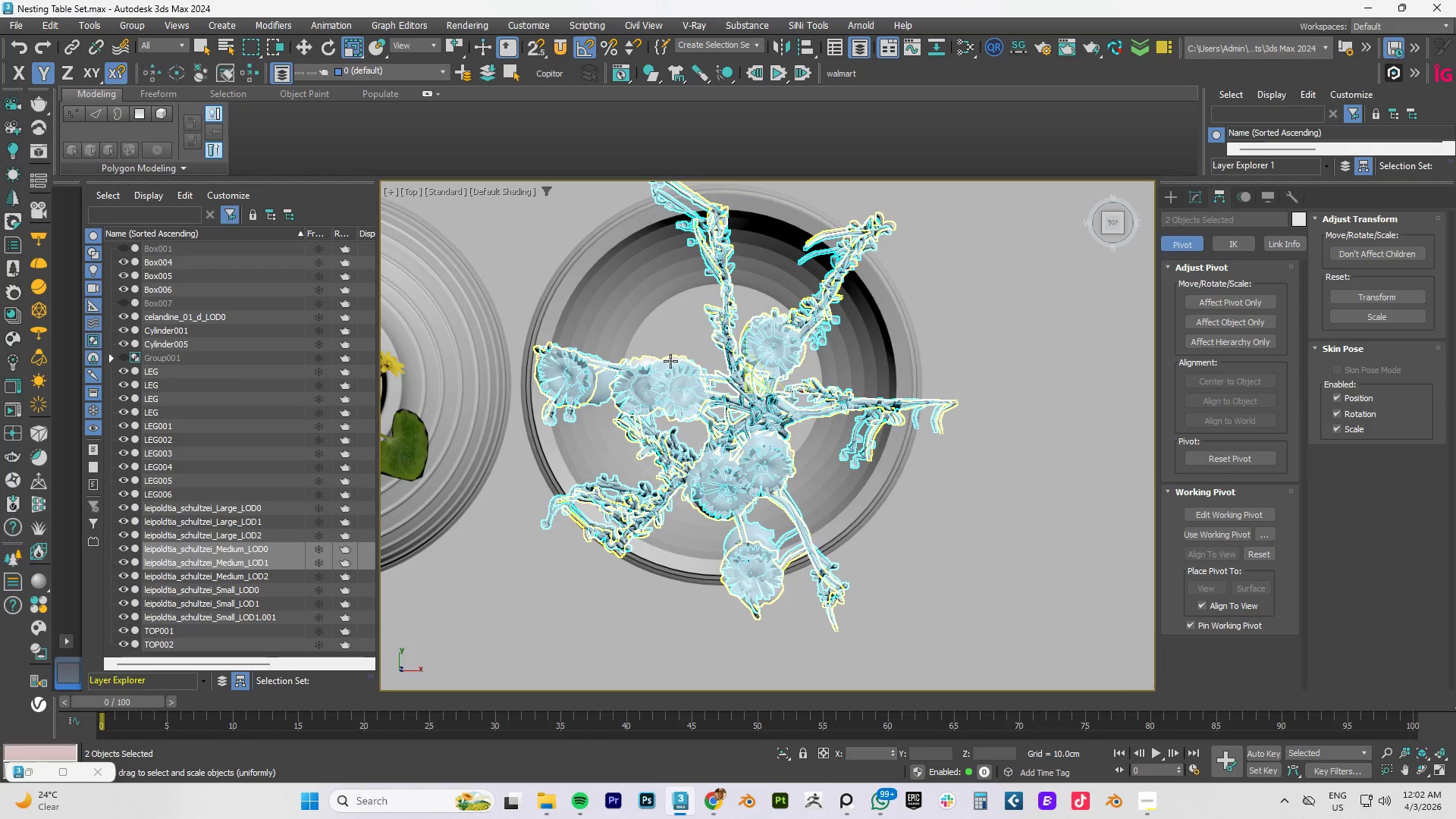 
left_click([670, 361])
 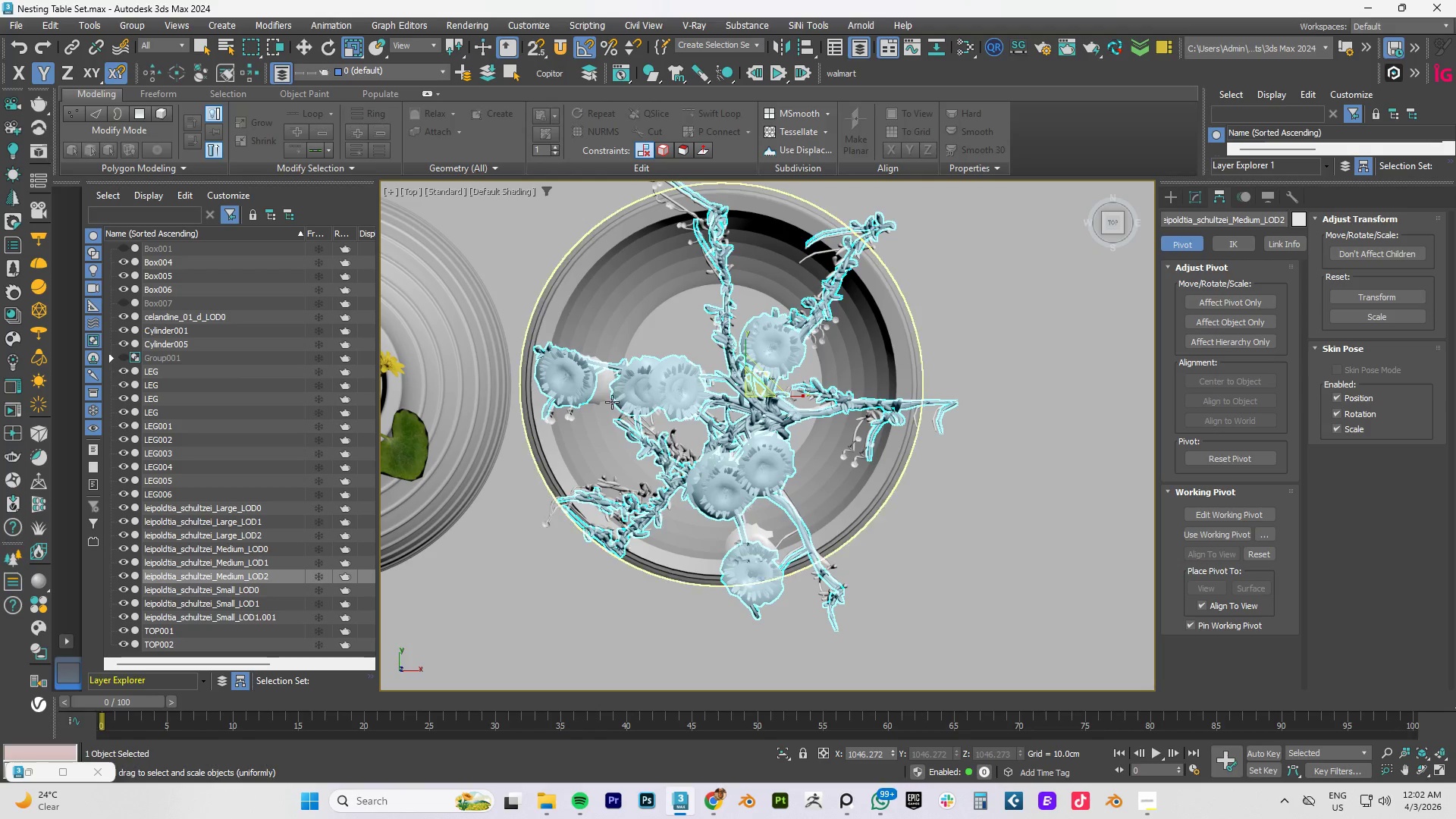 
hold_key(key=ControlLeft, duration=0.91)
left_click([602, 396])
 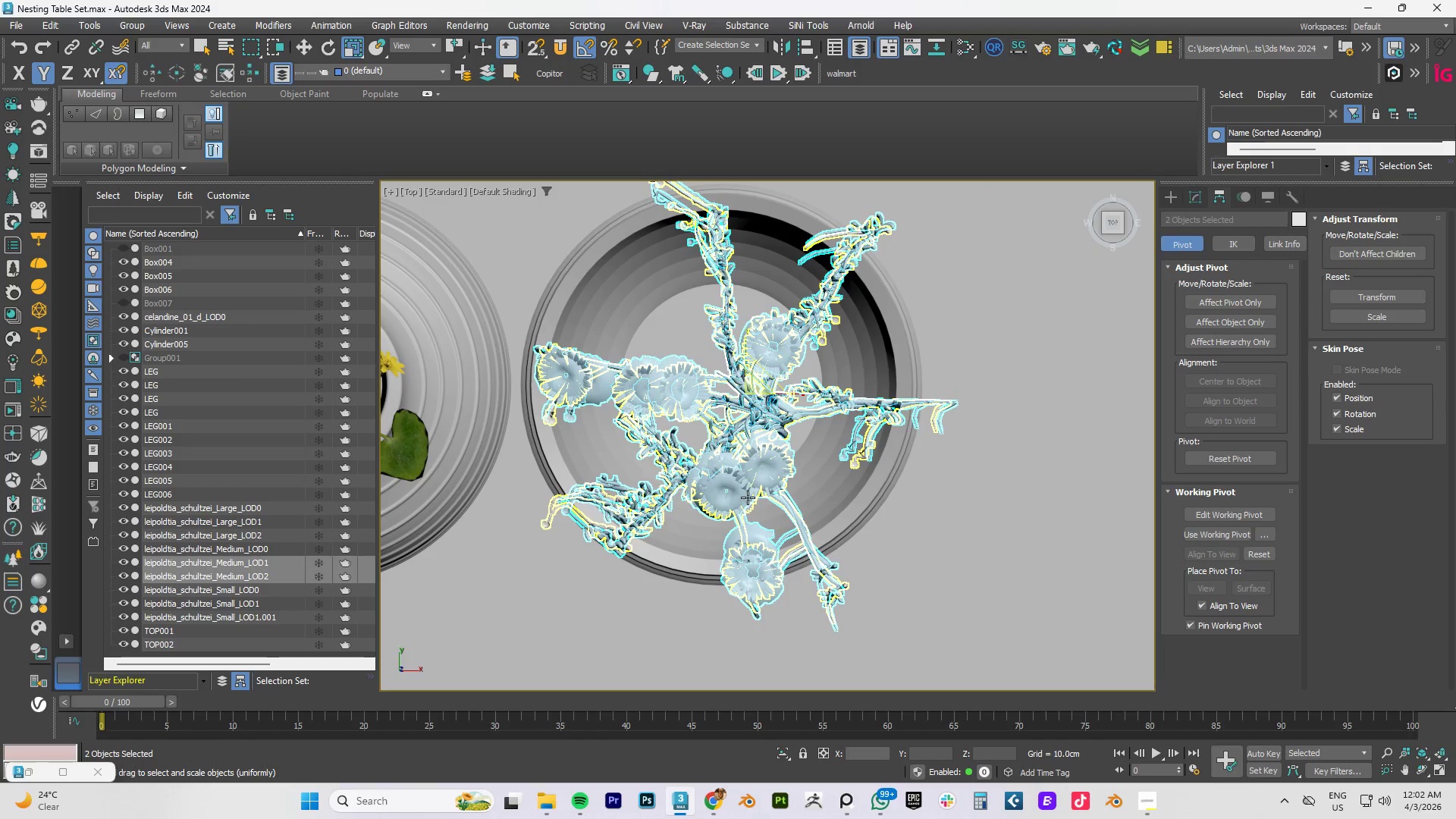 
key(R)
 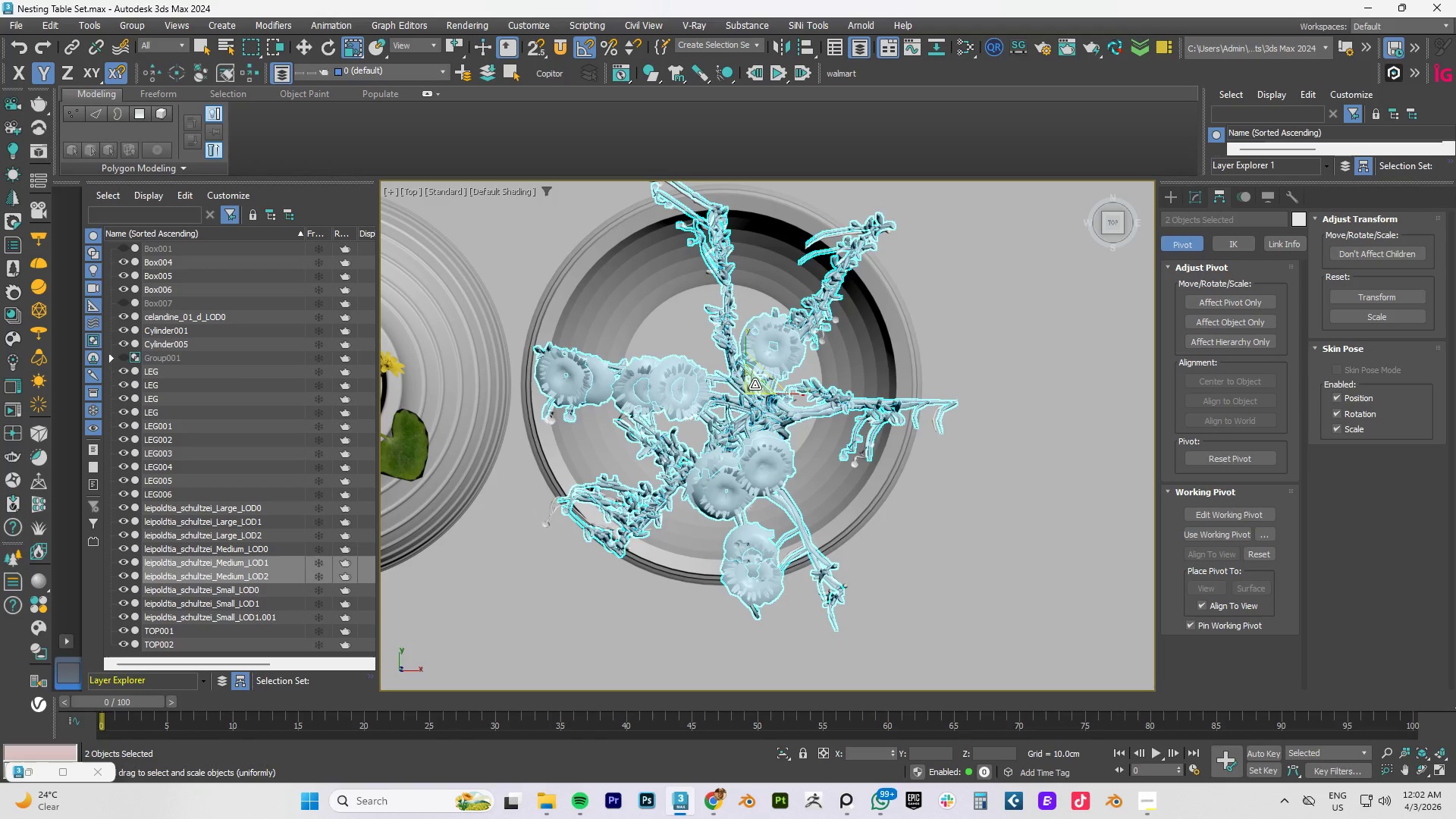 
left_click_drag(start_coordinate=[755, 384], to_coordinate=[748, 406])
 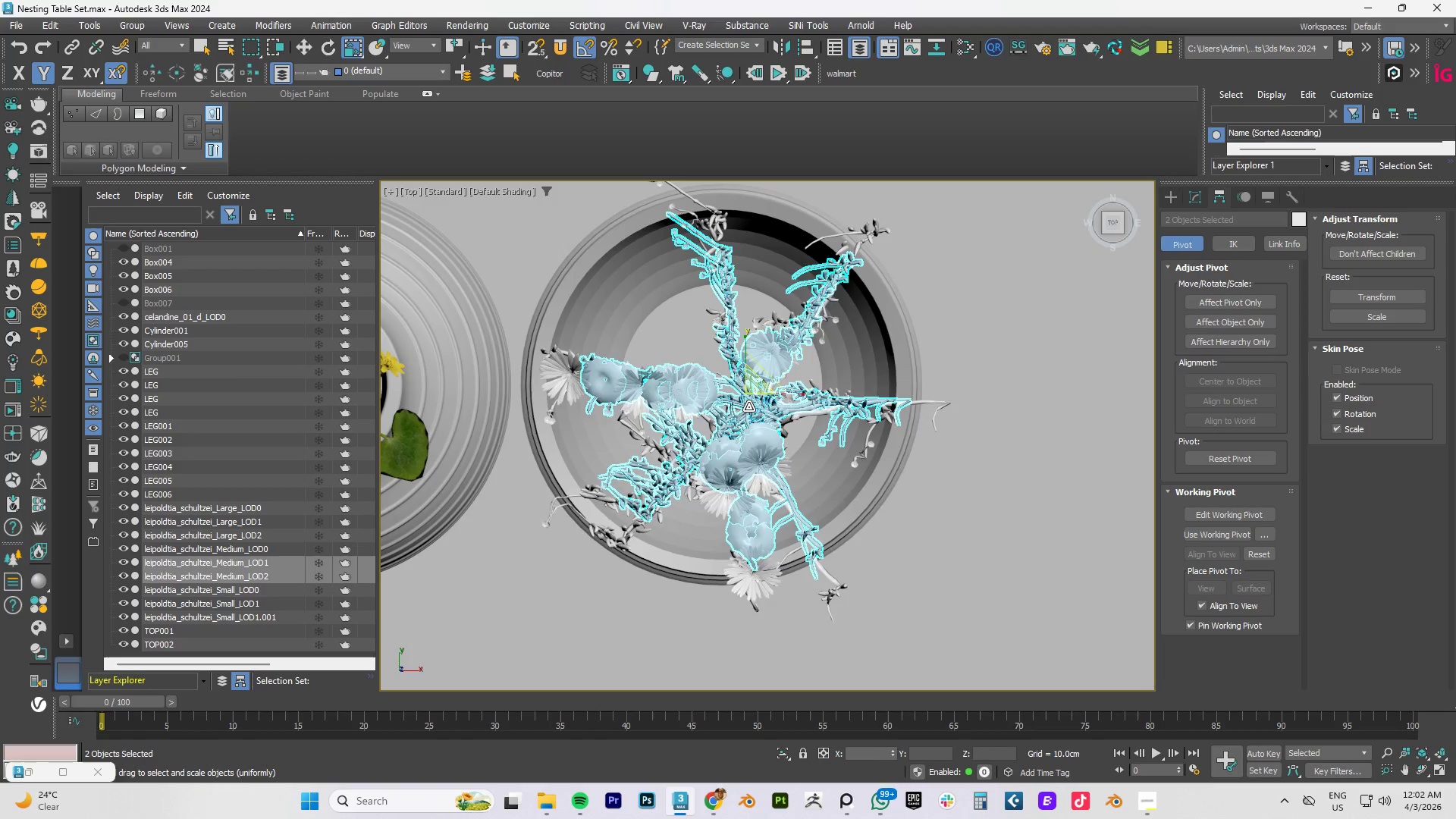 
key(Control+Z)
 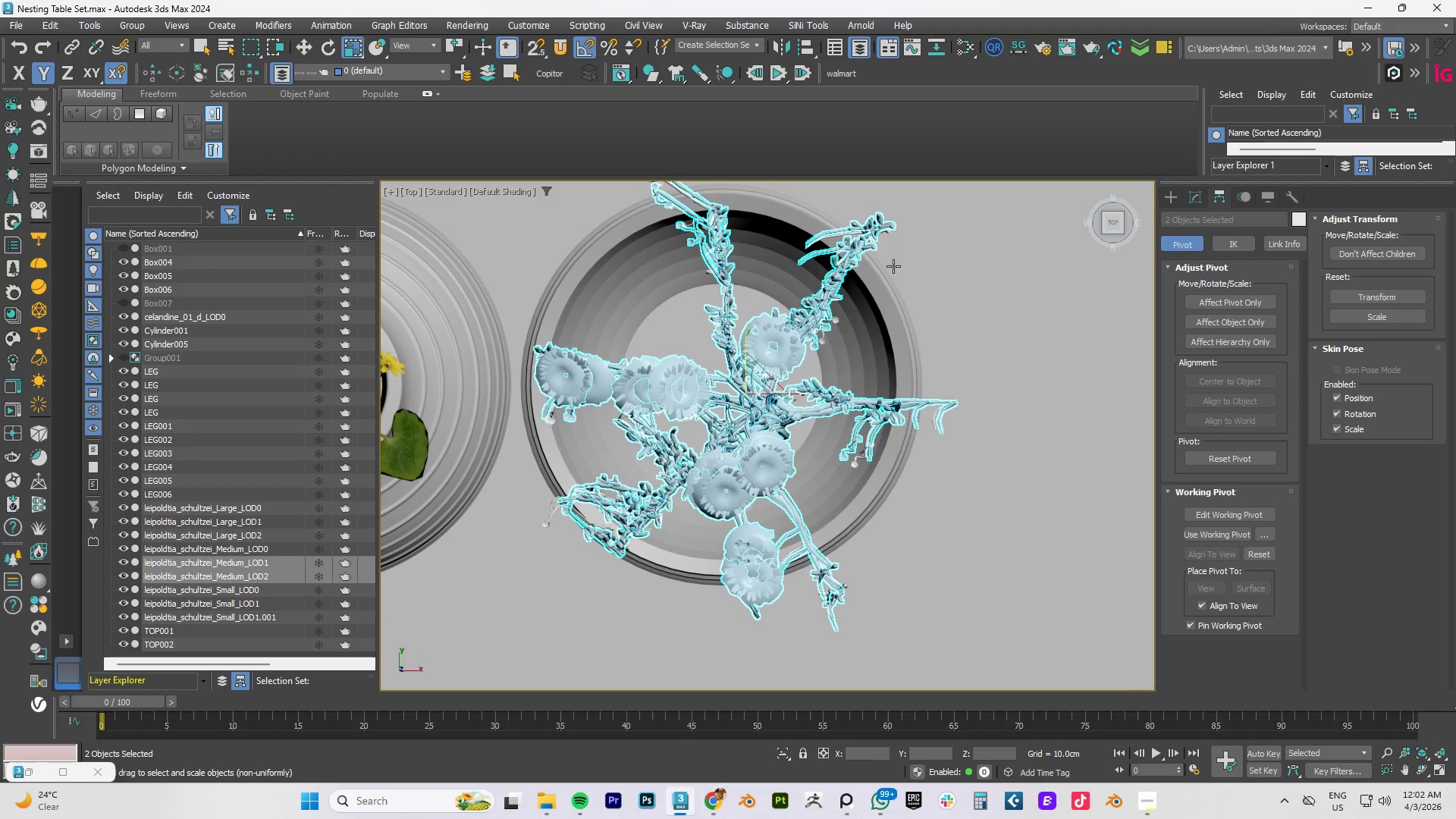 
scroll: coordinate [896, 434], scroll_direction: up, amount: 4.0
 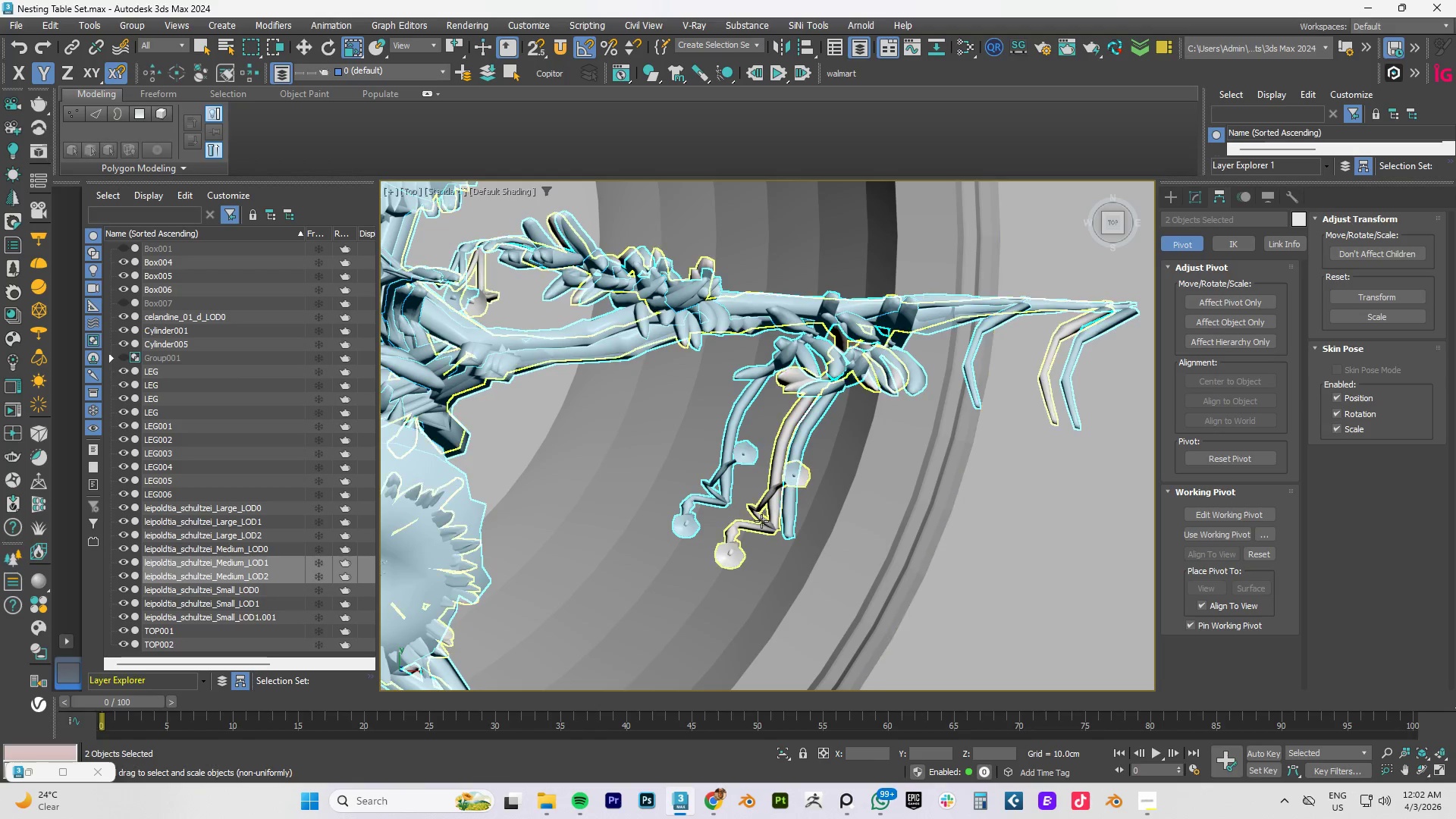 
hold_key(key=ControlLeft, duration=0.81)
left_click([770, 518])
 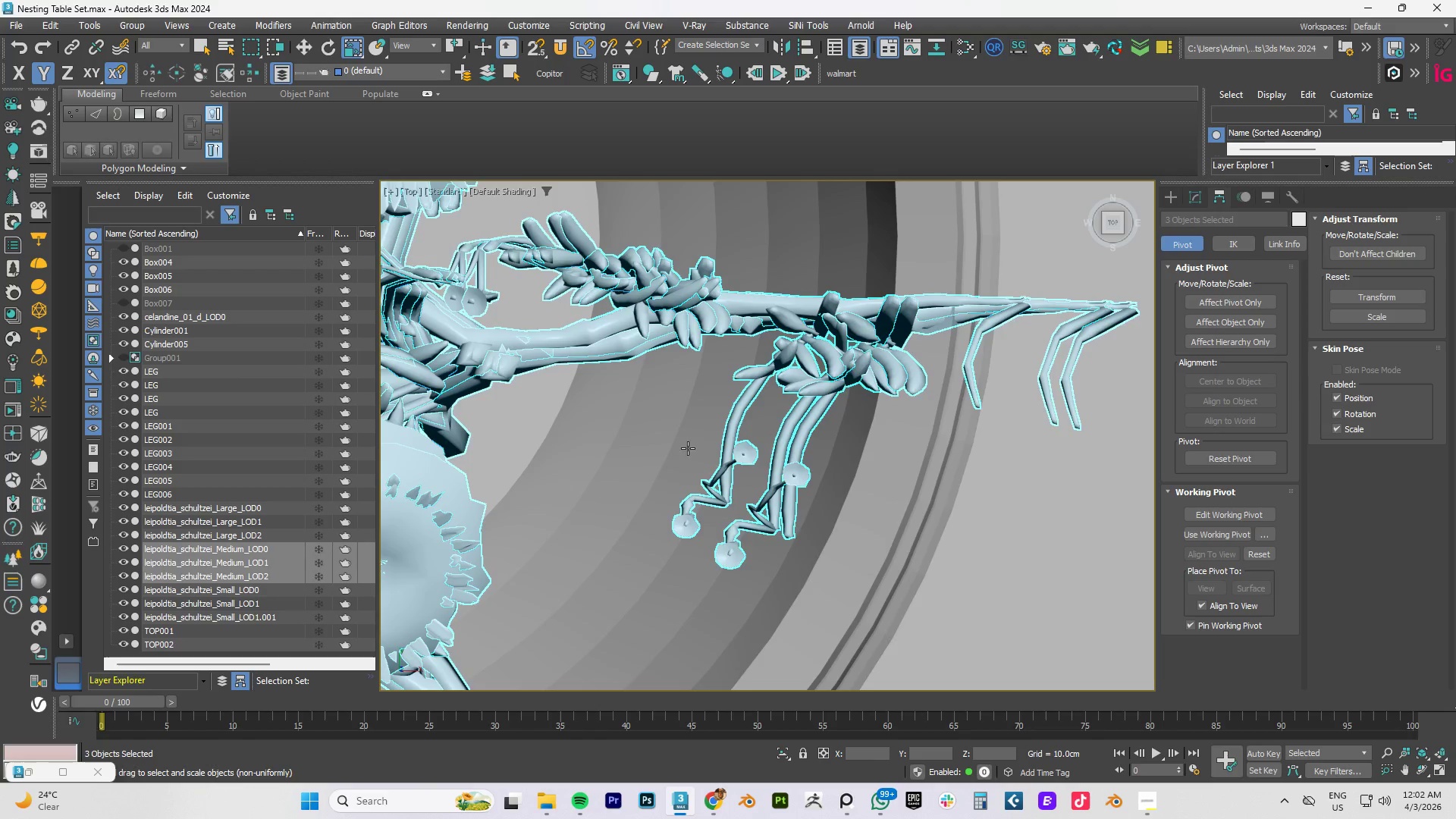 
scroll: coordinate [501, 418], scroll_direction: down, amount: 6.0
 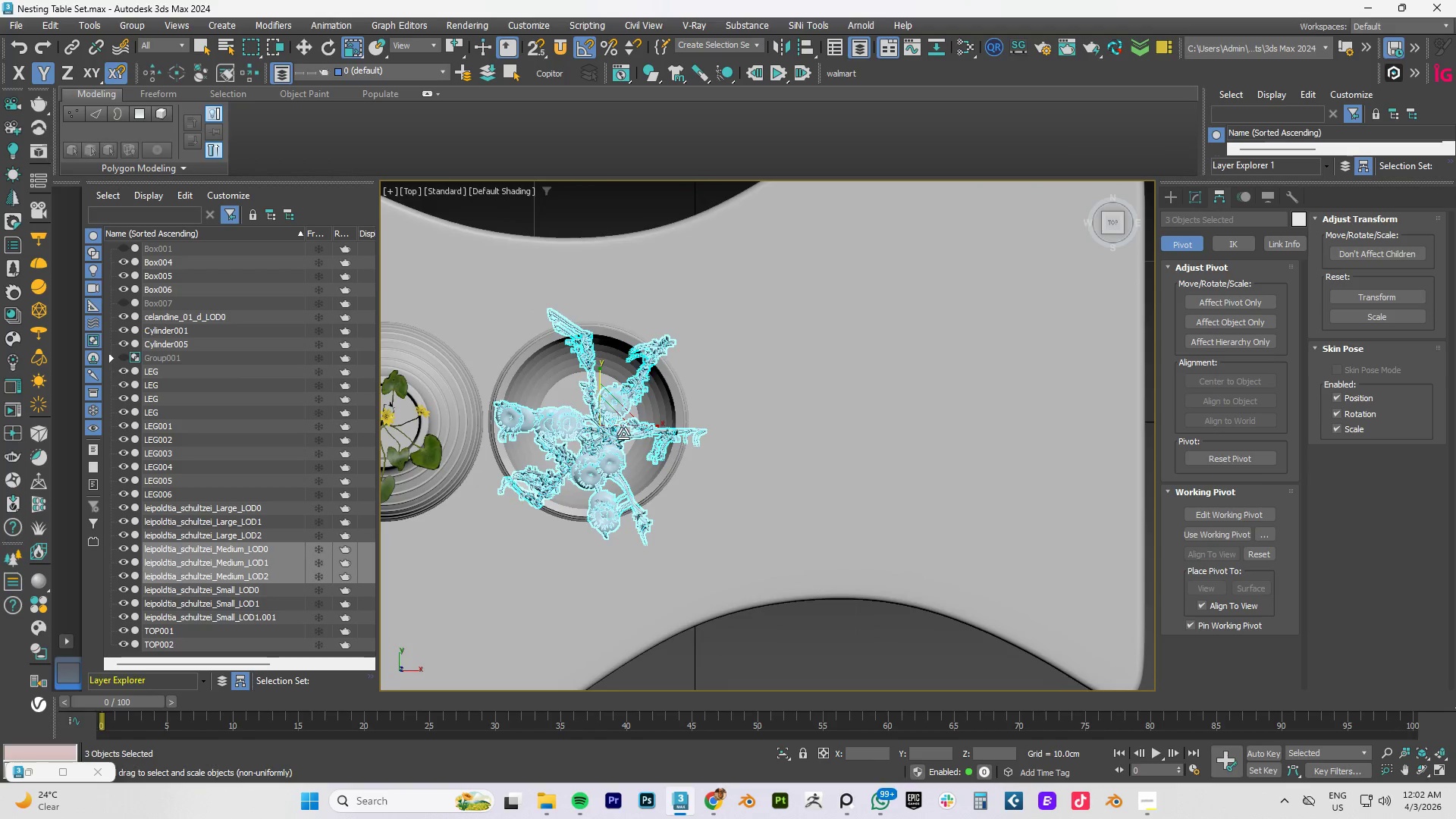 
scroll: coordinate [604, 411], scroll_direction: up, amount: 2.0
 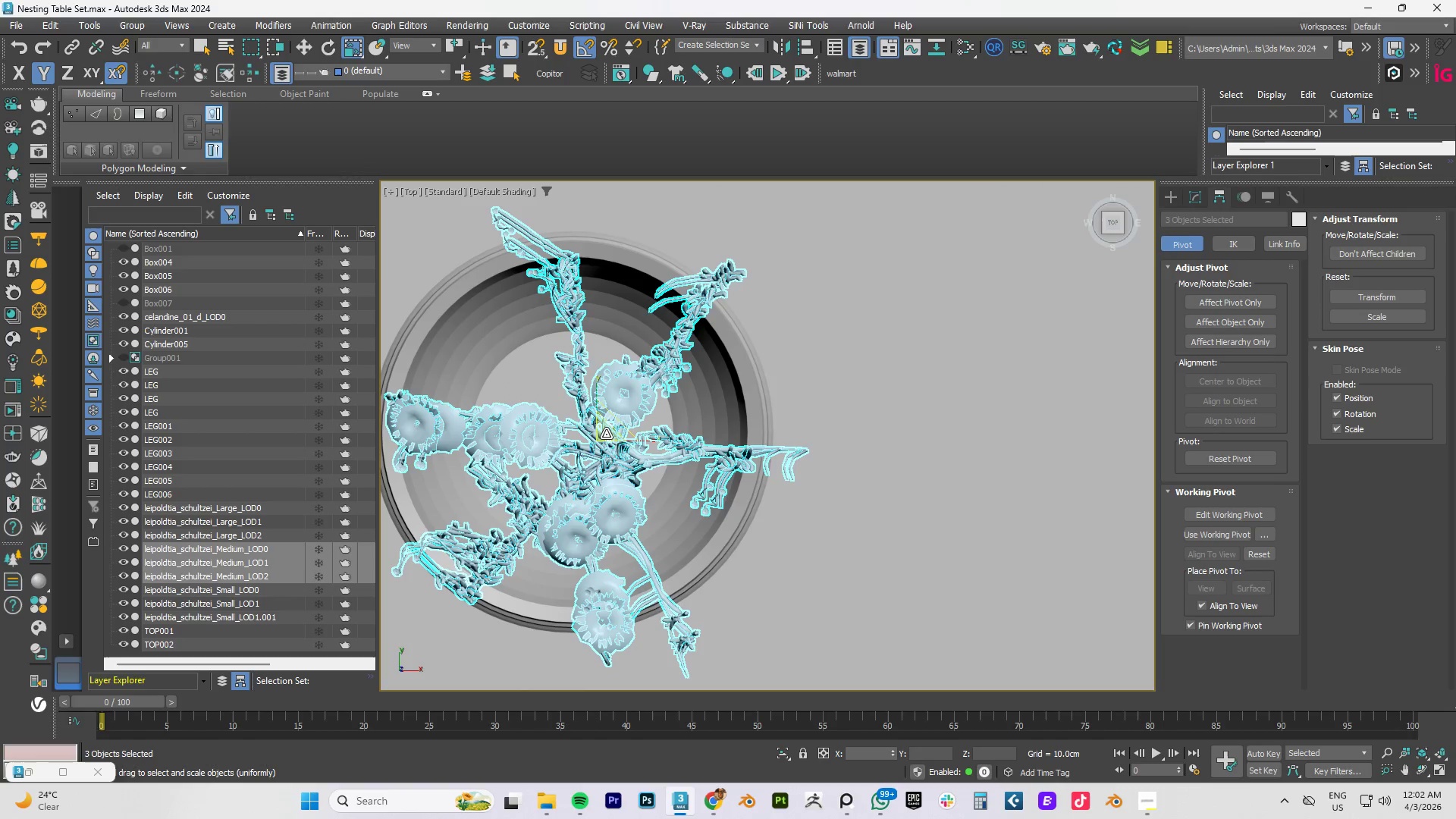 
left_click_drag(start_coordinate=[604, 433], to_coordinate=[560, 492])
 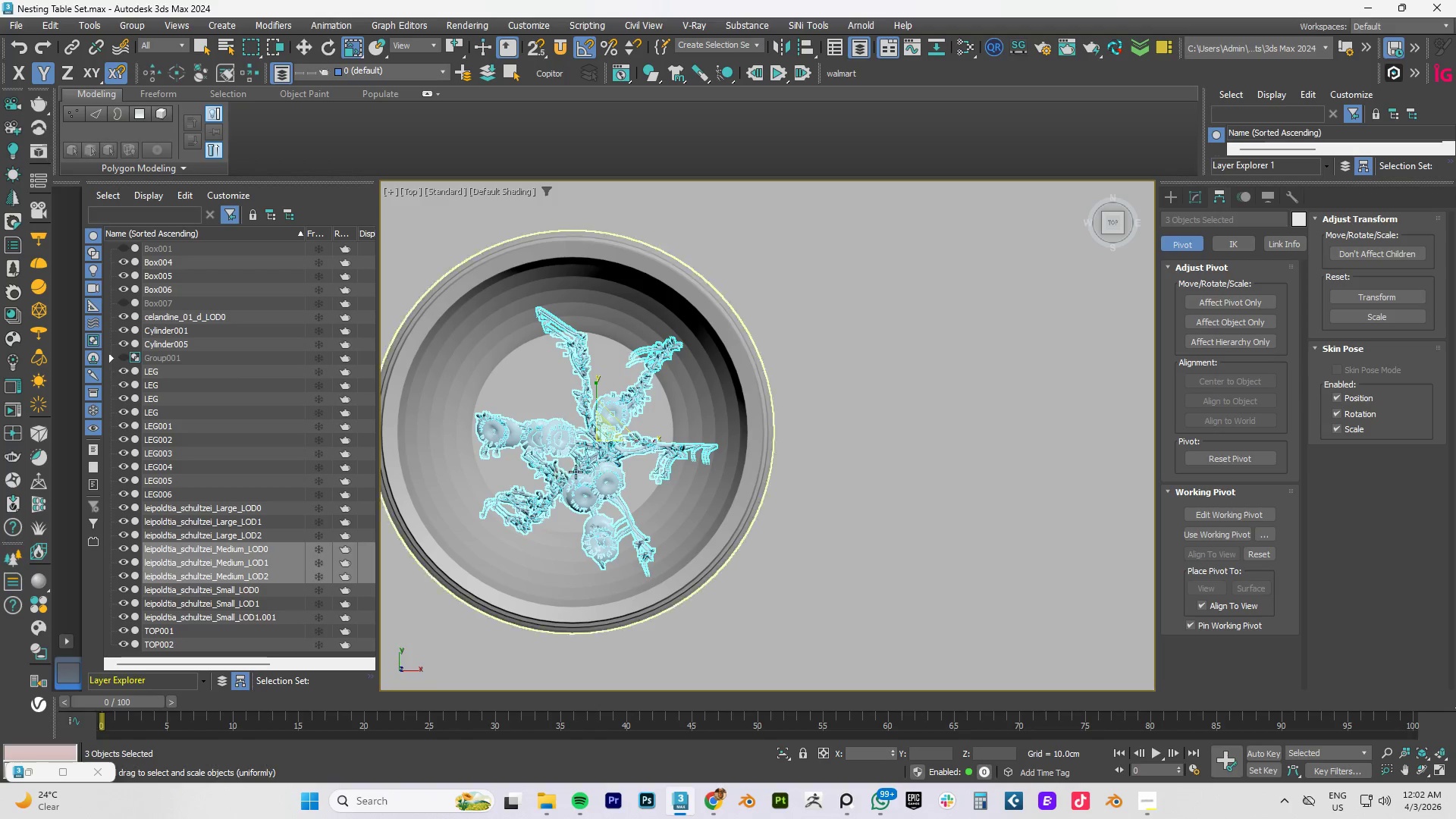 
type(fz)
 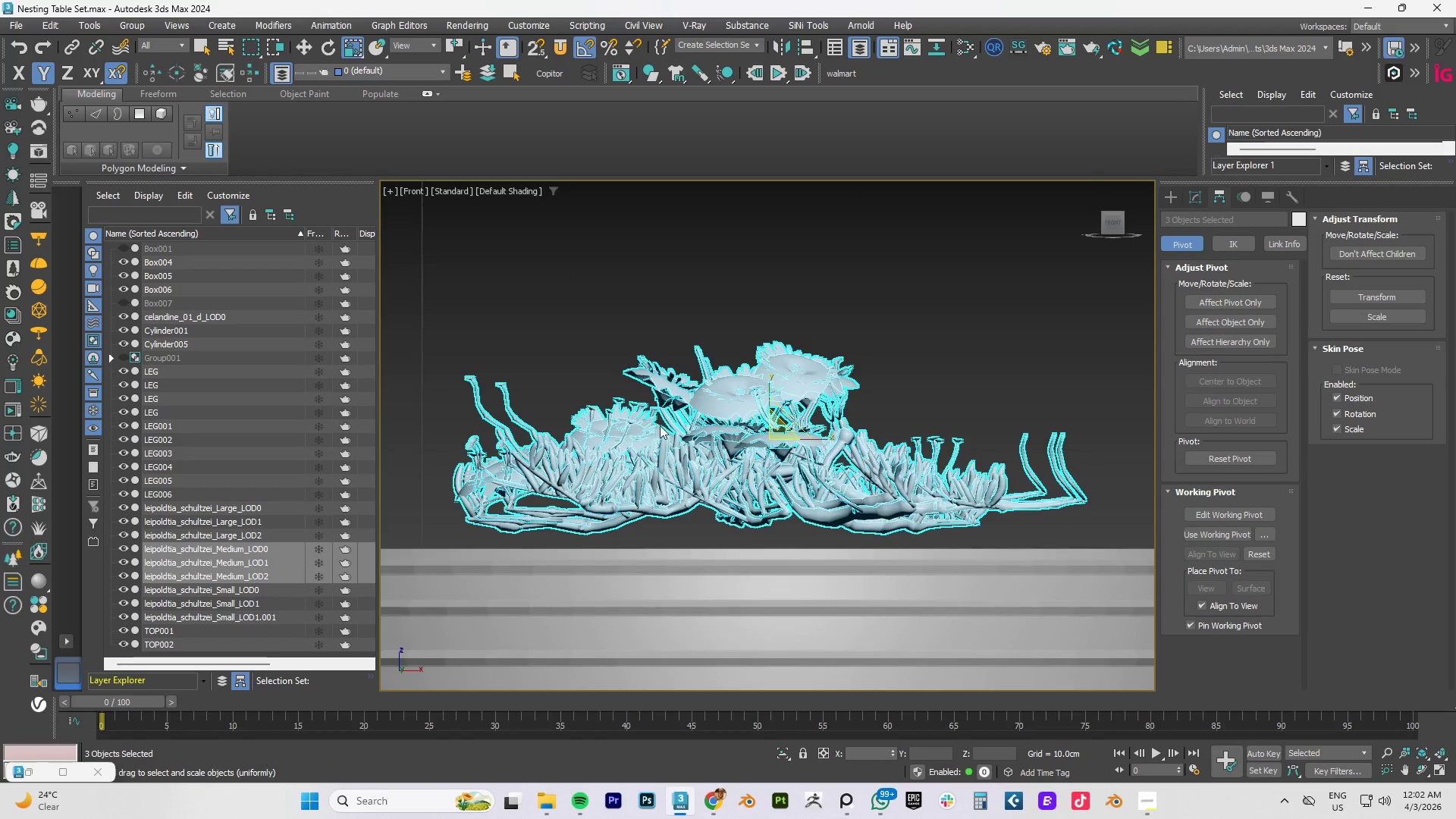 
scroll: coordinate [670, 425], scroll_direction: down, amount: 3.0
 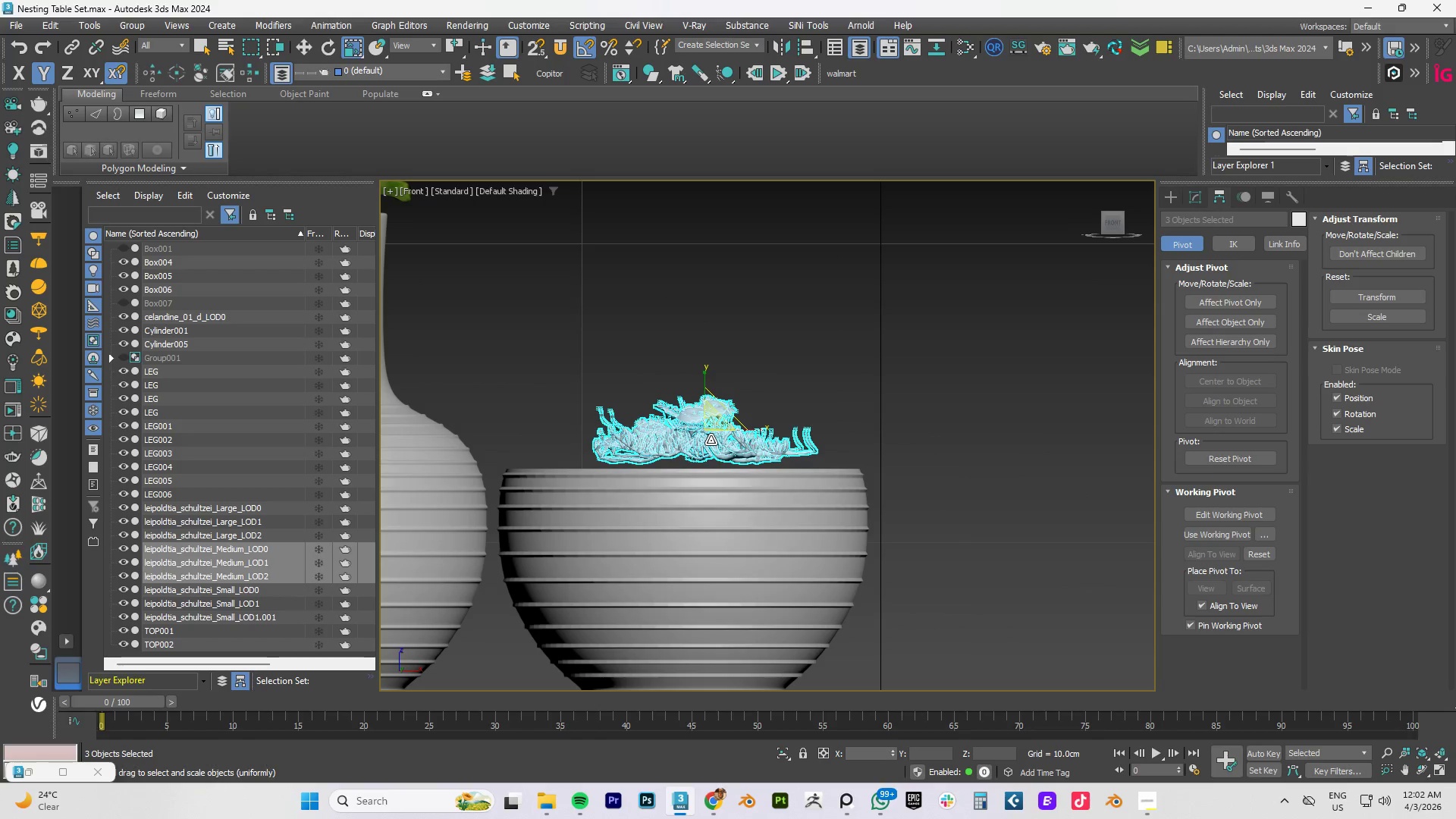 
key(W)
 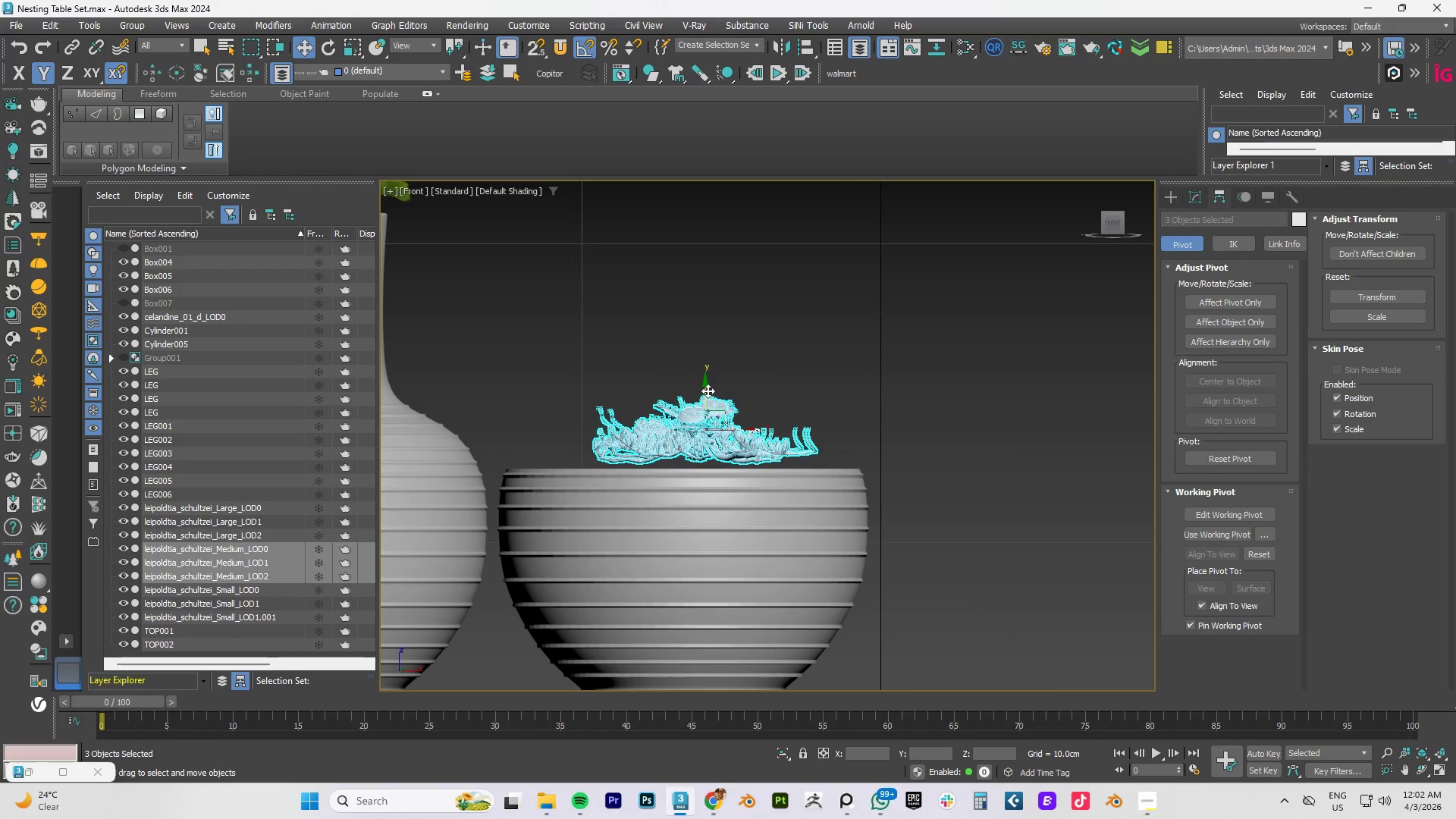 
left_click_drag(start_coordinate=[703, 388], to_coordinate=[702, 469])
 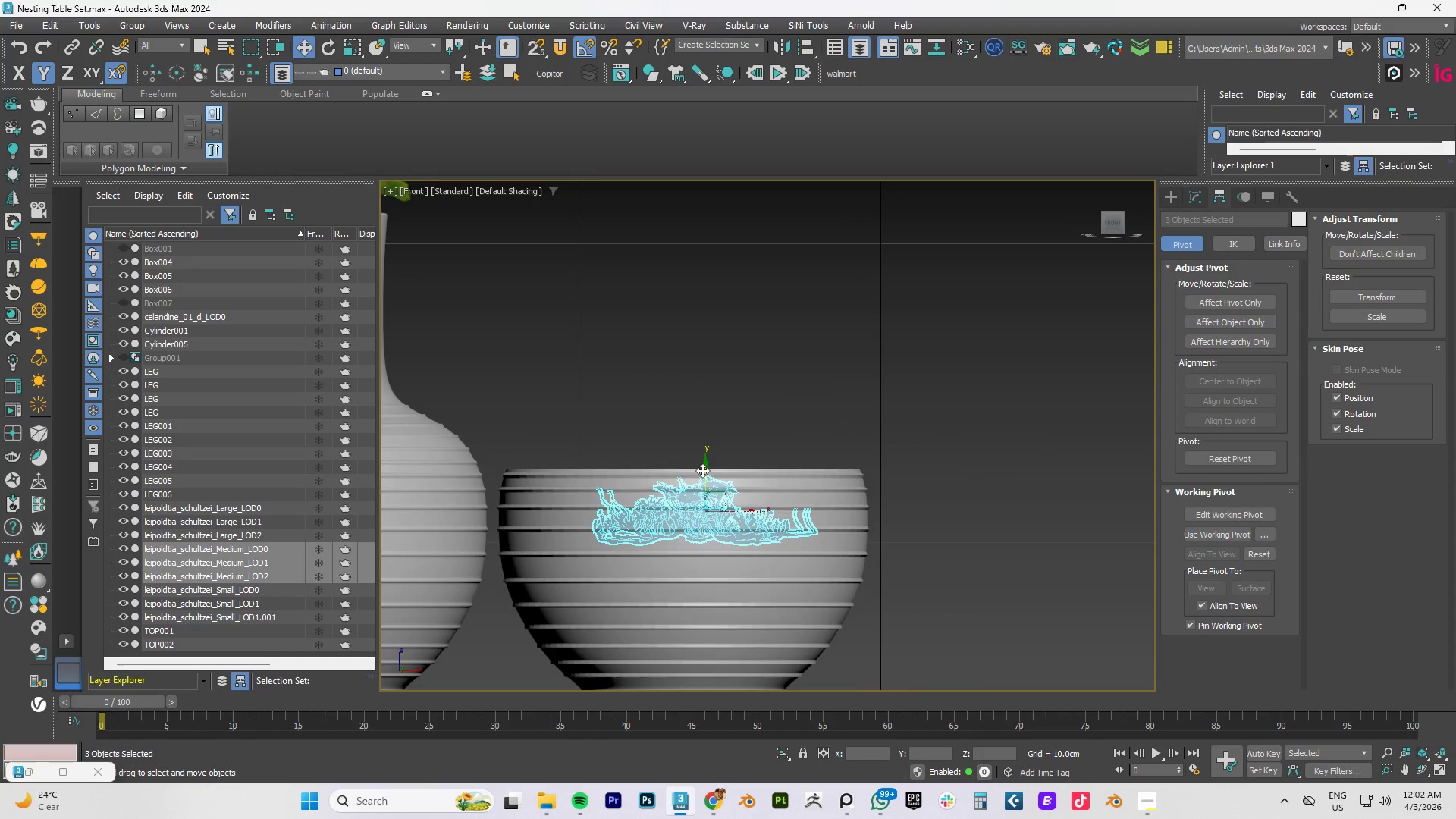 
key(F3)
 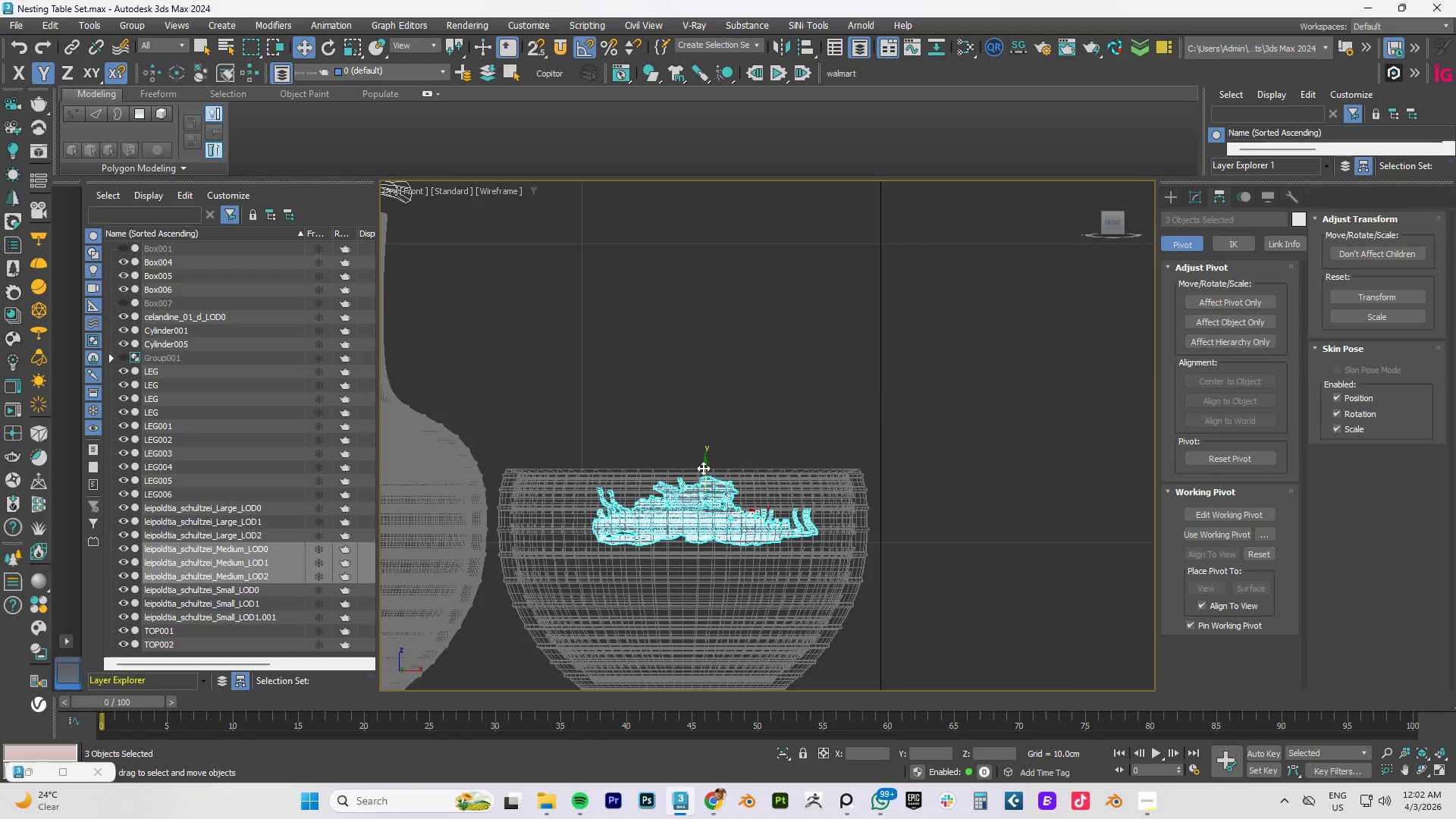 
left_click_drag(start_coordinate=[705, 465], to_coordinate=[679, 598])
 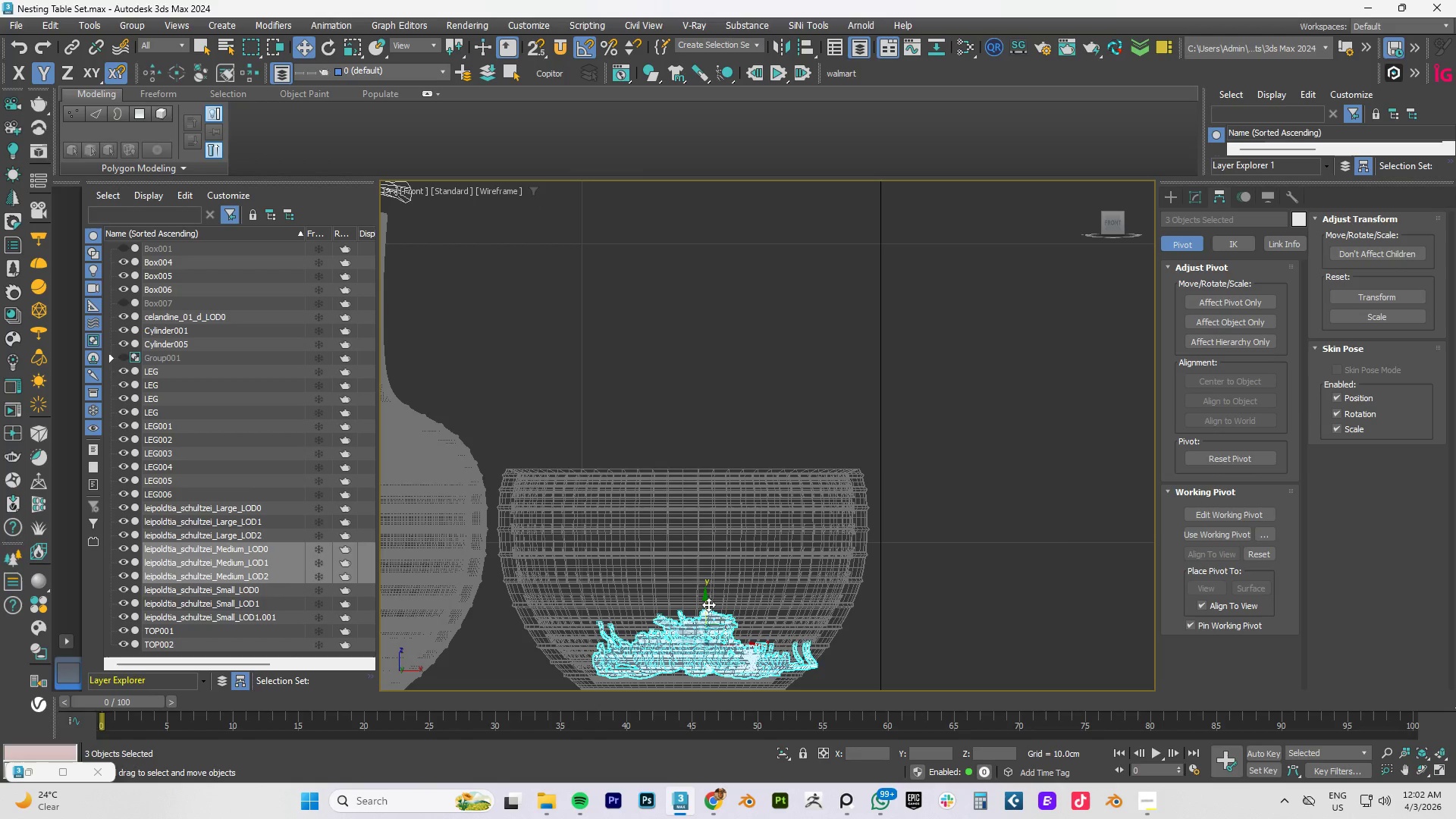 
hold_key(key=ShiftLeft, duration=1.08)
left_click_drag(start_coordinate=[706, 602], to_coordinate=[706, 560])
 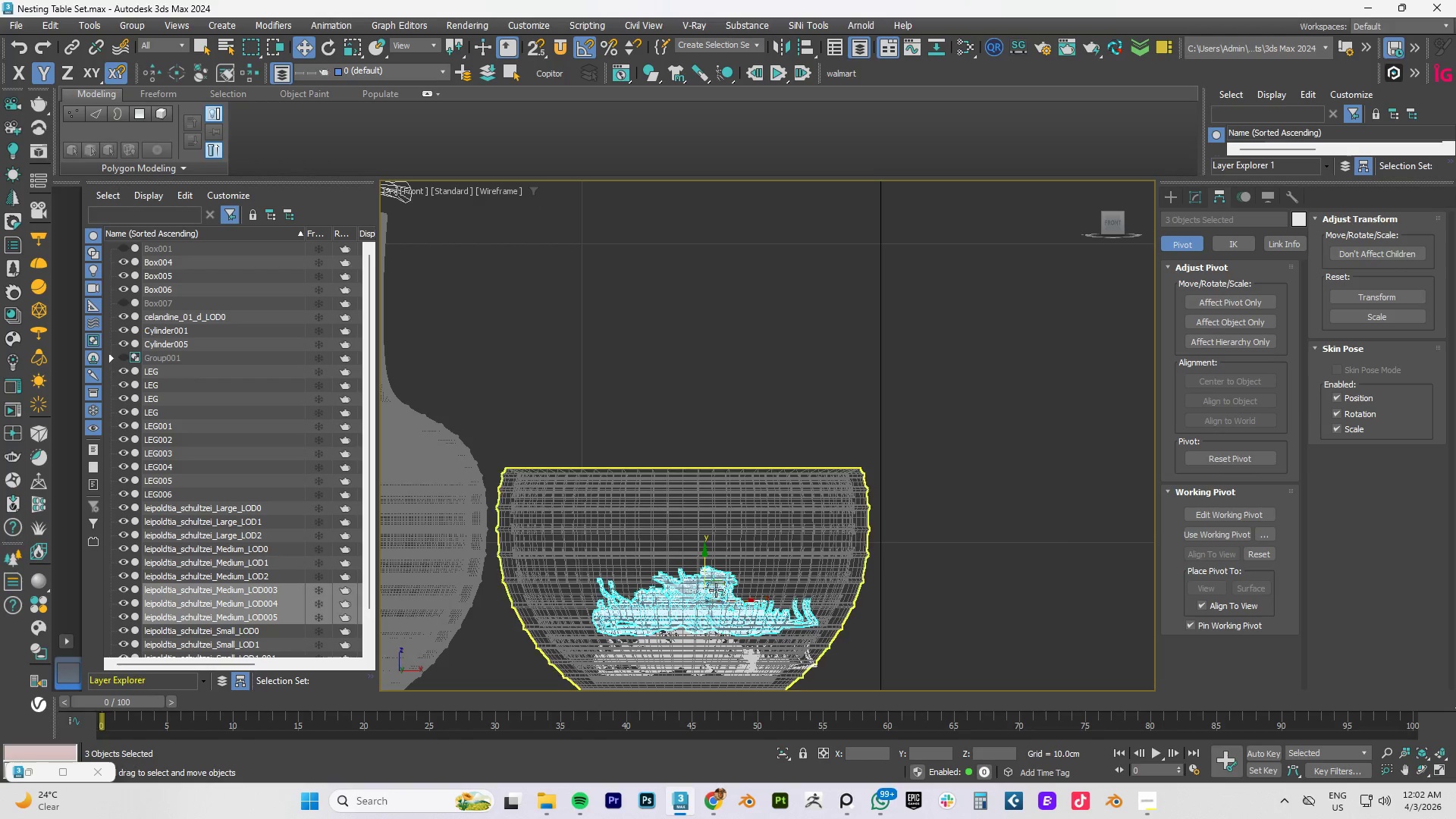 
left_click_drag(start_coordinate=[717, 582], to_coordinate=[673, 593])
 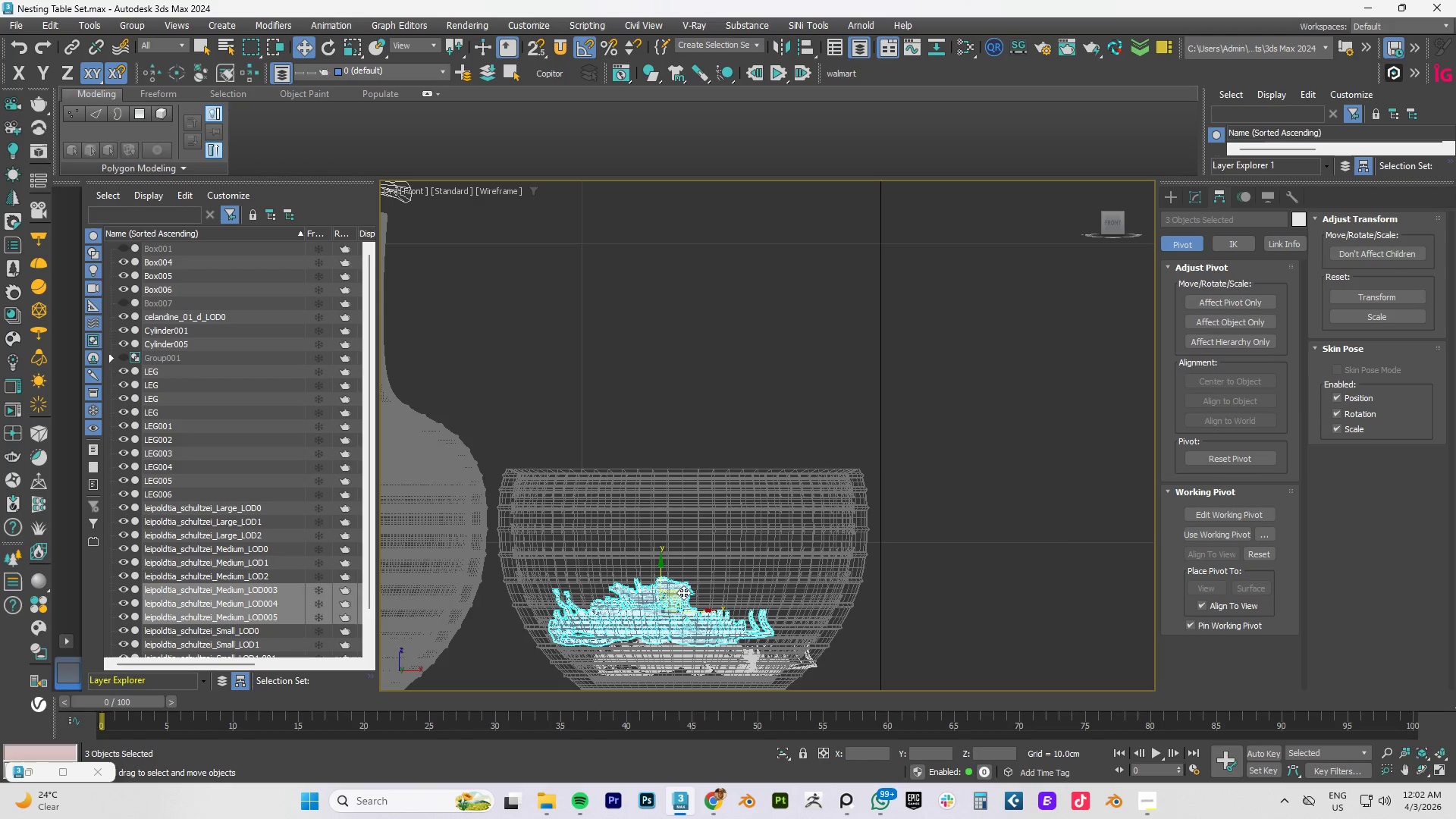 
hold_key(key=ShiftLeft, duration=1.51)
left_click_drag(start_coordinate=[676, 595], to_coordinate=[730, 592])
 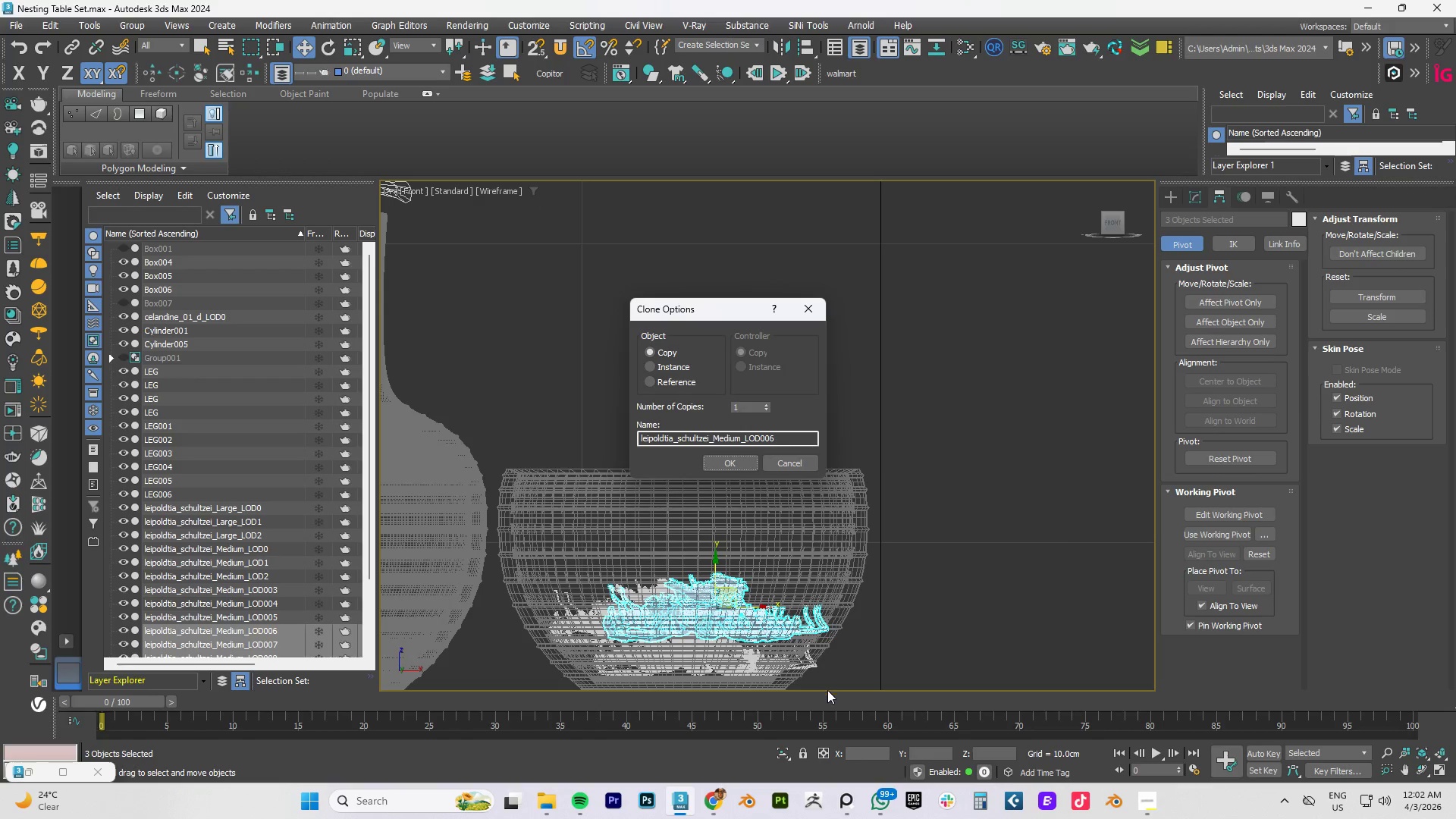 
hold_key(key=ShiftLeft, duration=0.83)
 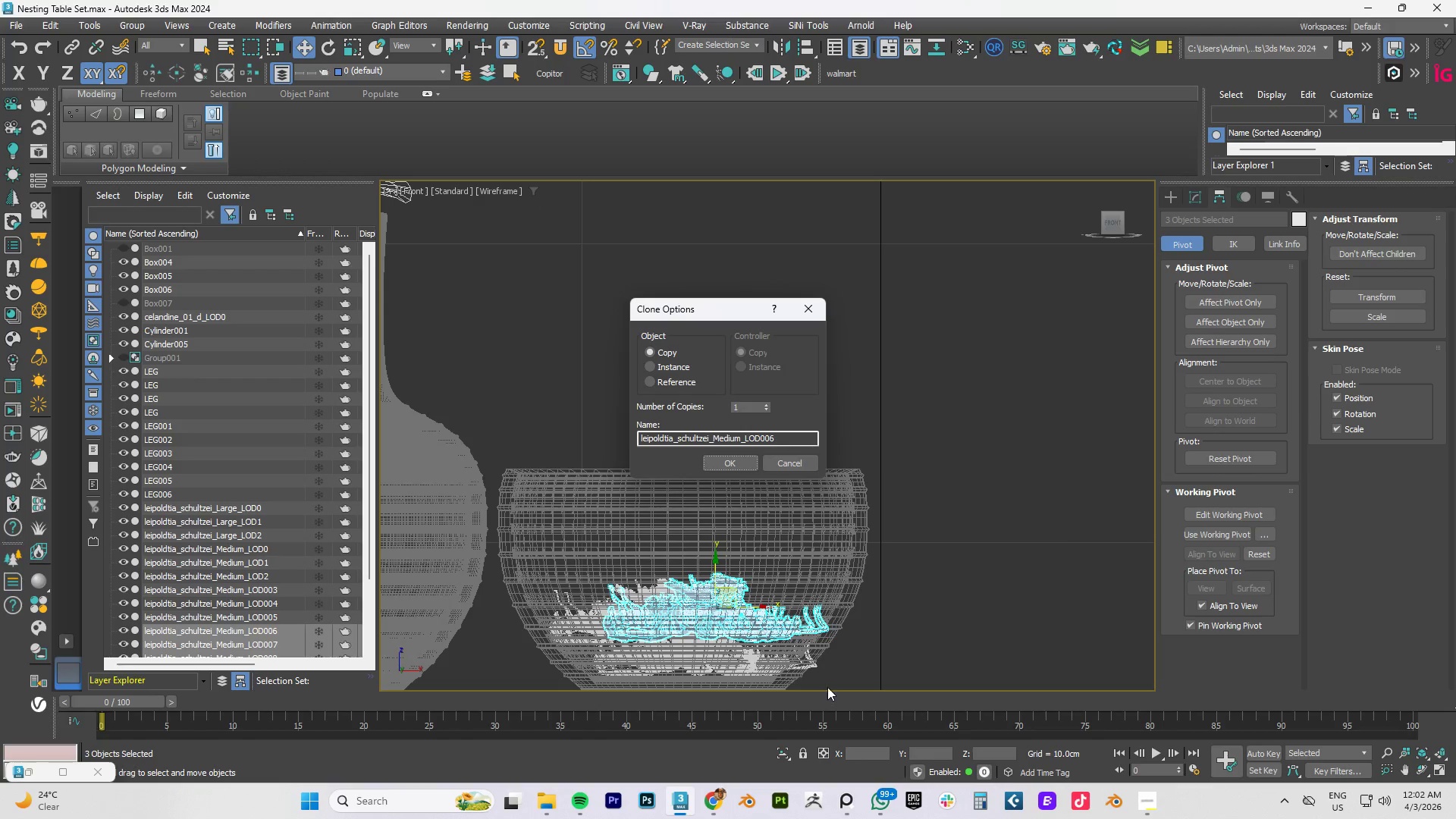 
hold_key(key=ShiftLeft, duration=18.59)
left_click([738, 466])
 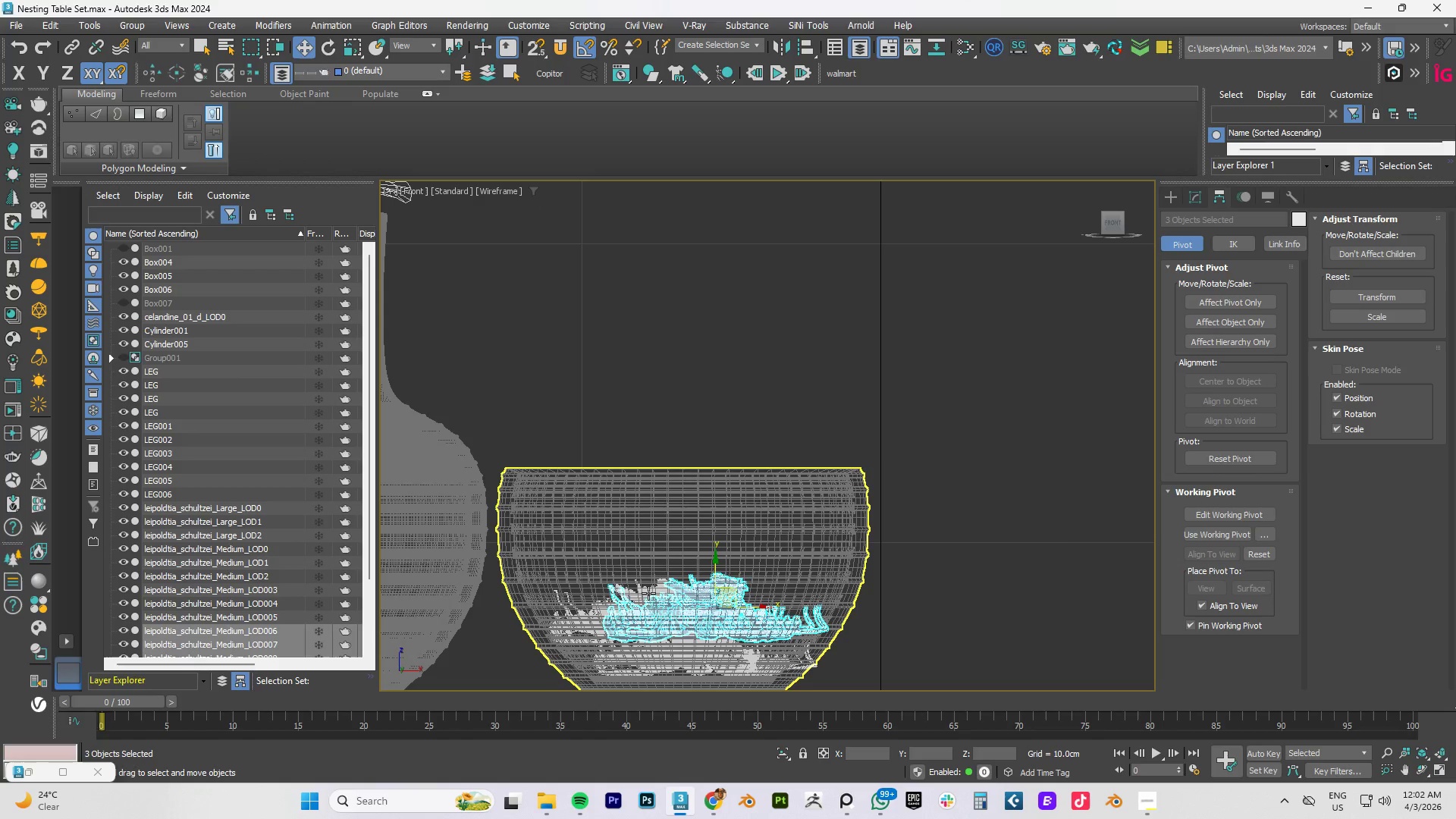 
hold_key(key=AltLeft, duration=0.78)
 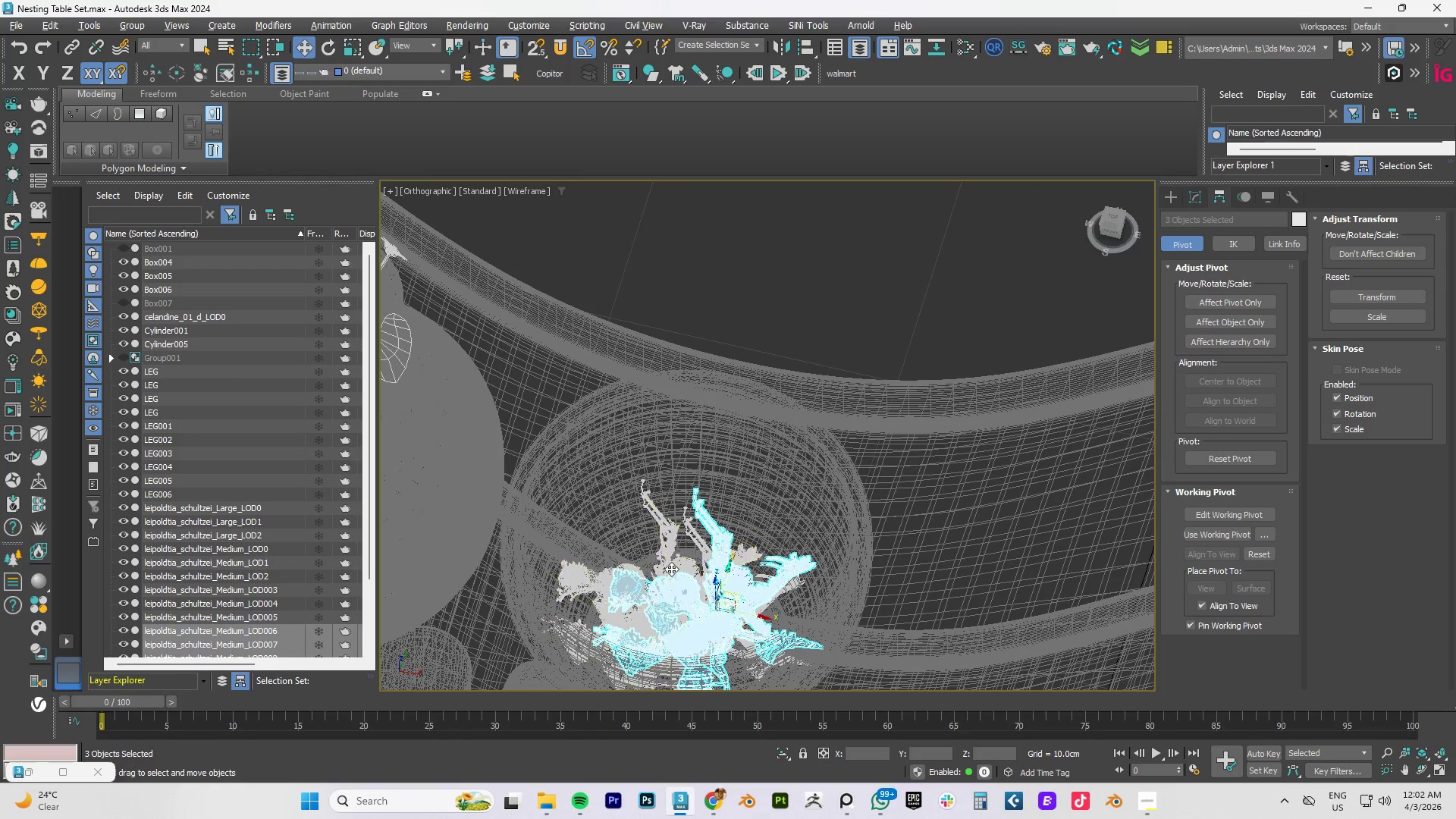 
left_click([671, 548])
 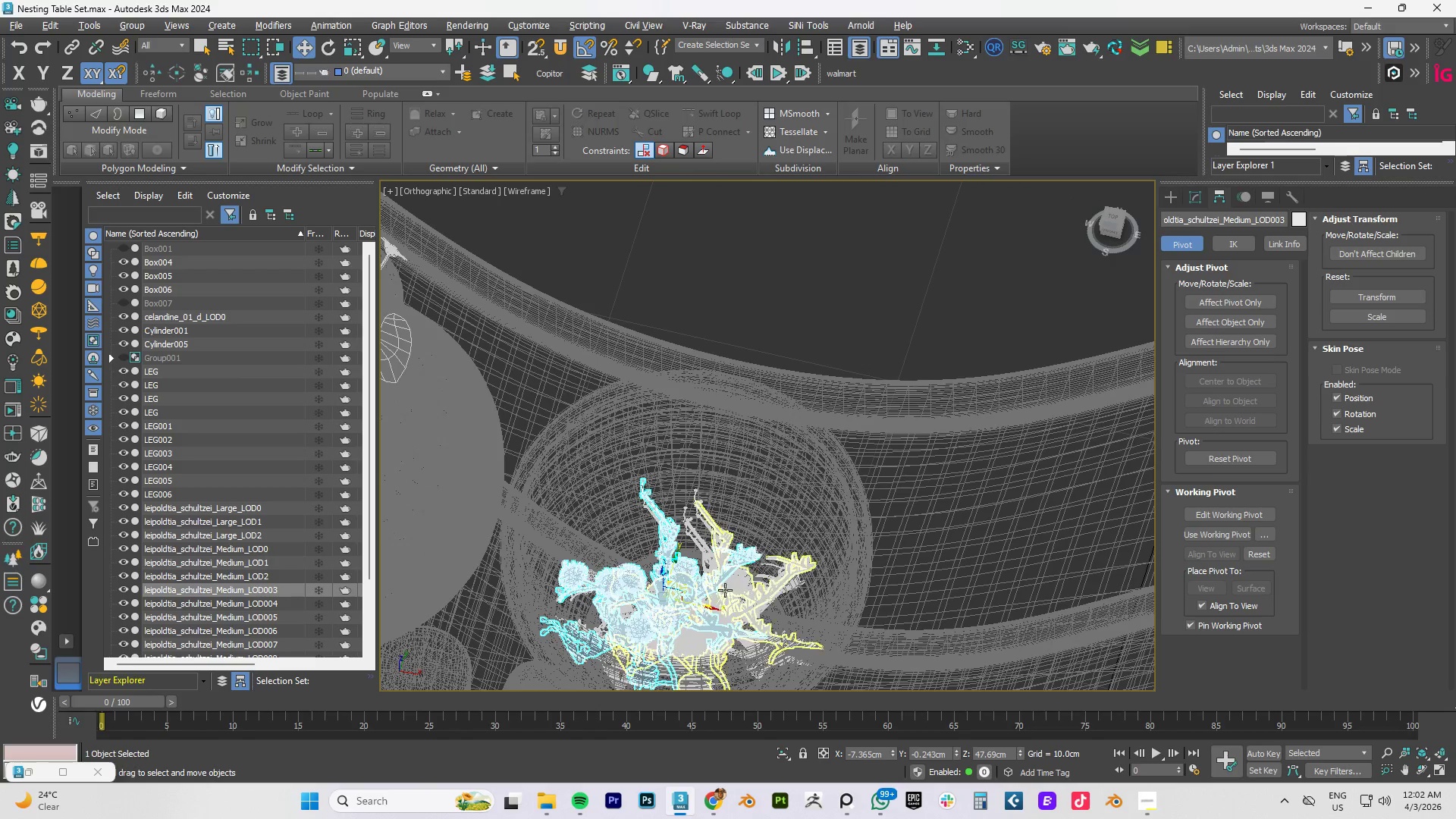 
hold_key(key=ControlLeft, duration=1.52)
left_click([738, 590])
 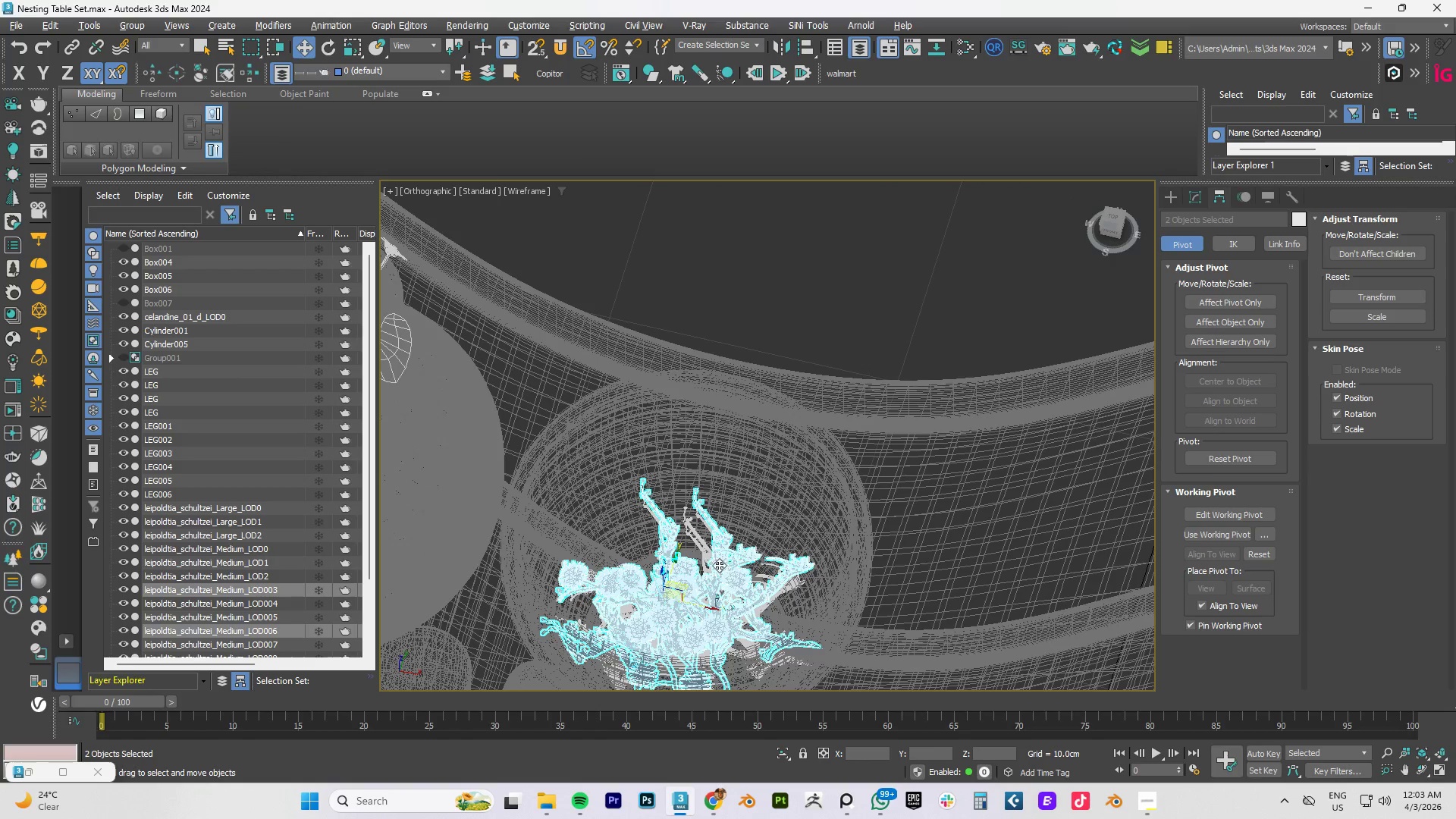 
hold_key(key=ControlLeft, duration=0.72)
left_click([702, 548])
 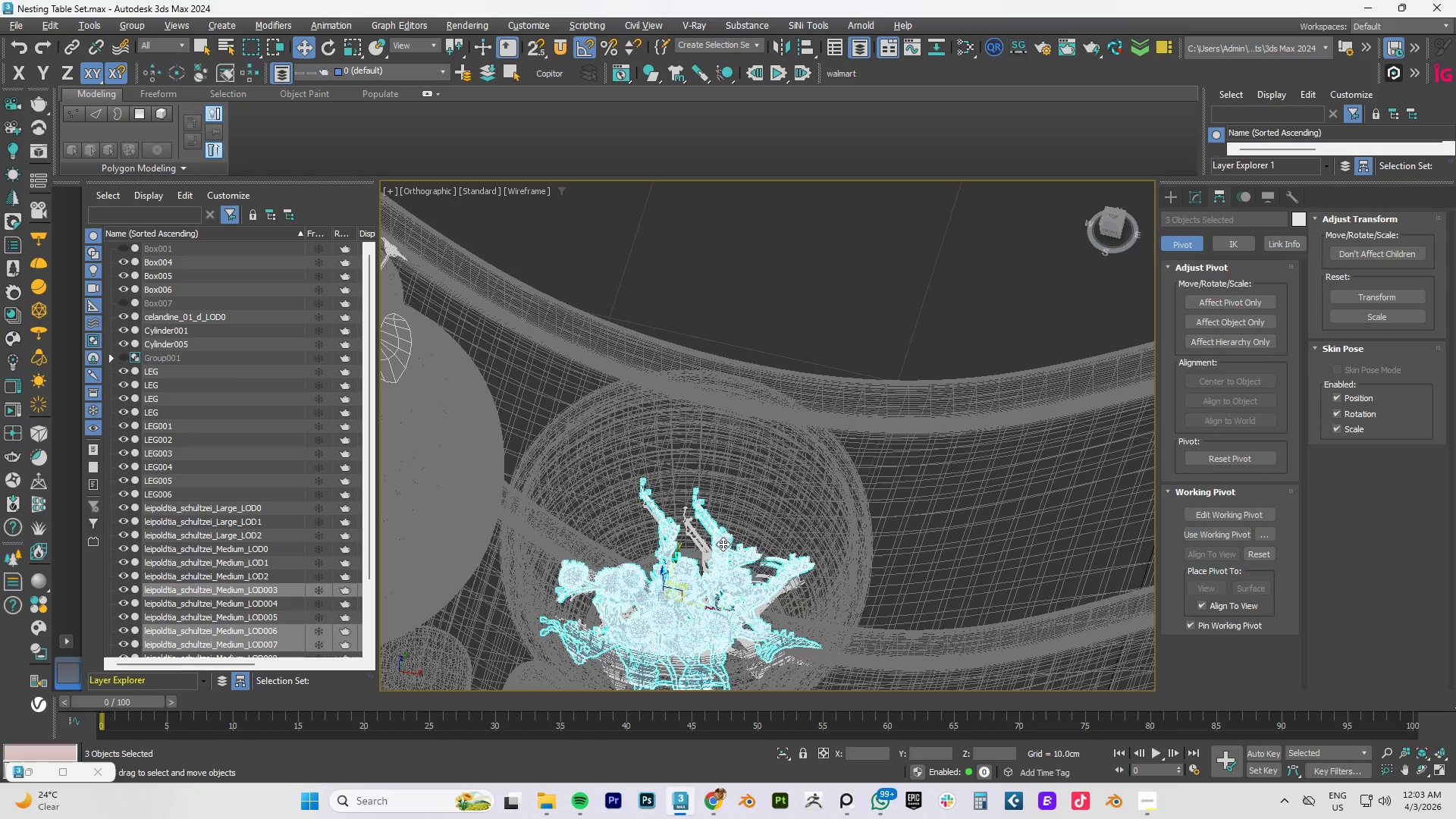 
key(T)
 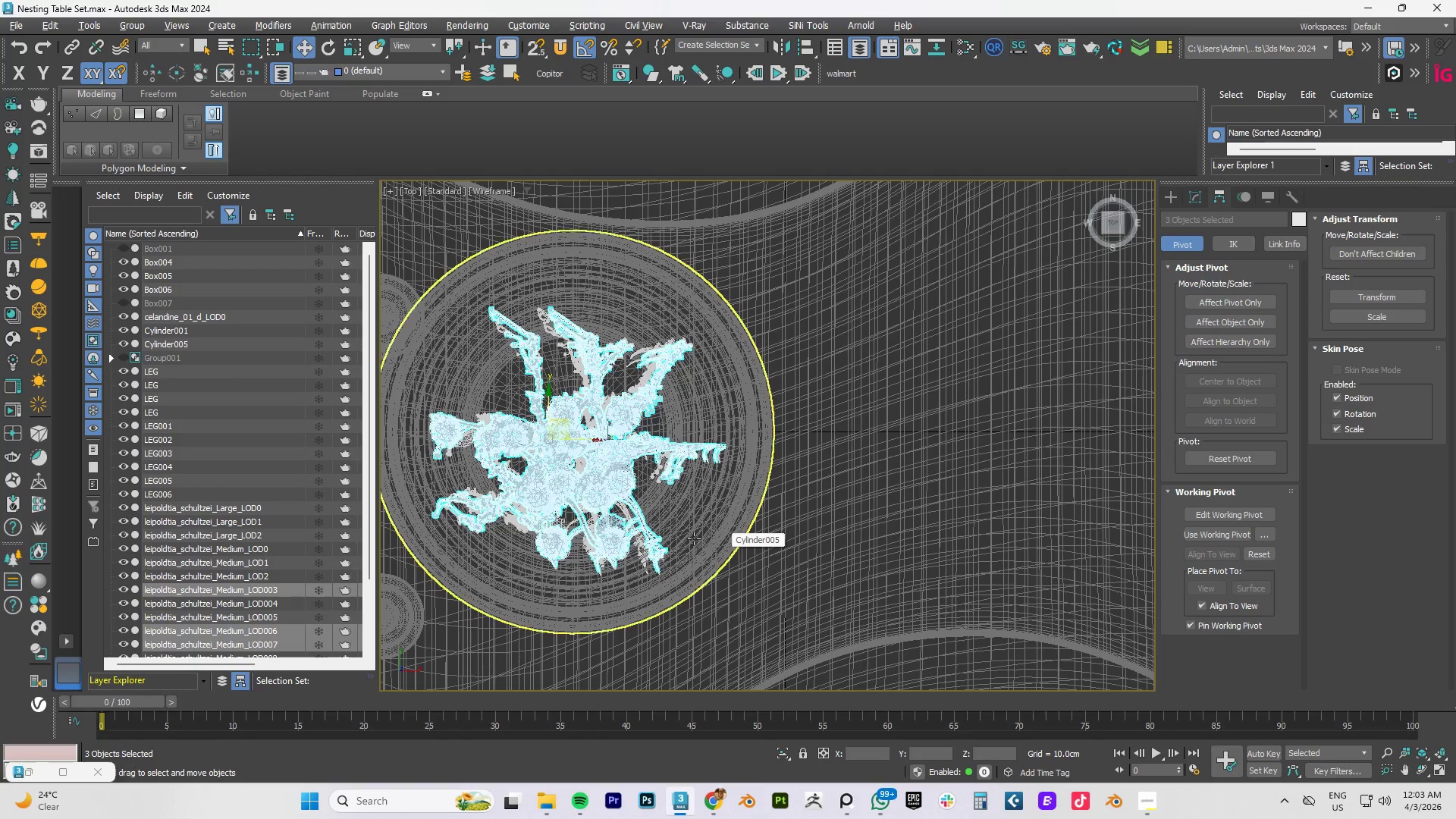 
key(Z)
 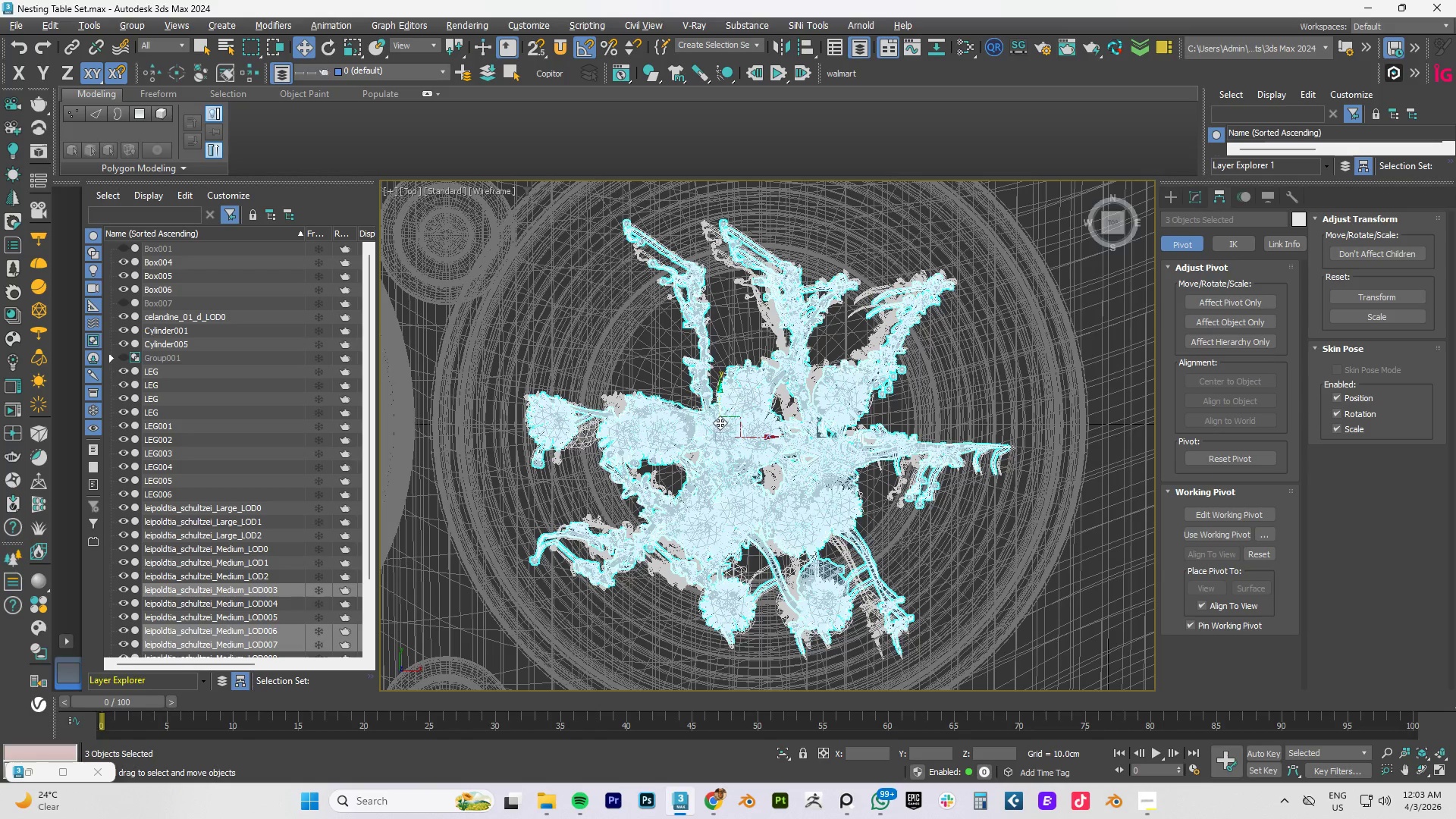 
hold_key(key=ShiftLeft, duration=1.17)
left_click_drag(start_coordinate=[719, 392], to_coordinate=[719, 386])
 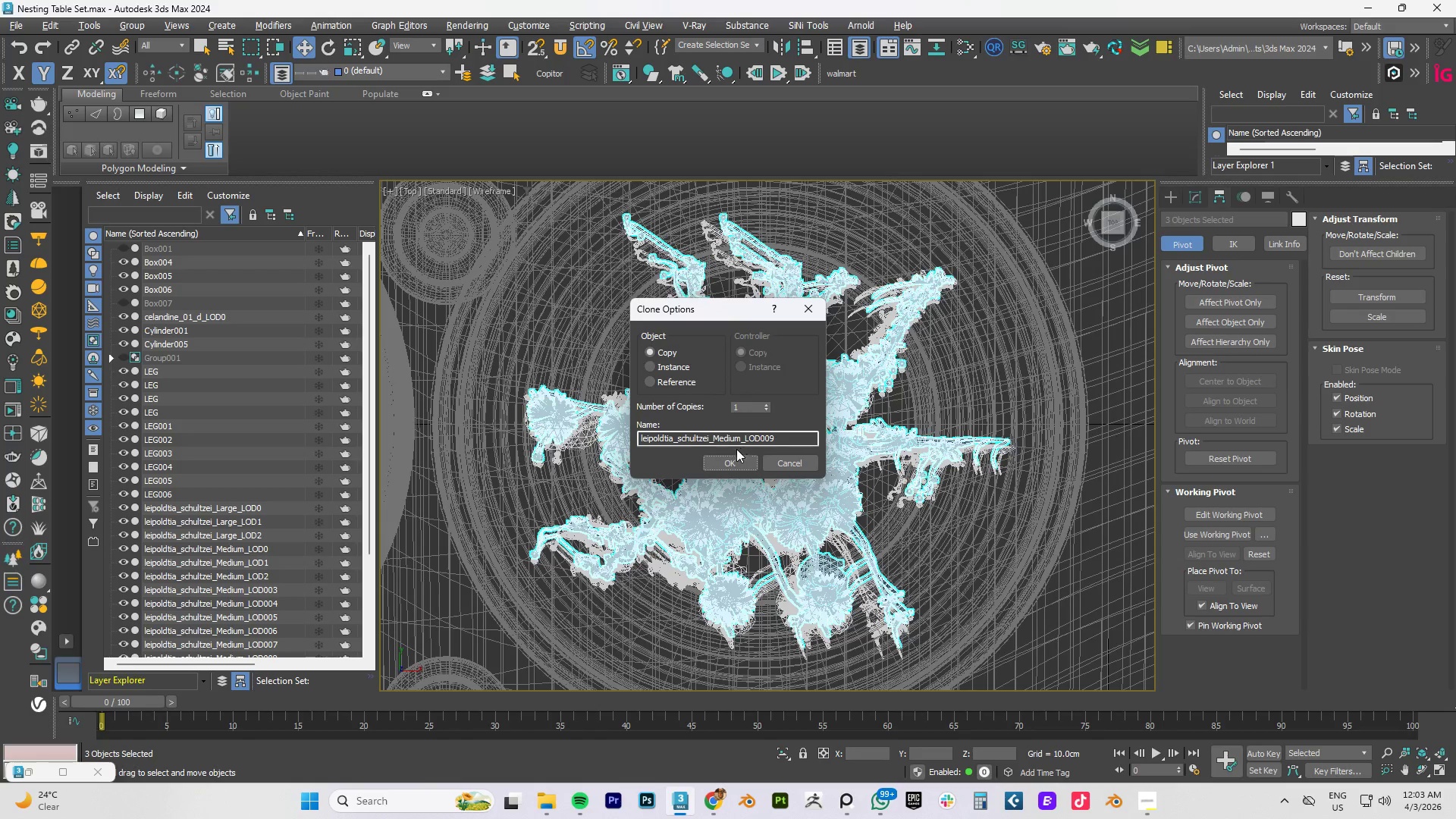 
left_click([722, 460])
 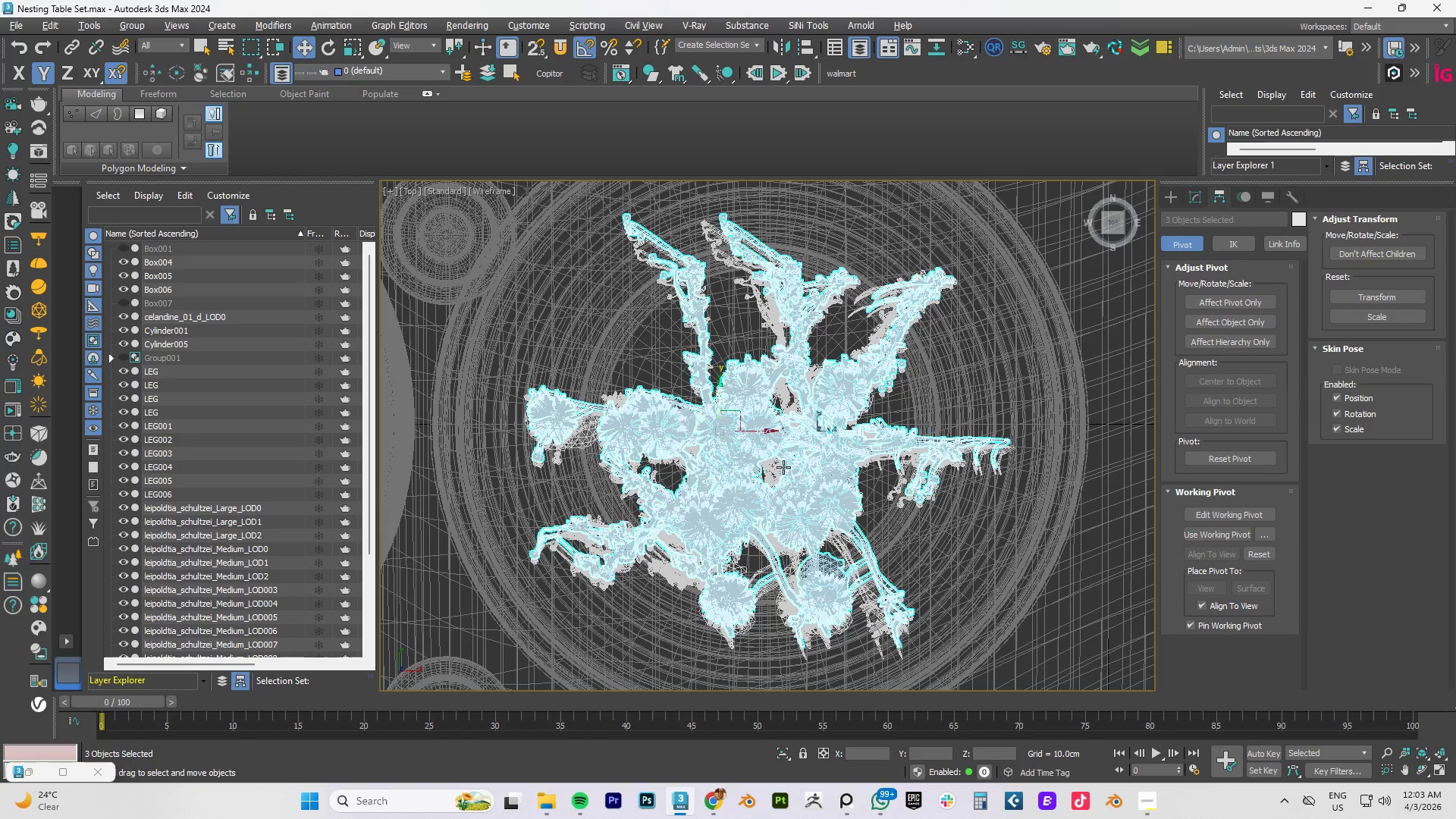 
type(fz)
 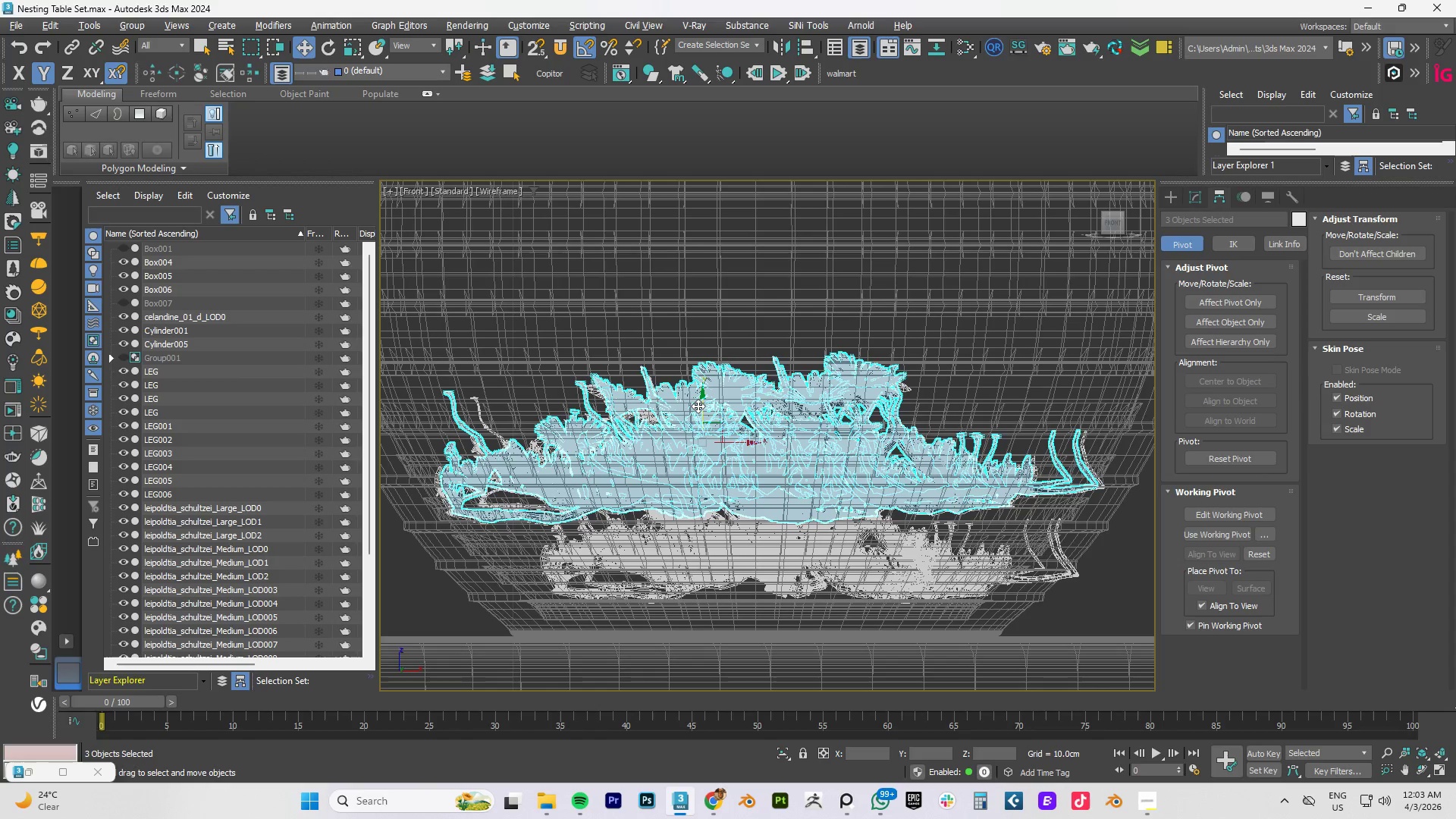 
left_click_drag(start_coordinate=[699, 400], to_coordinate=[706, 332])
 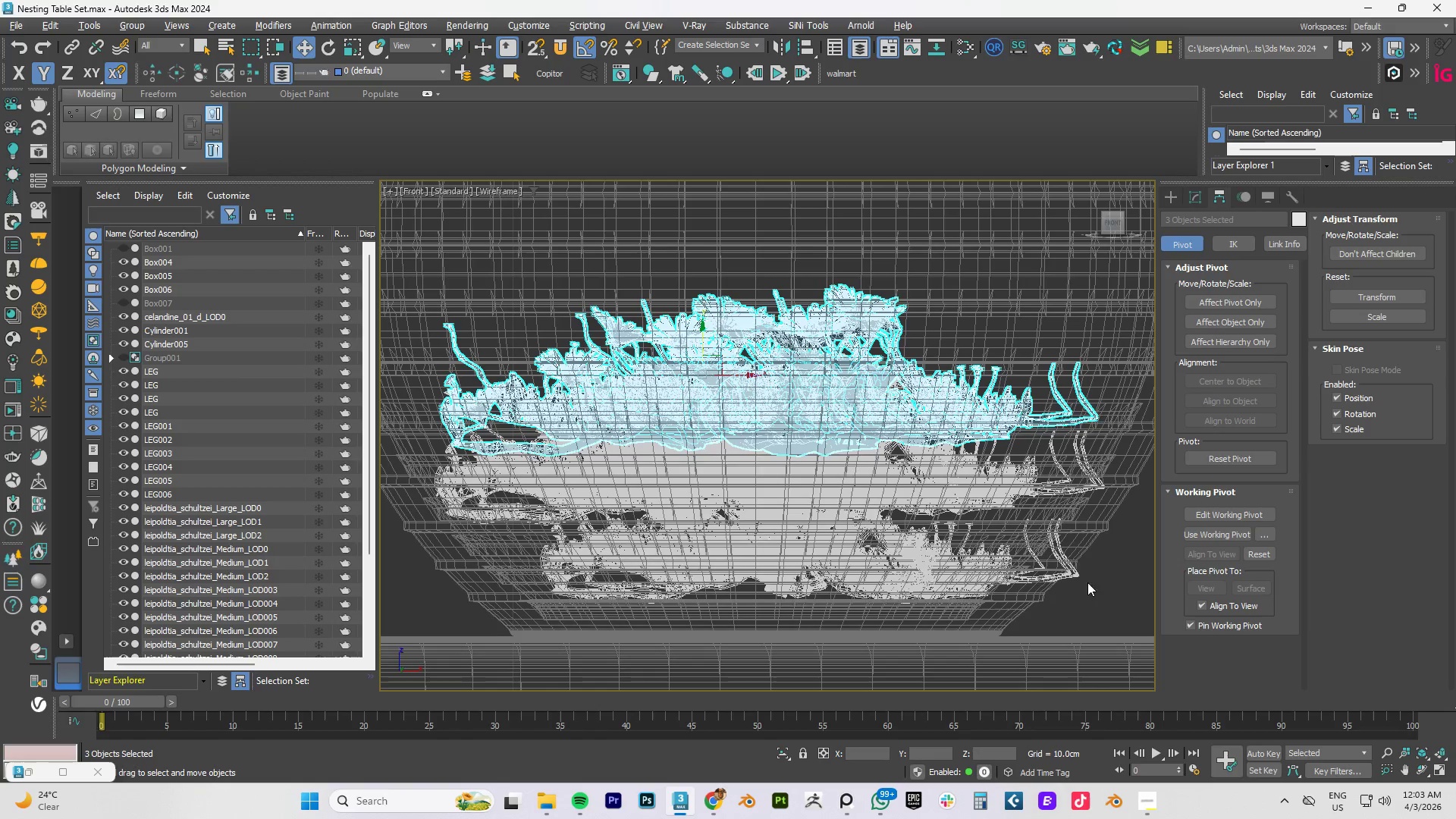 
scroll: coordinate [1067, 576], scroll_direction: up, amount: 2.0
 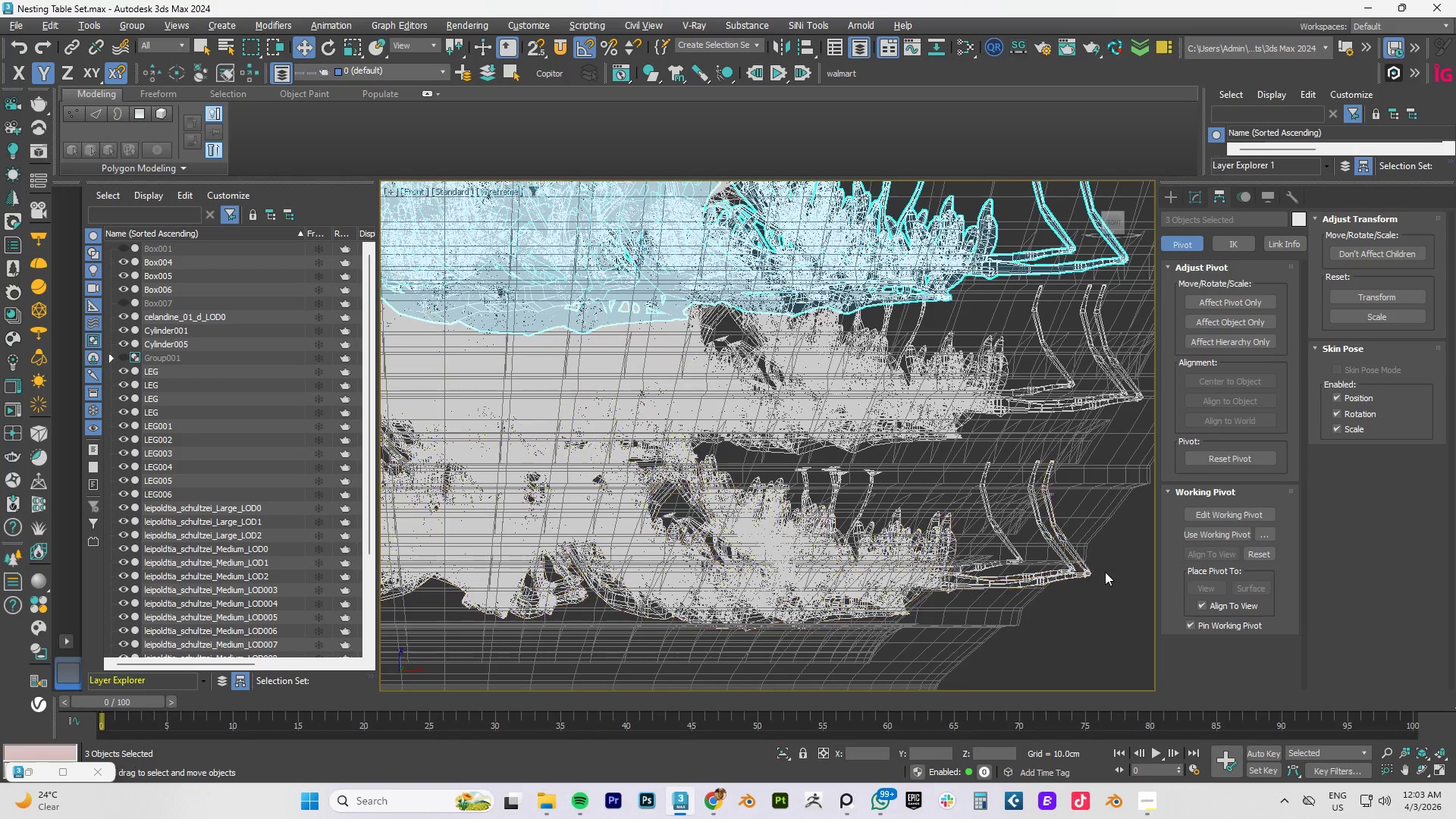 
left_click_drag(start_coordinate=[1109, 572], to_coordinate=[1071, 593])
 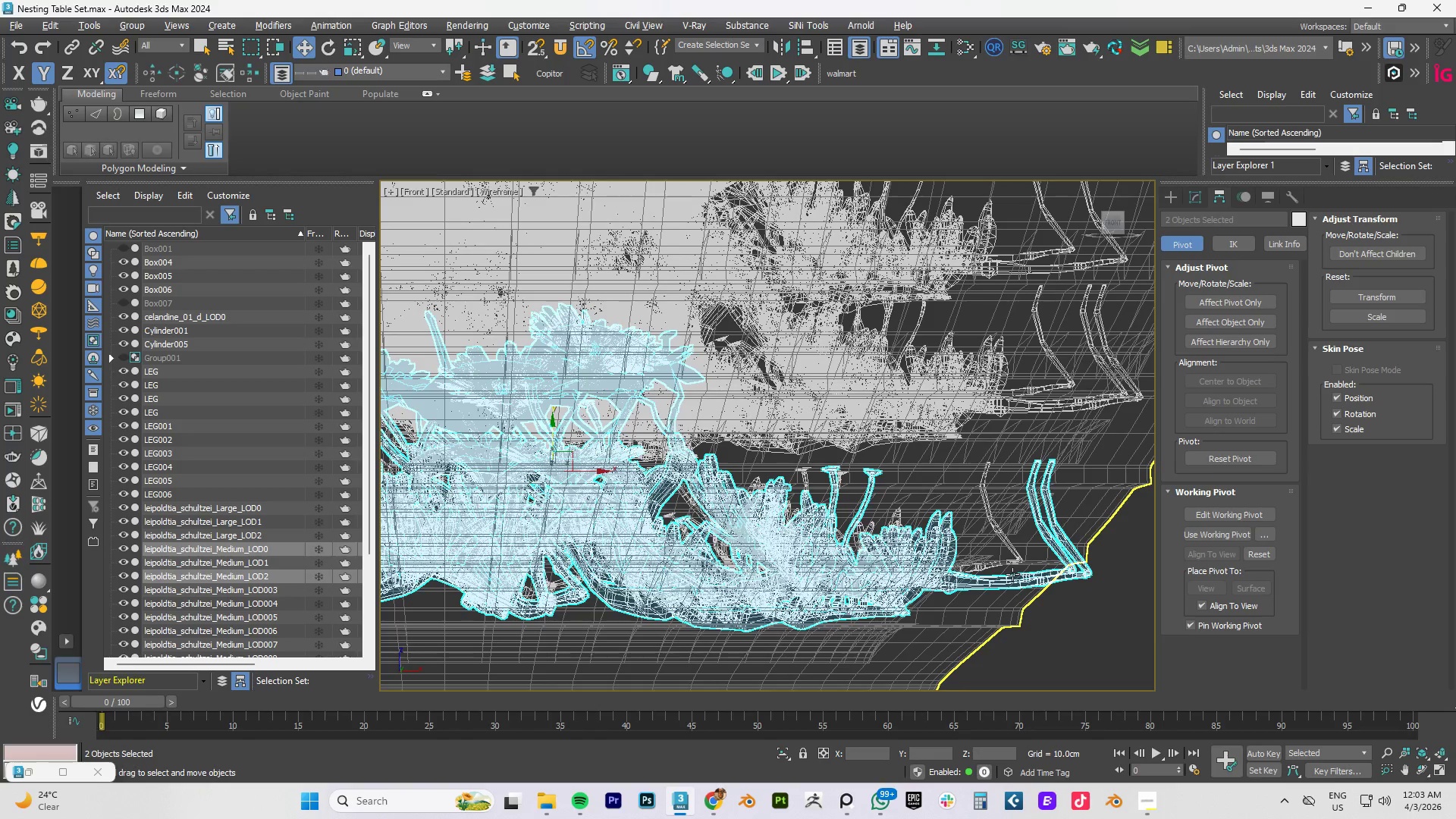 
key(R)
 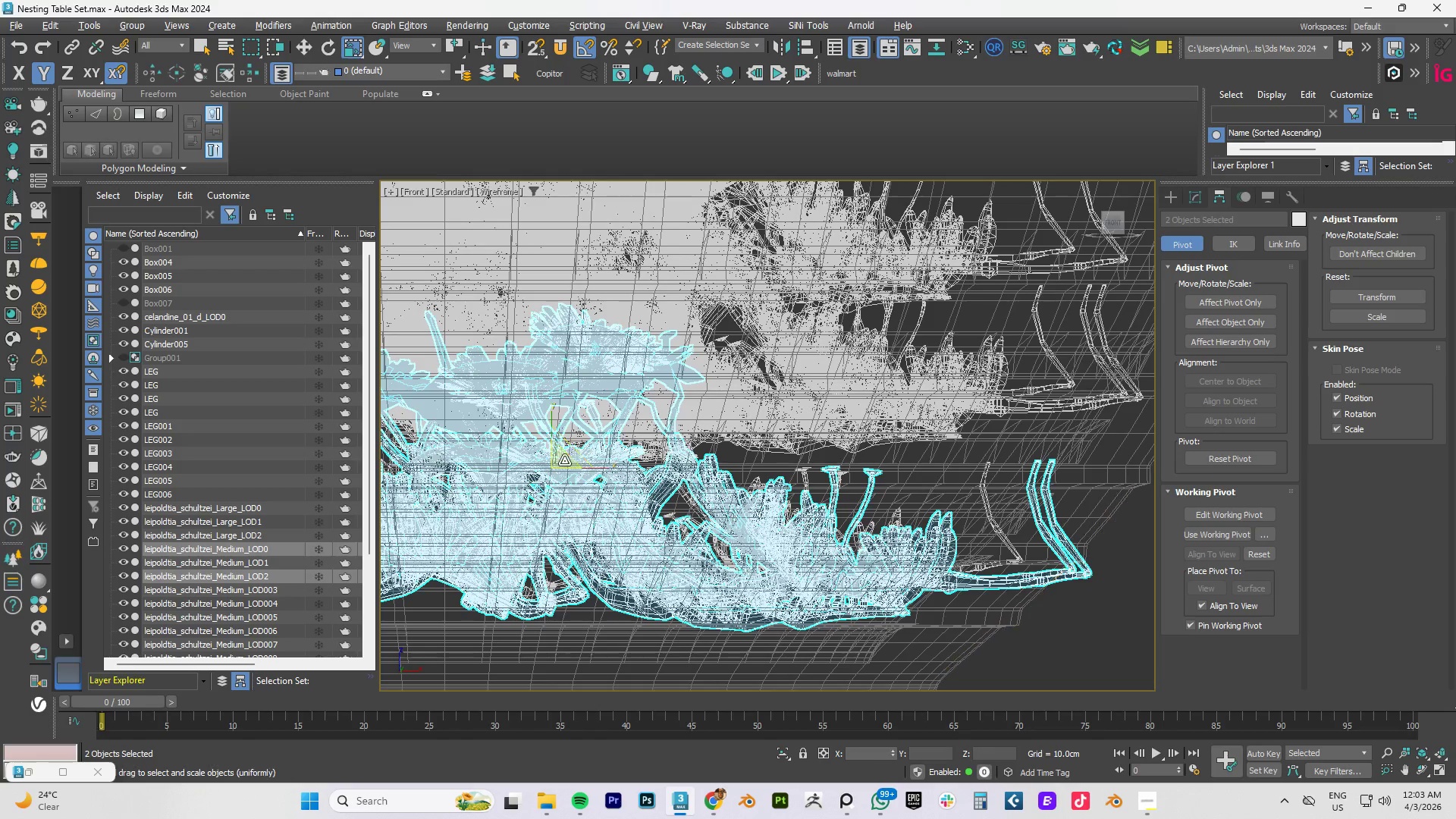 
left_click_drag(start_coordinate=[560, 460], to_coordinate=[553, 472])
 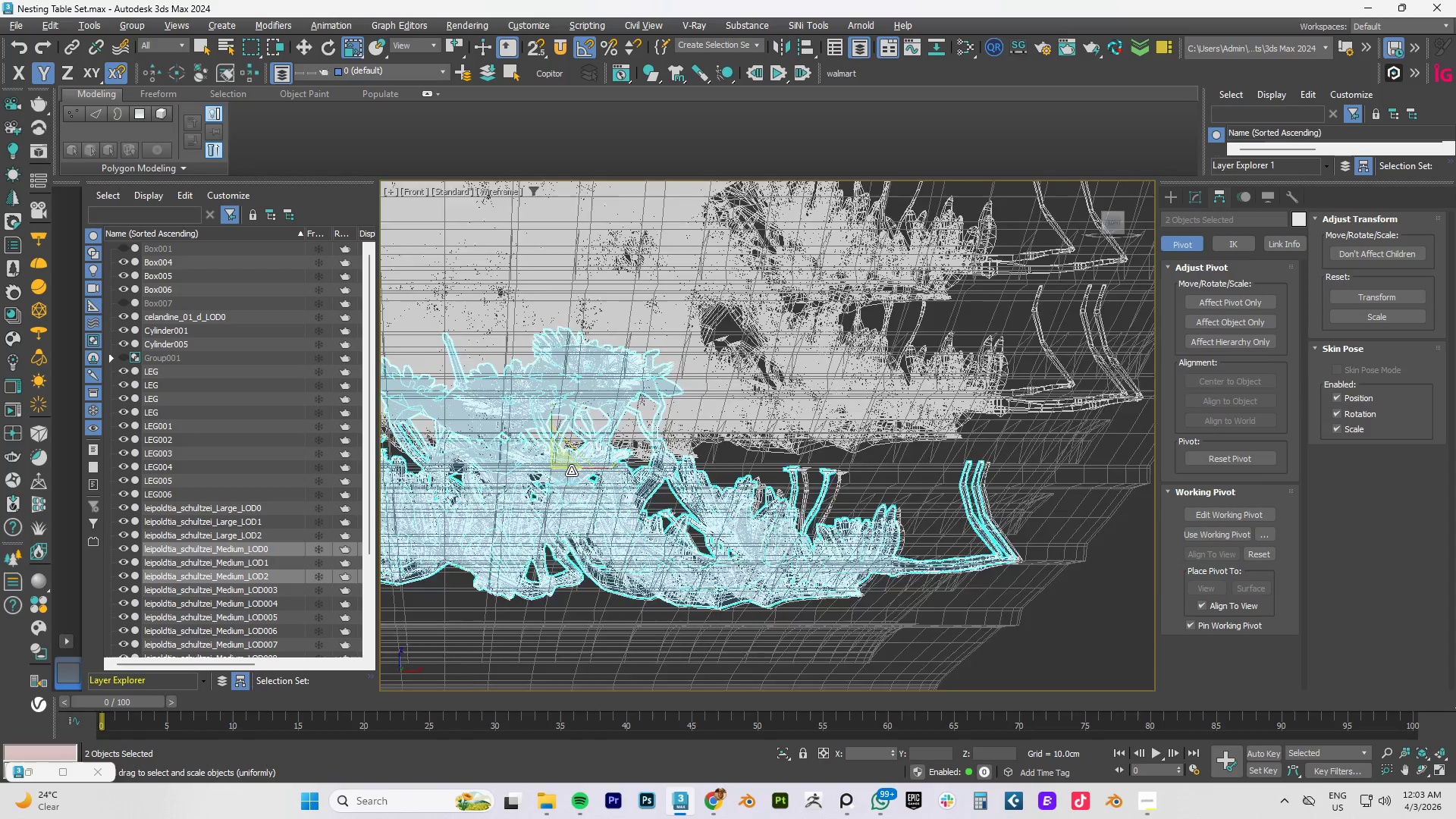 
scroll: coordinate [571, 471], scroll_direction: down, amount: 4.0
 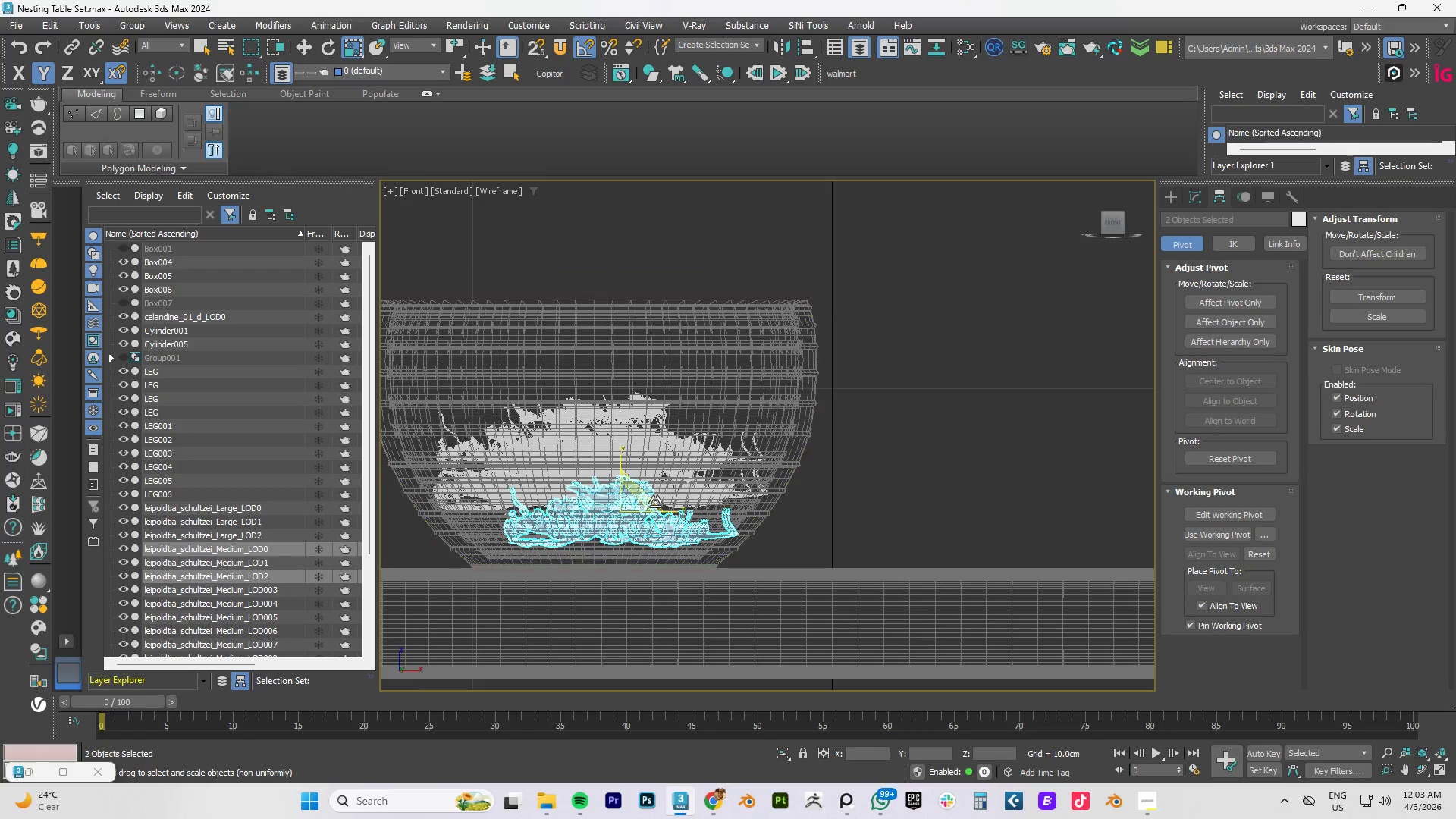 
hold_key(key=AltLeft, duration=0.83)
 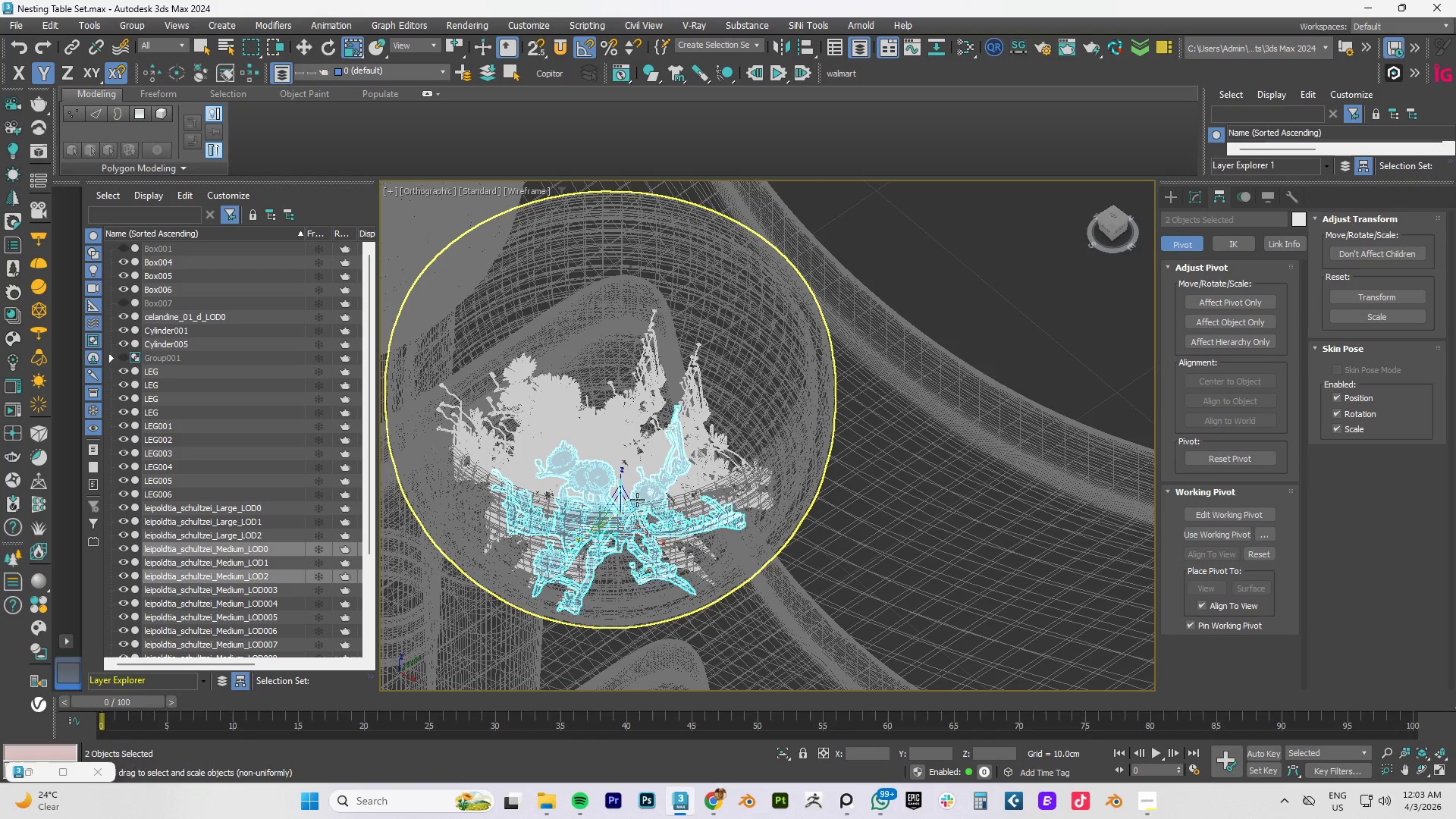 
key(F4)
 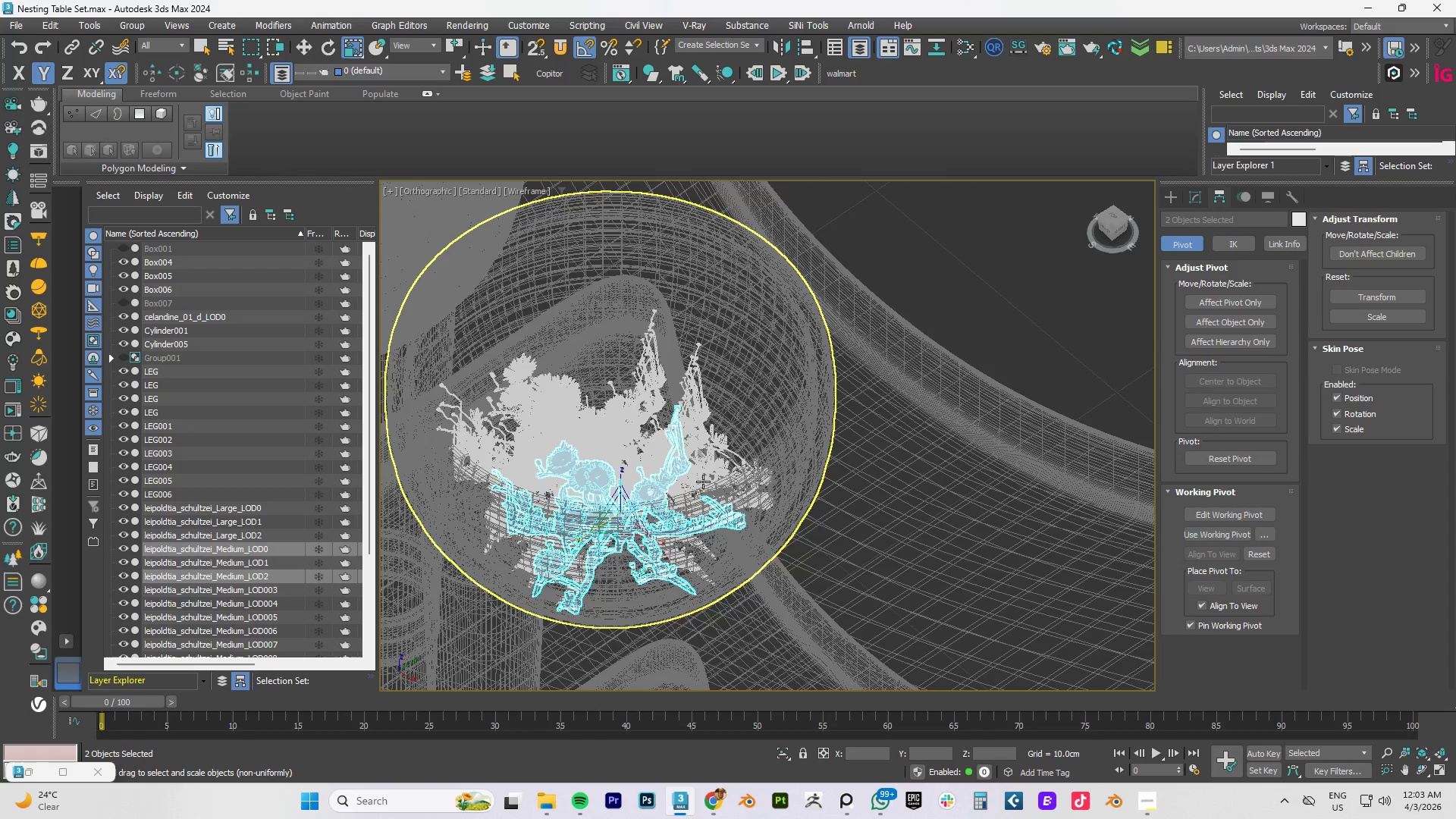 
key(F3)
 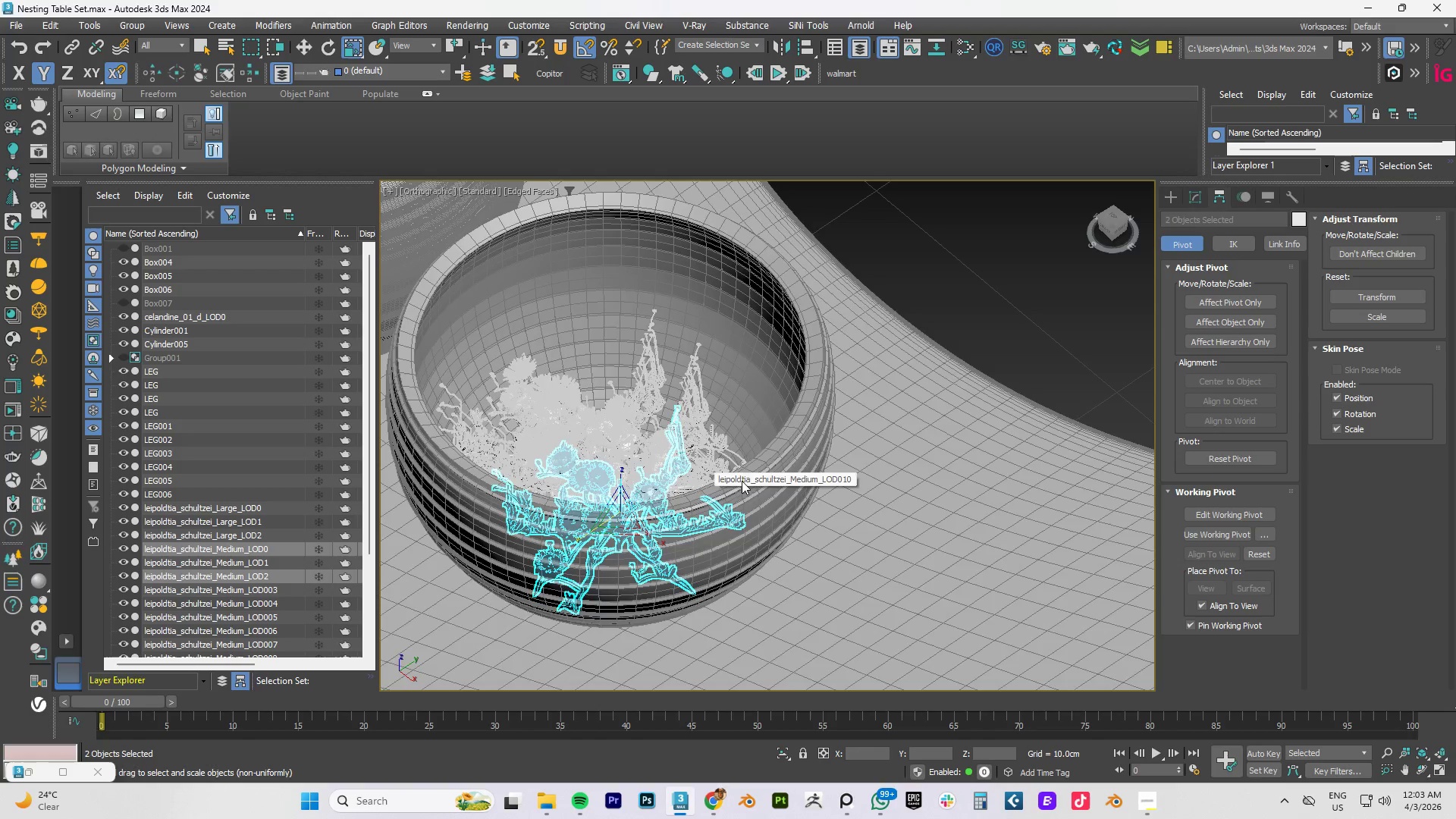 
key(F4)
 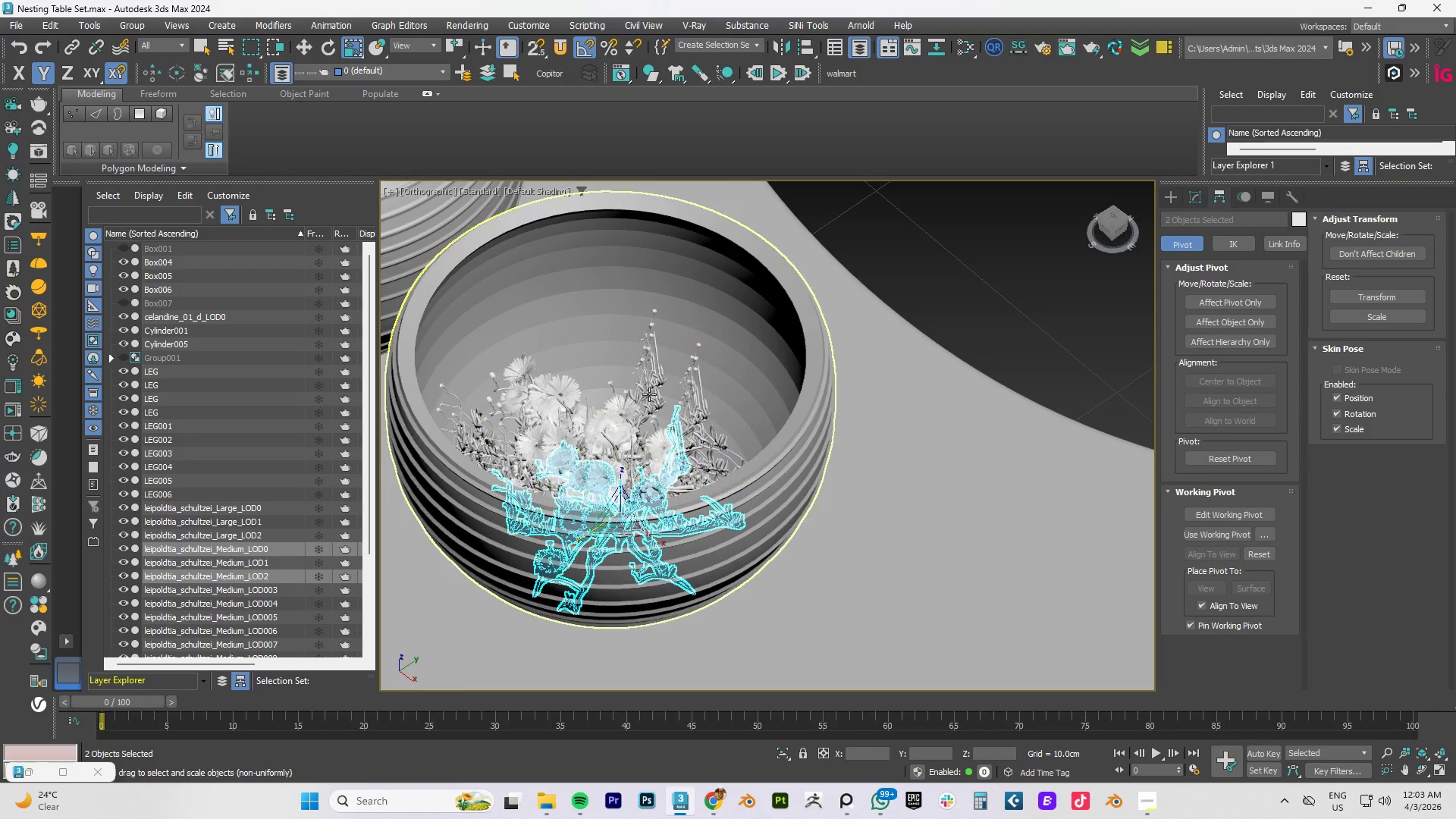 
hold_key(key=AltLeft, duration=1.12)
 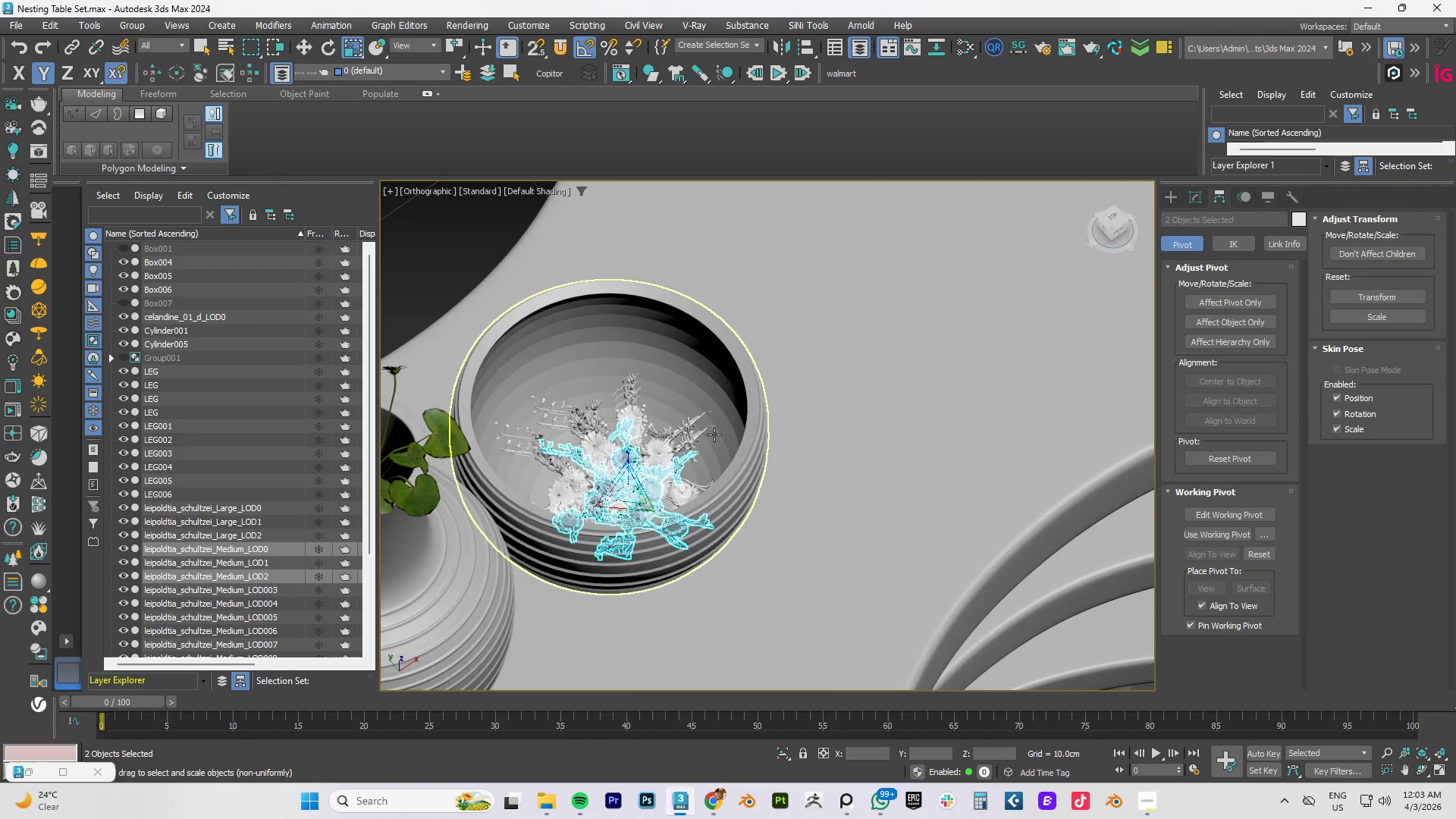 
scroll: coordinate [646, 417], scroll_direction: down, amount: 1.0
 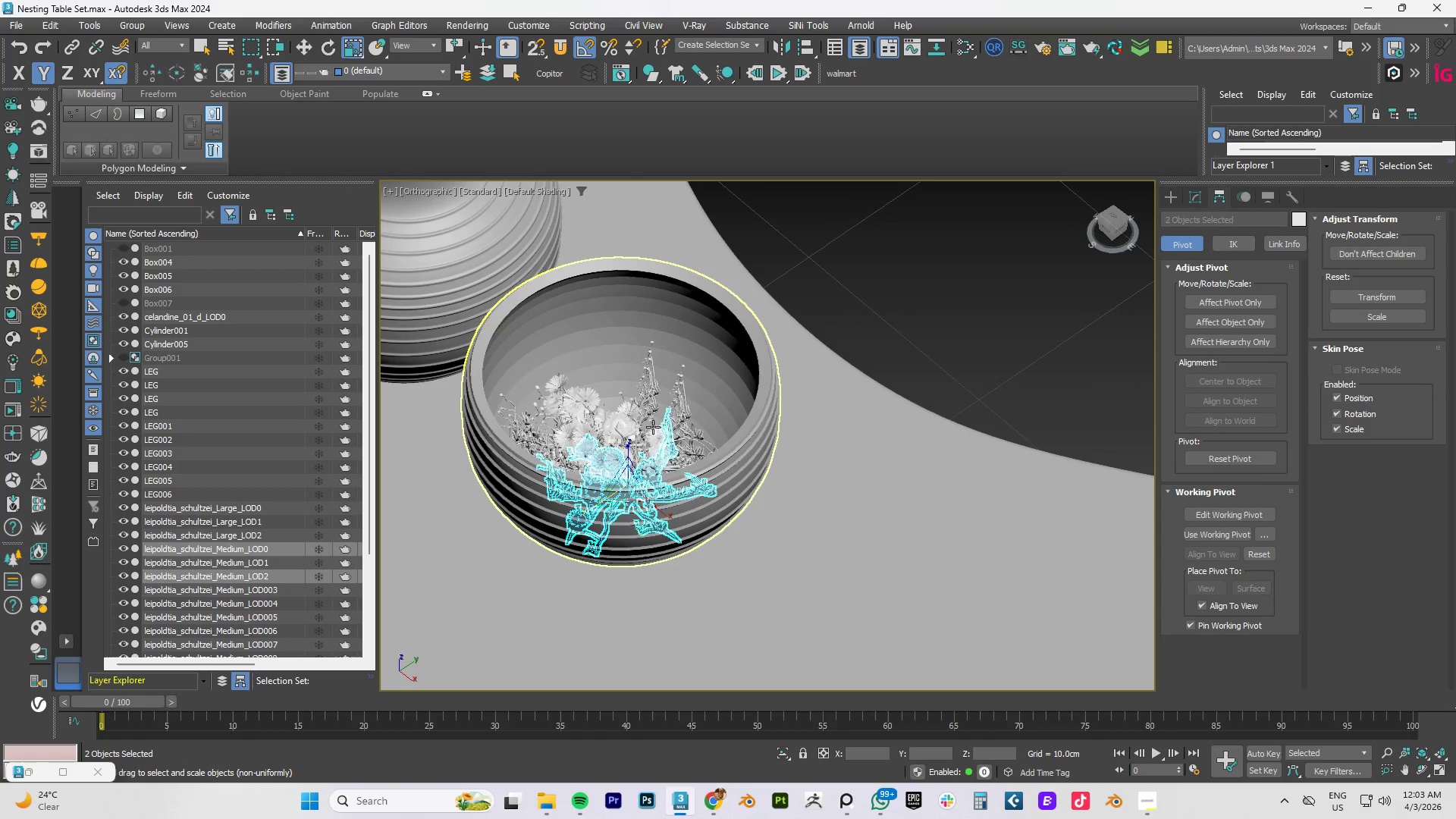 
hold_key(key=AltLeft, duration=0.98)
 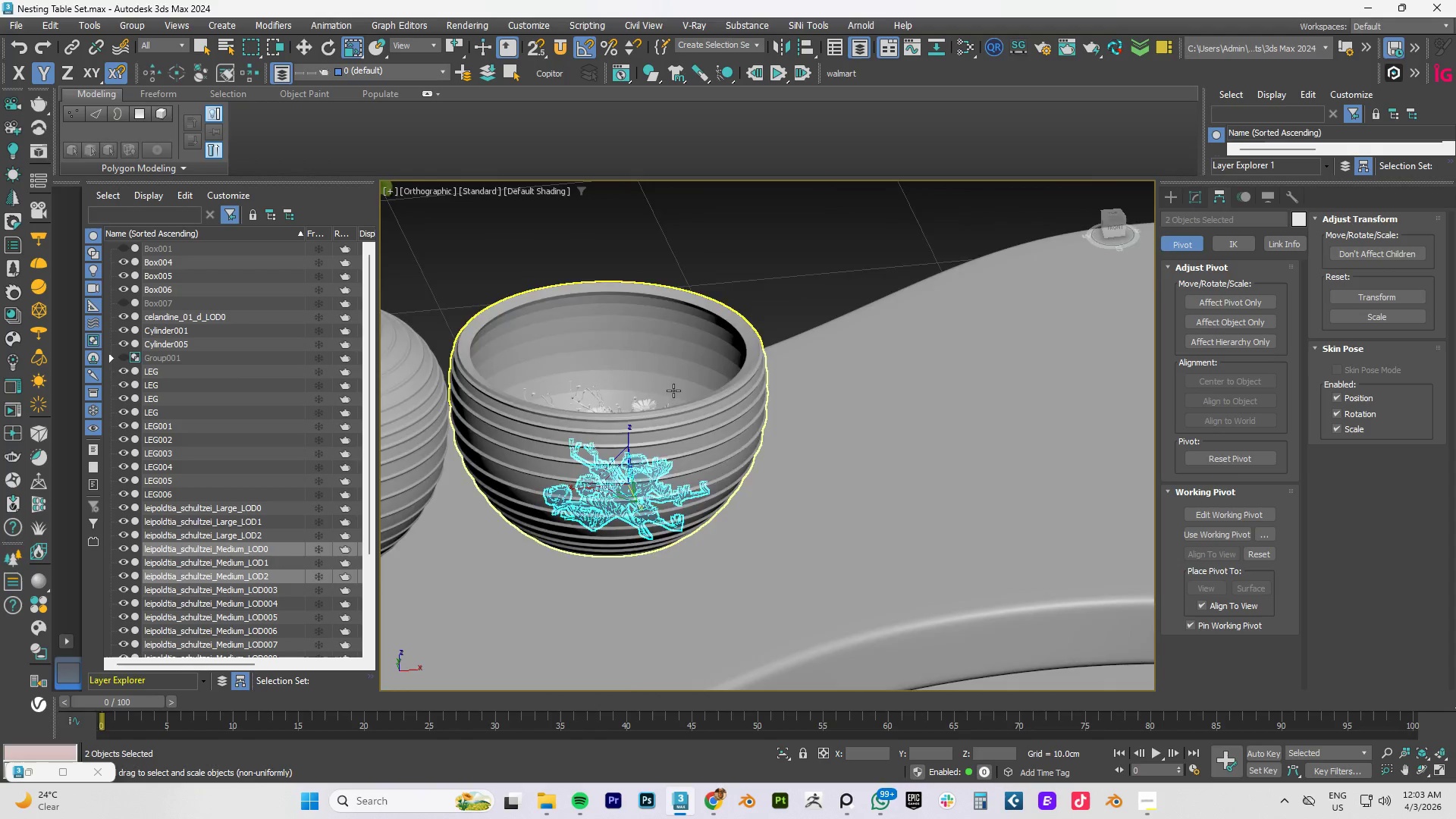 
scroll: coordinate [959, 456], scroll_direction: down, amount: 10.0
 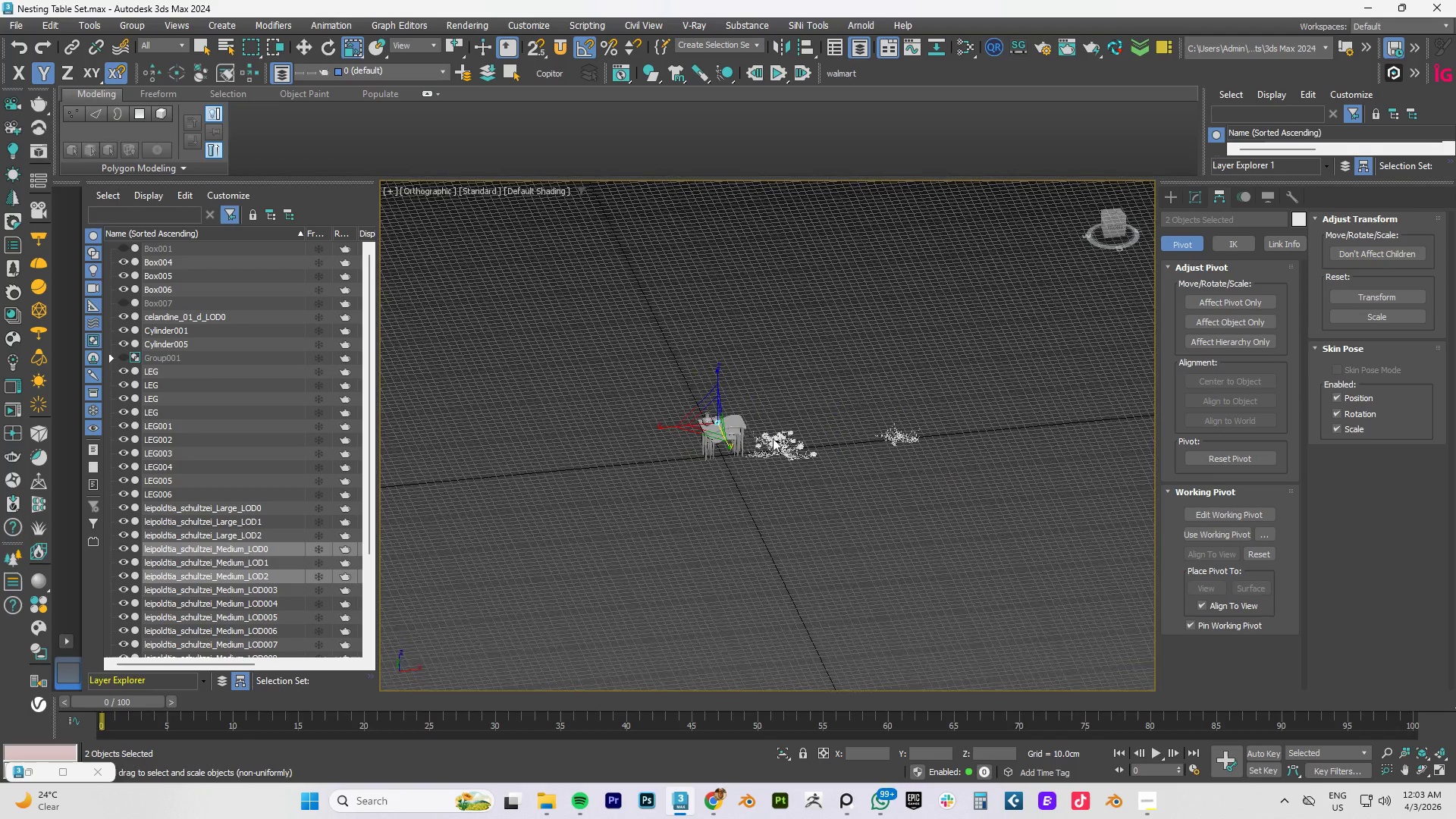 
scroll: coordinate [871, 438], scroll_direction: up, amount: 7.0
 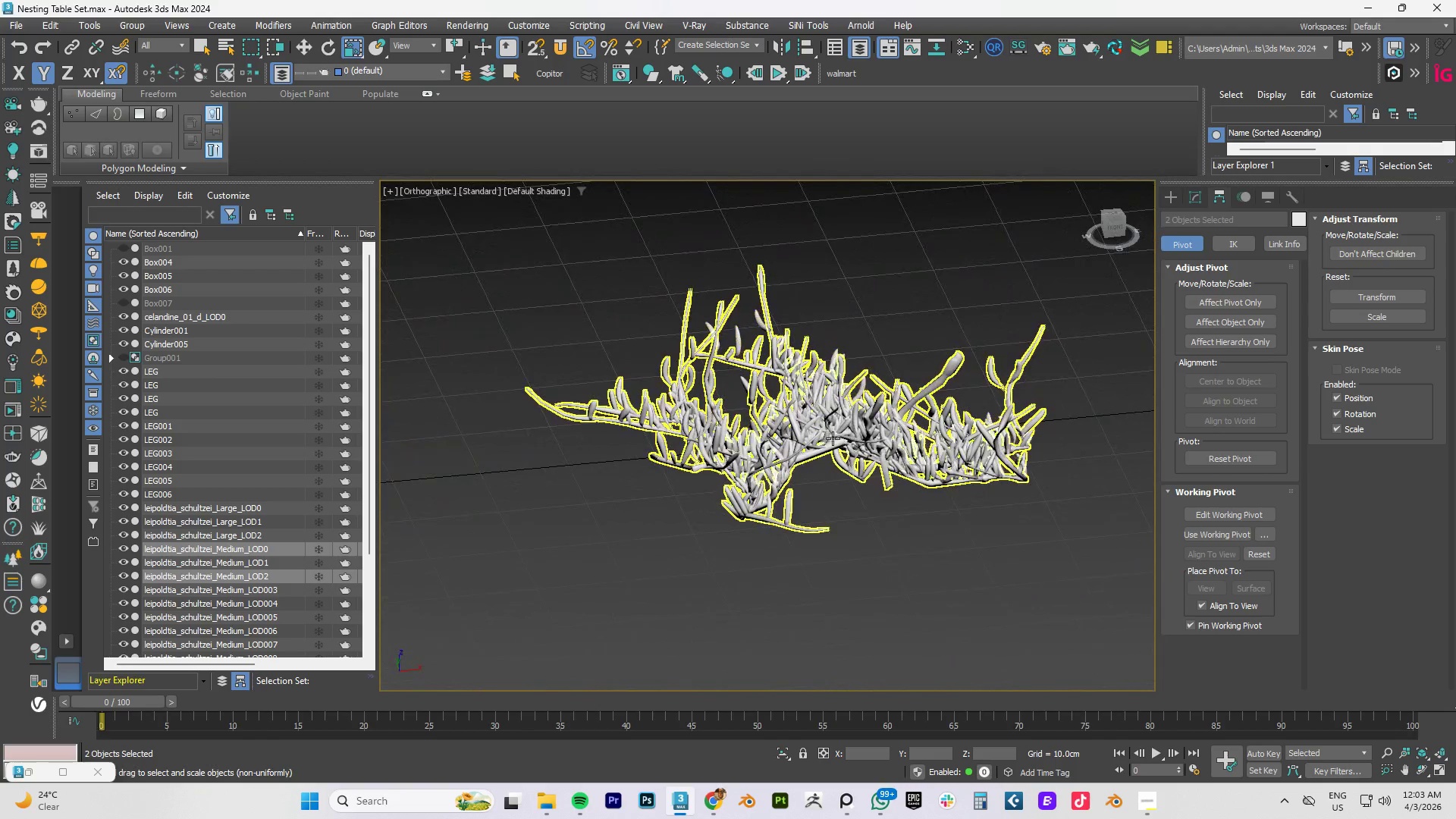 
scroll: coordinate [833, 438], scroll_direction: down, amount: 4.0
 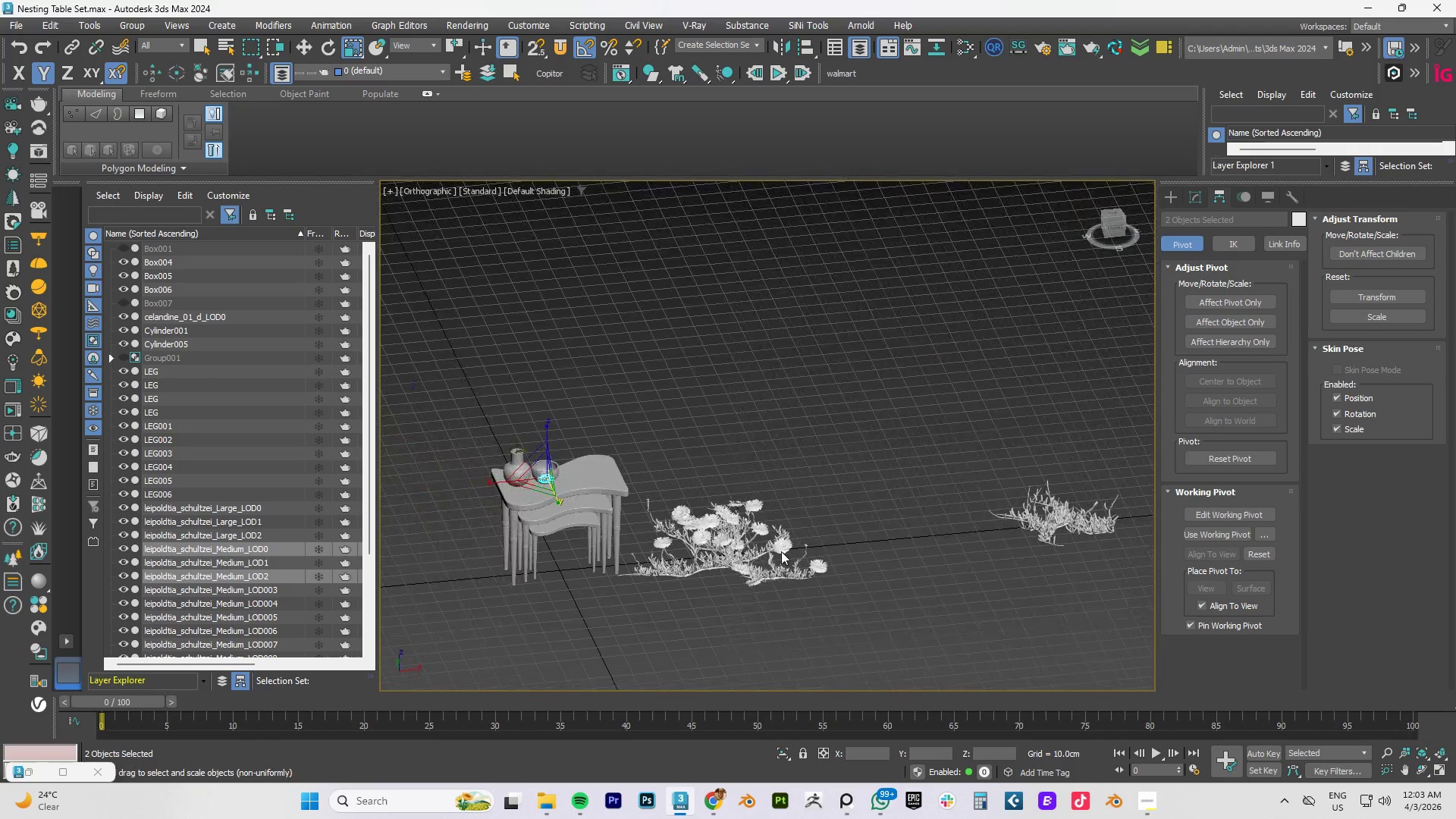 
scroll: coordinate [736, 475], scroll_direction: up, amount: 7.0
 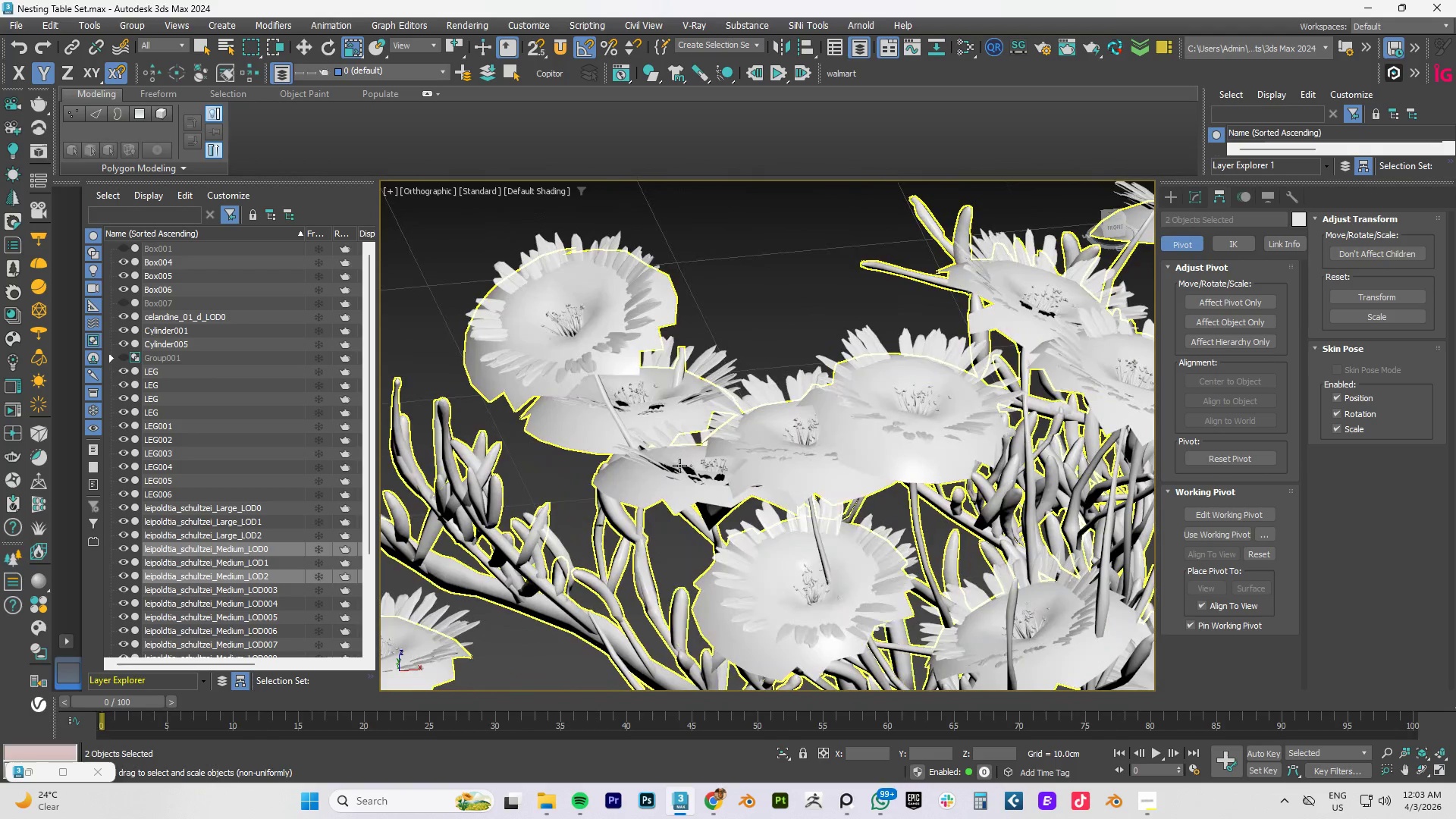 
left_click([678, 469])
 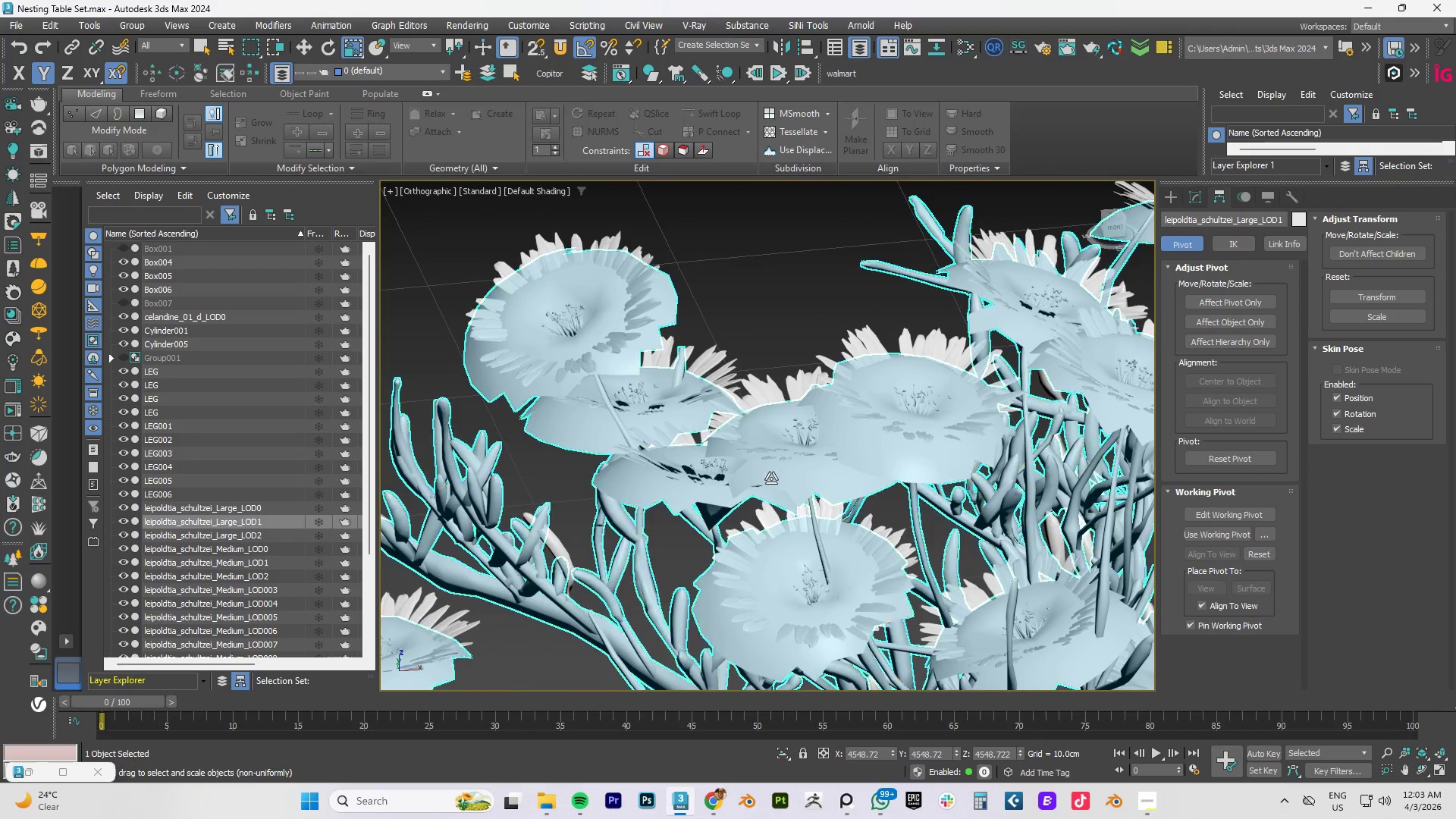 
key(W)
 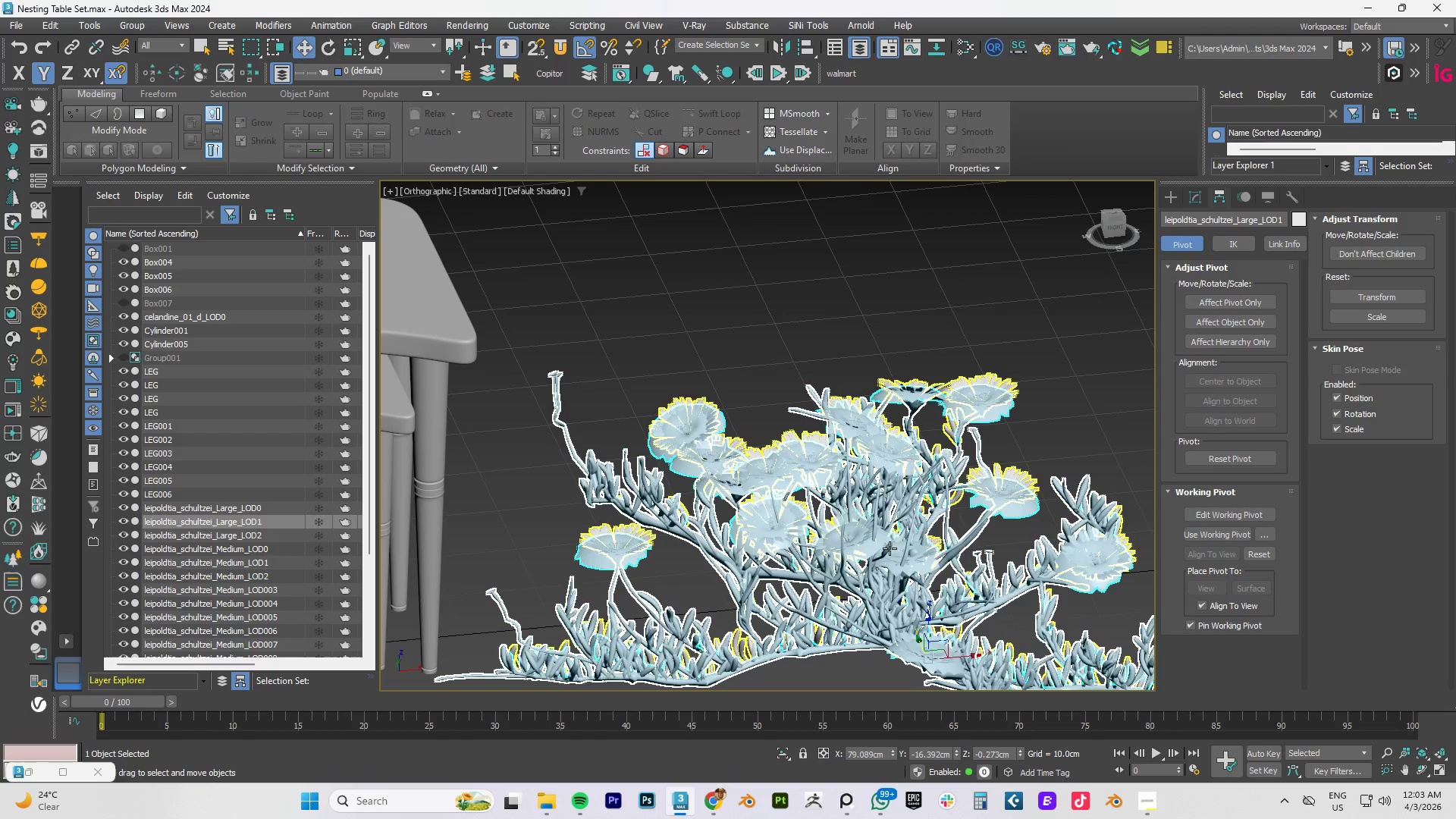 
scroll: coordinate [885, 573], scroll_direction: down, amount: 6.0
 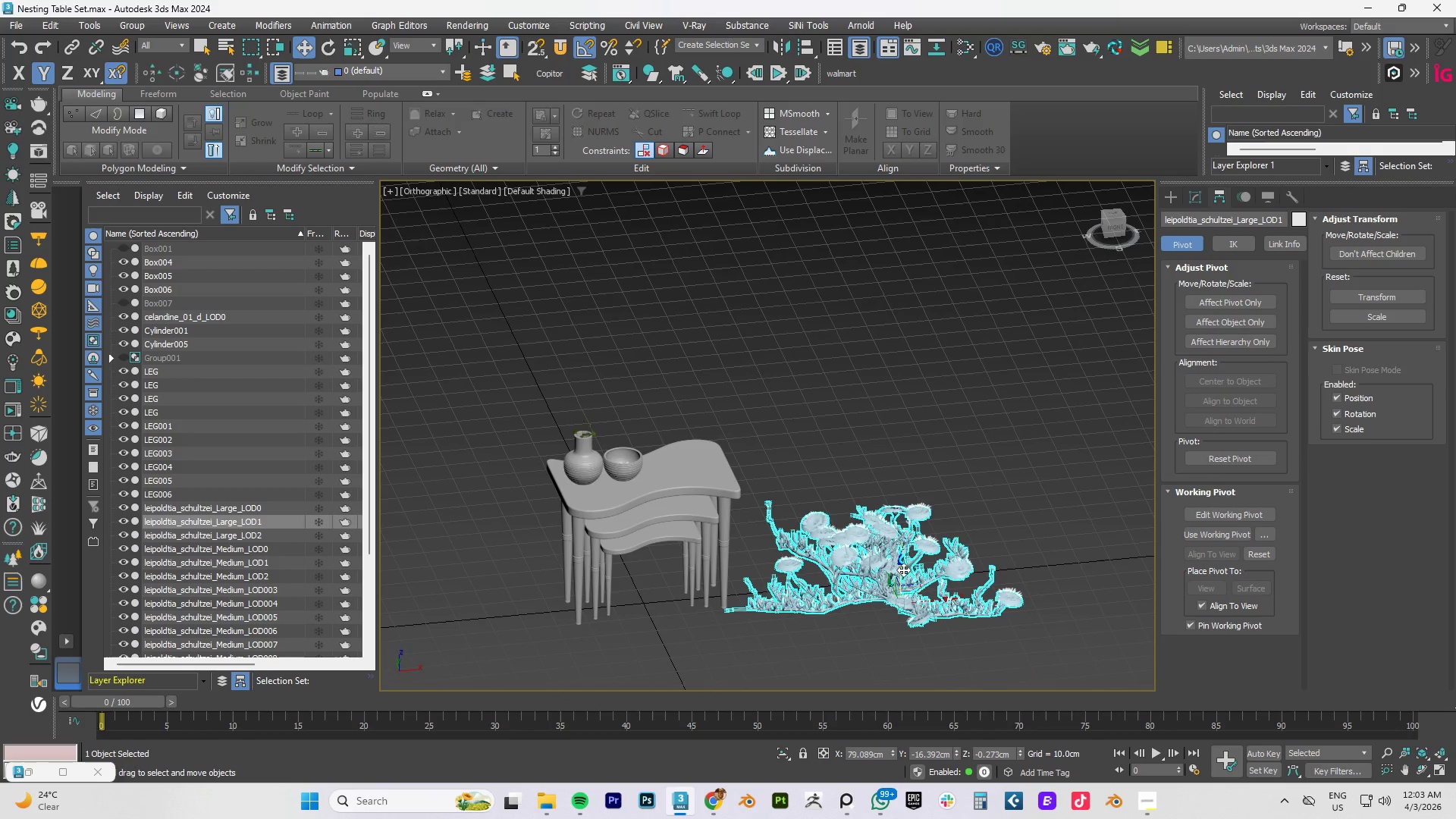 
left_click_drag(start_coordinate=[899, 569], to_coordinate=[901, 414])
 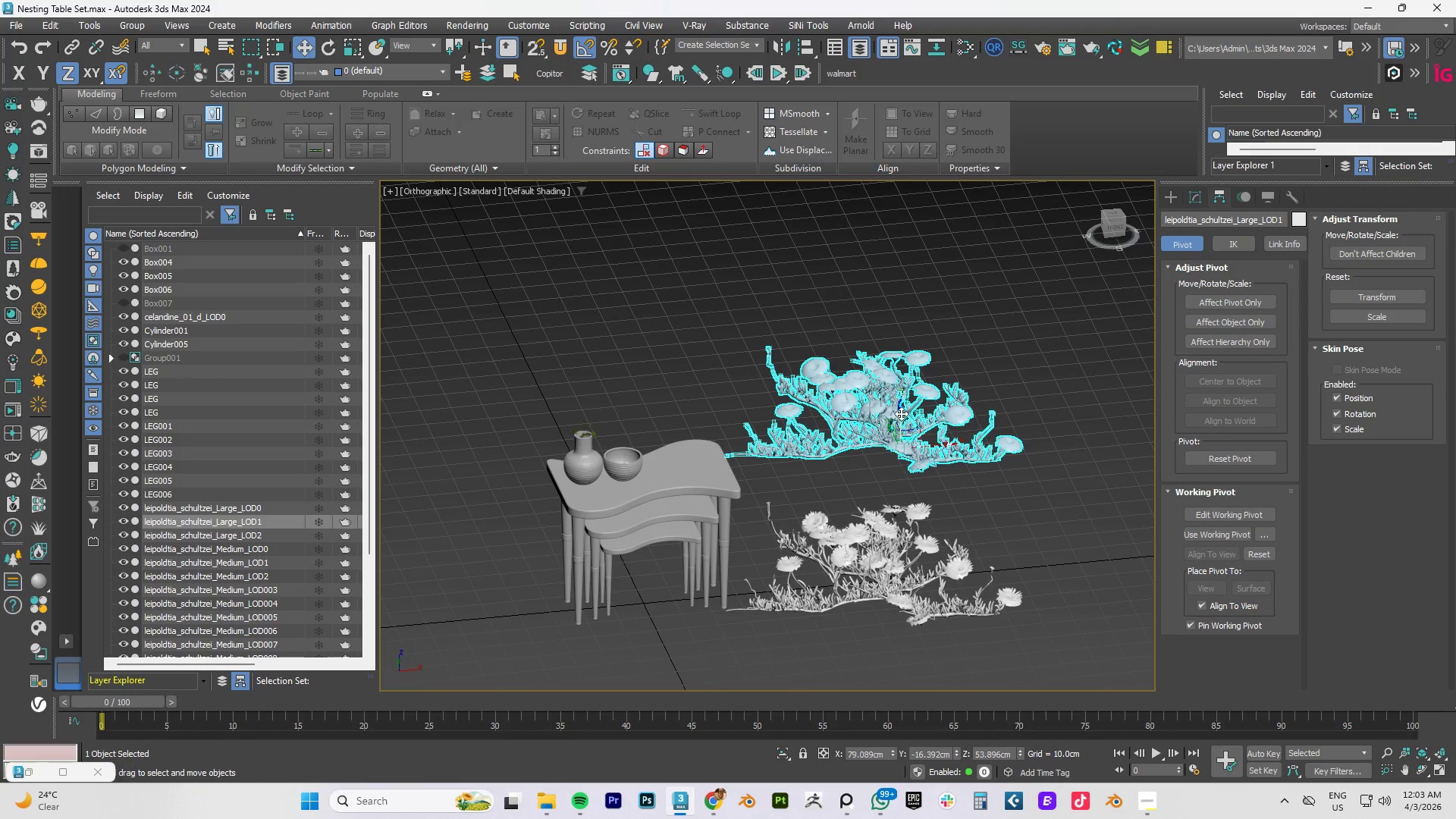 
type(rfz)
 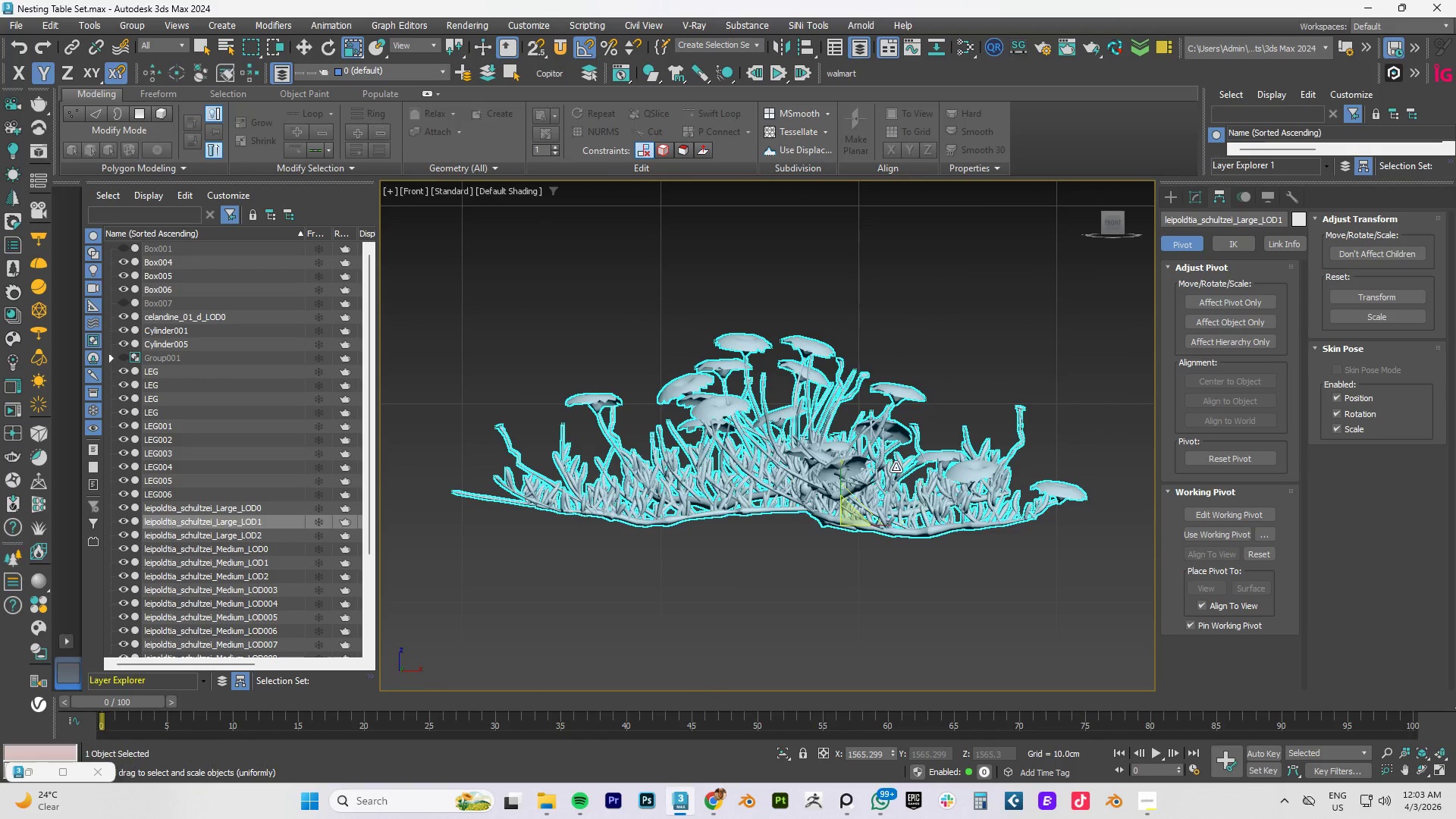 
left_click_drag(start_coordinate=[895, 446], to_coordinate=[792, 595])
 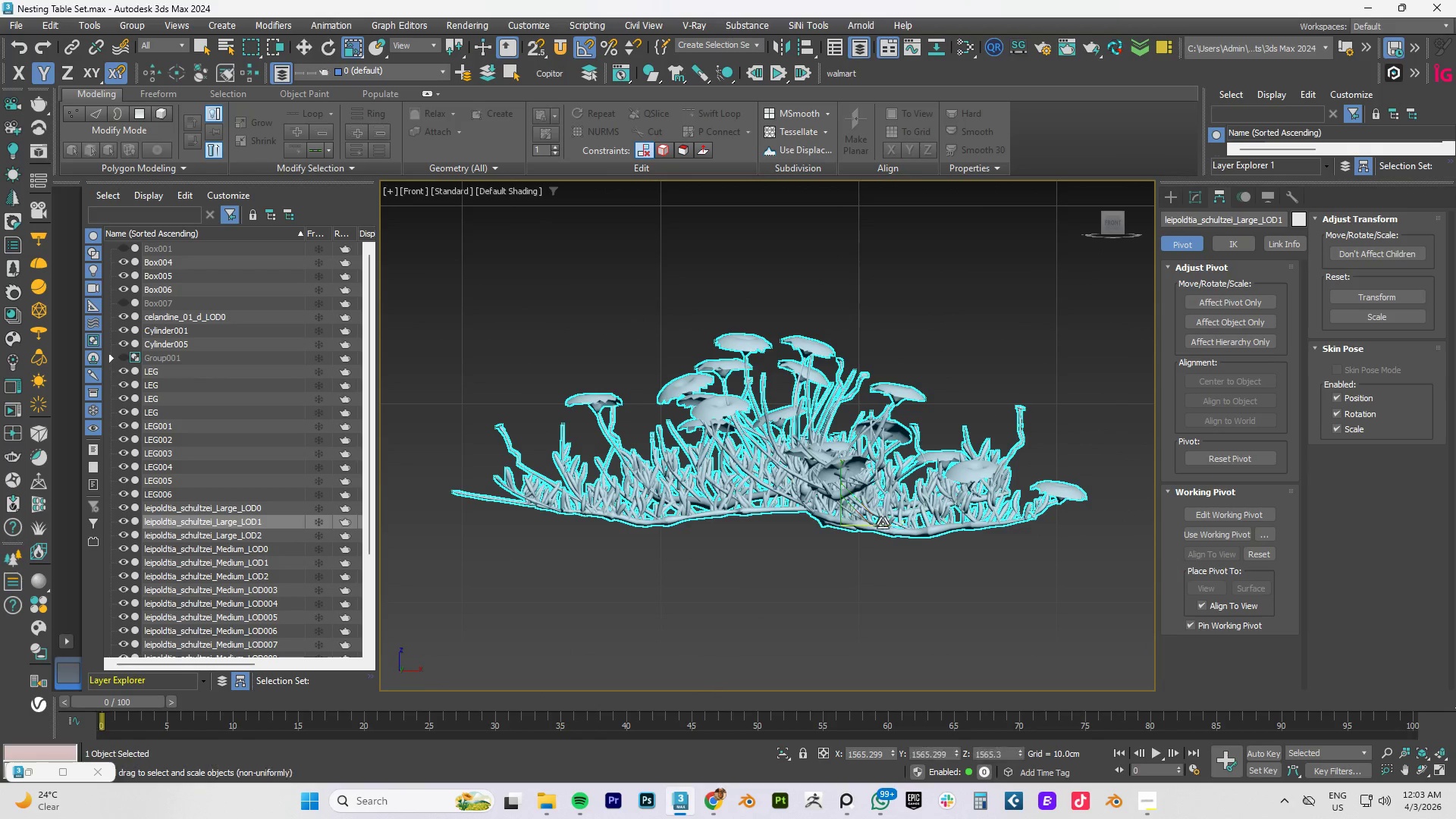 
left_click_drag(start_coordinate=[849, 517], to_coordinate=[741, 673])
 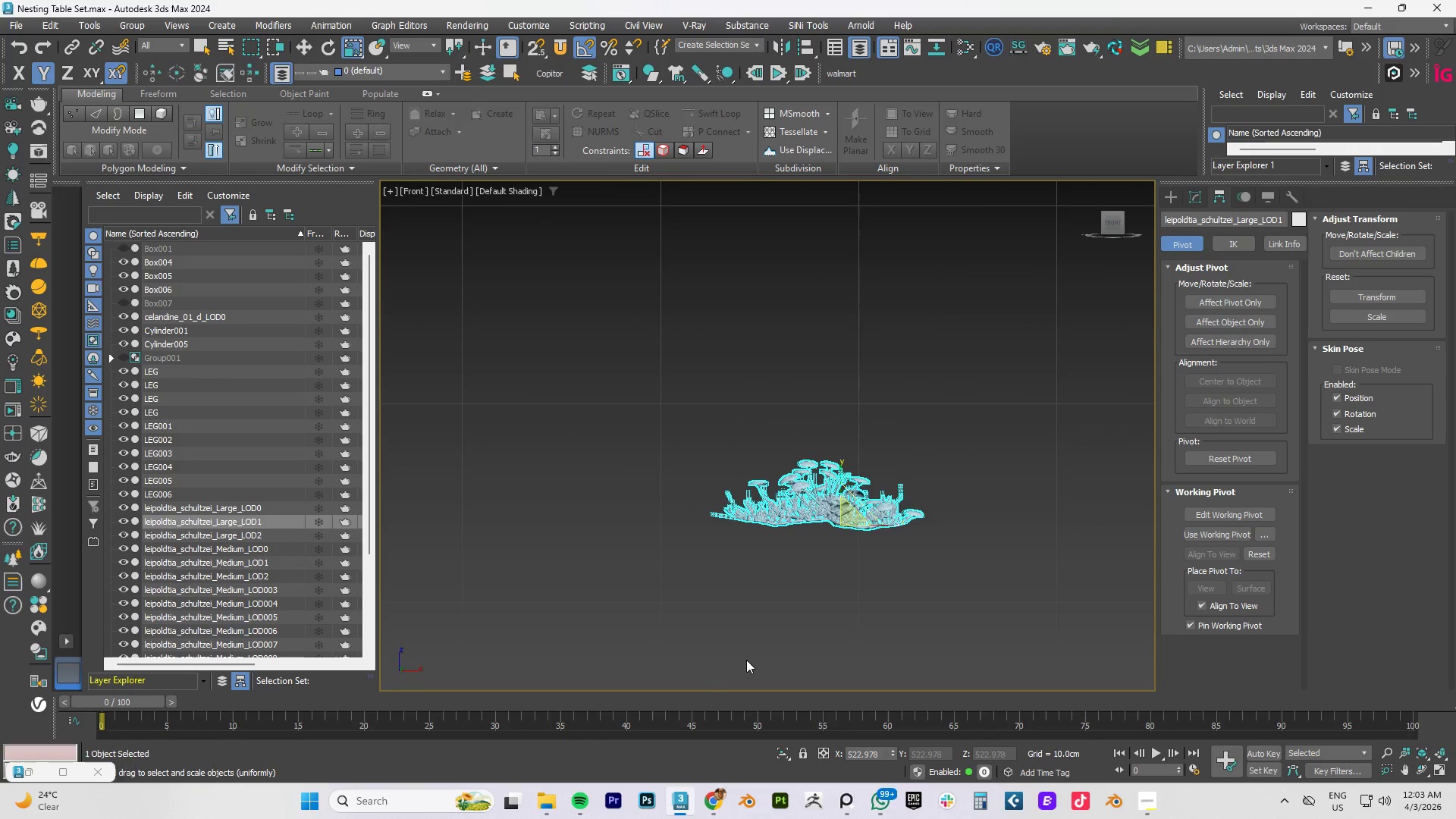 
key(W)
 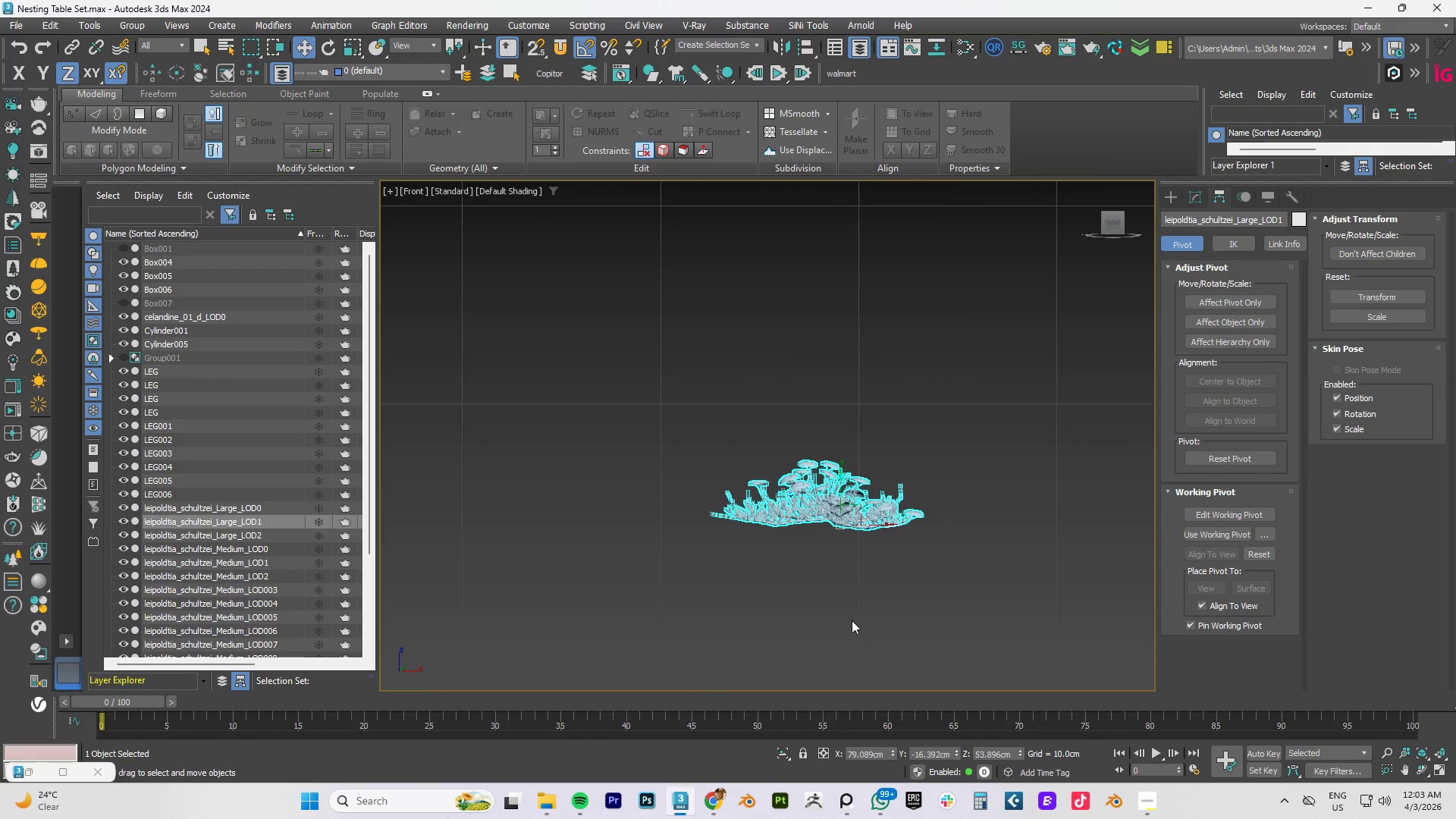 
scroll: coordinate [865, 576], scroll_direction: down, amount: 4.0
 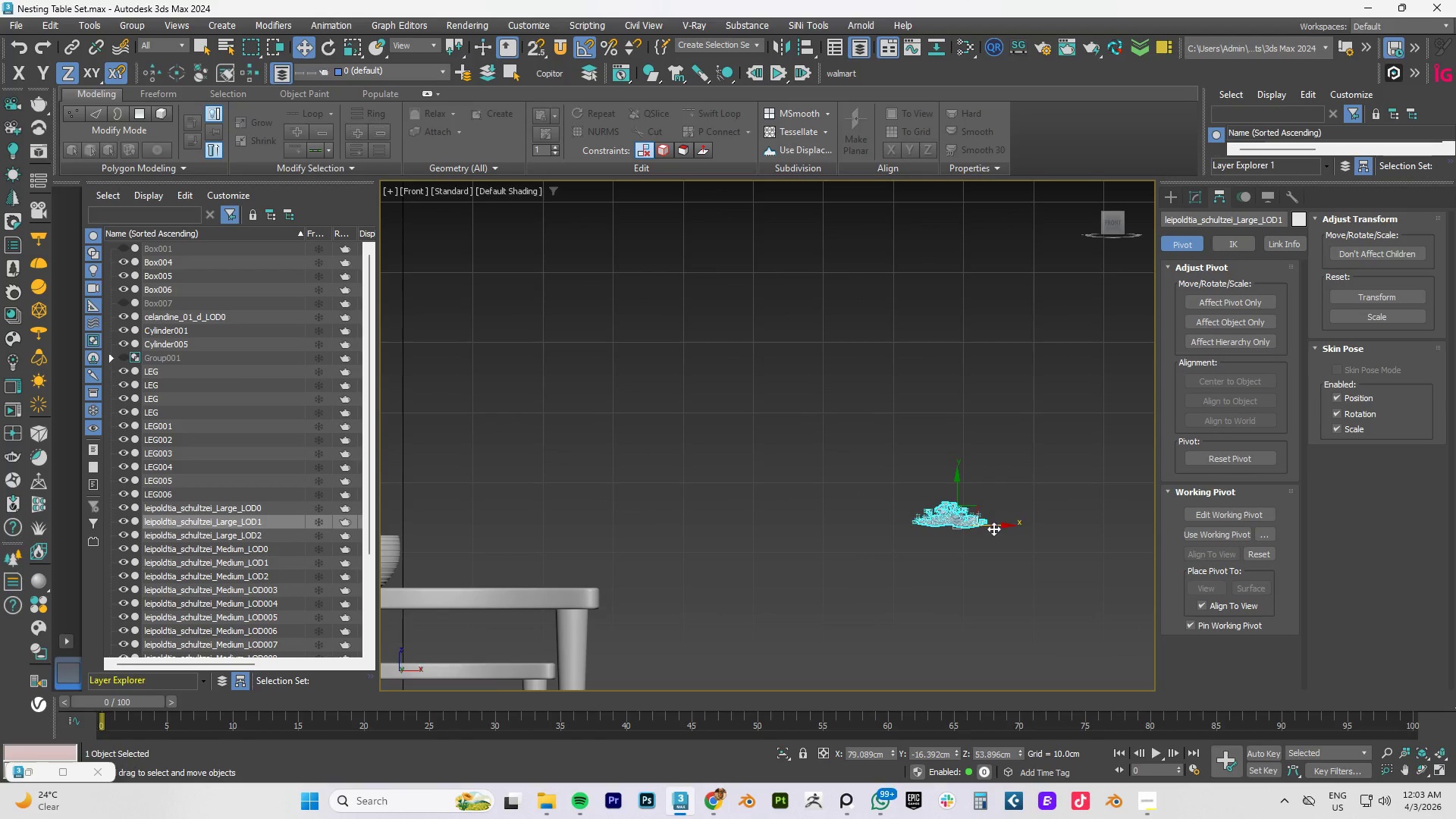 
left_click_drag(start_coordinate=[995, 525], to_coordinate=[400, 577])
 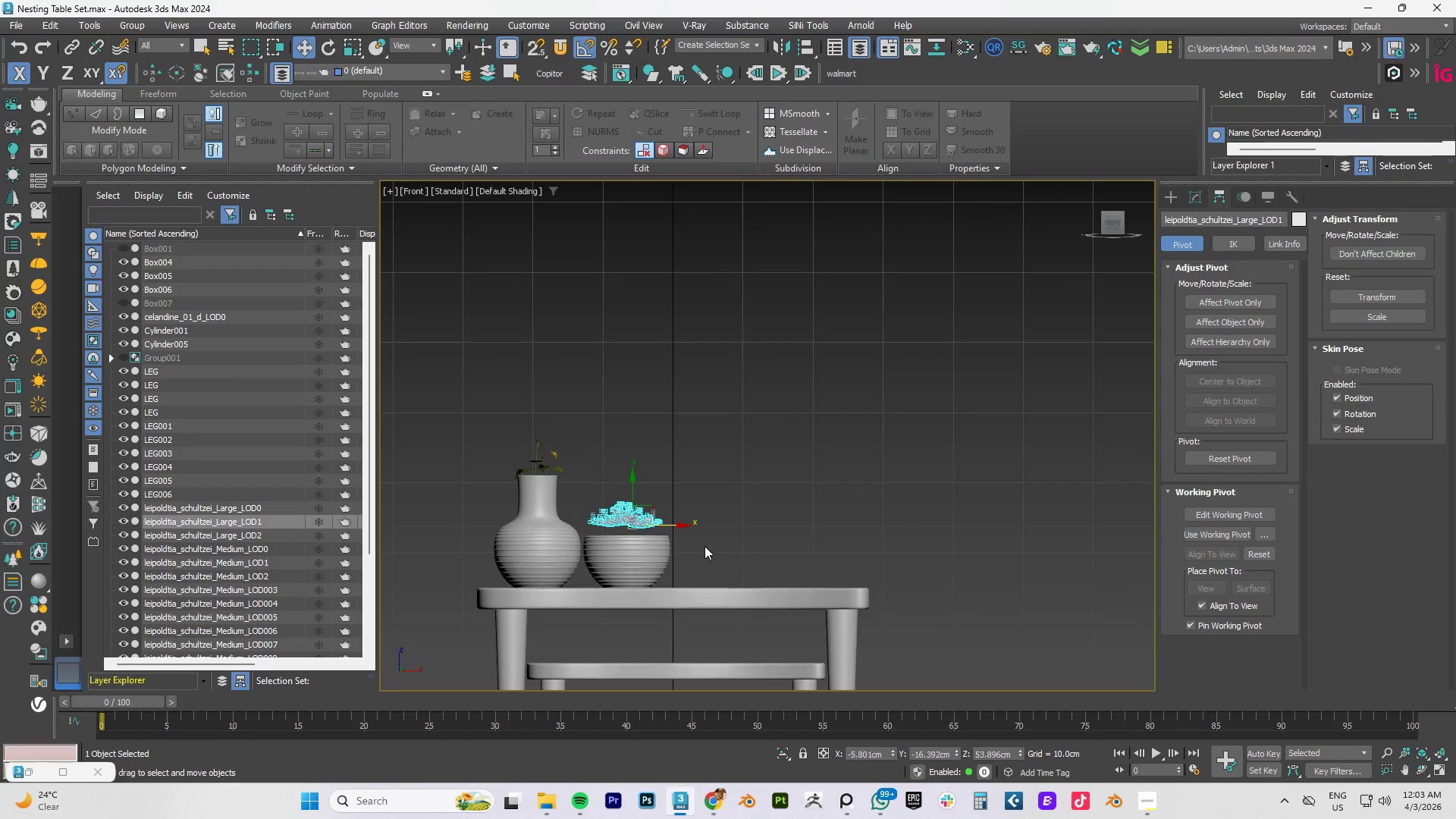 
scroll: coordinate [605, 519], scroll_direction: up, amount: 2.0
 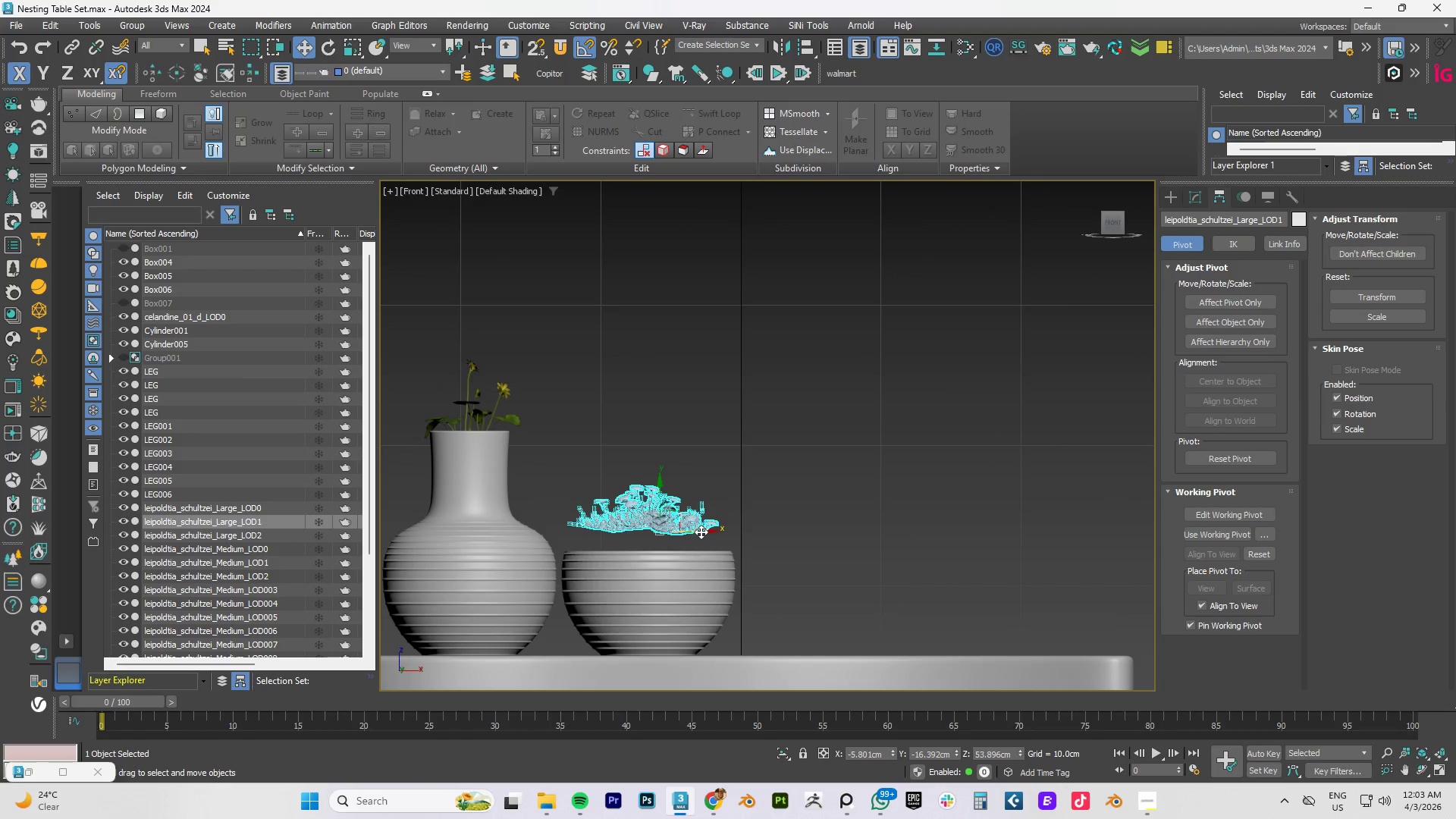 
type(tz)
 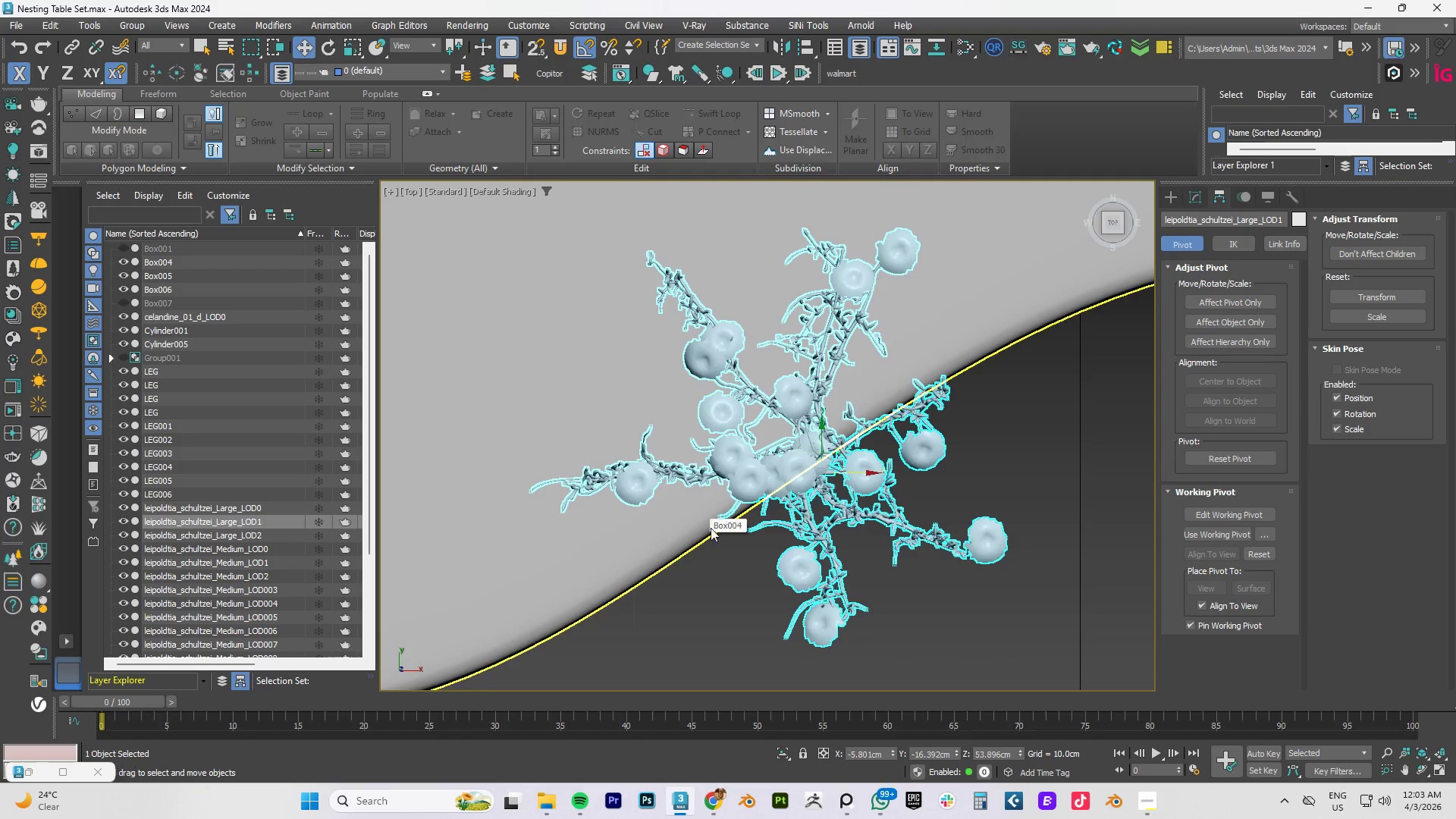 
scroll: coordinate [715, 528], scroll_direction: down, amount: 4.0
 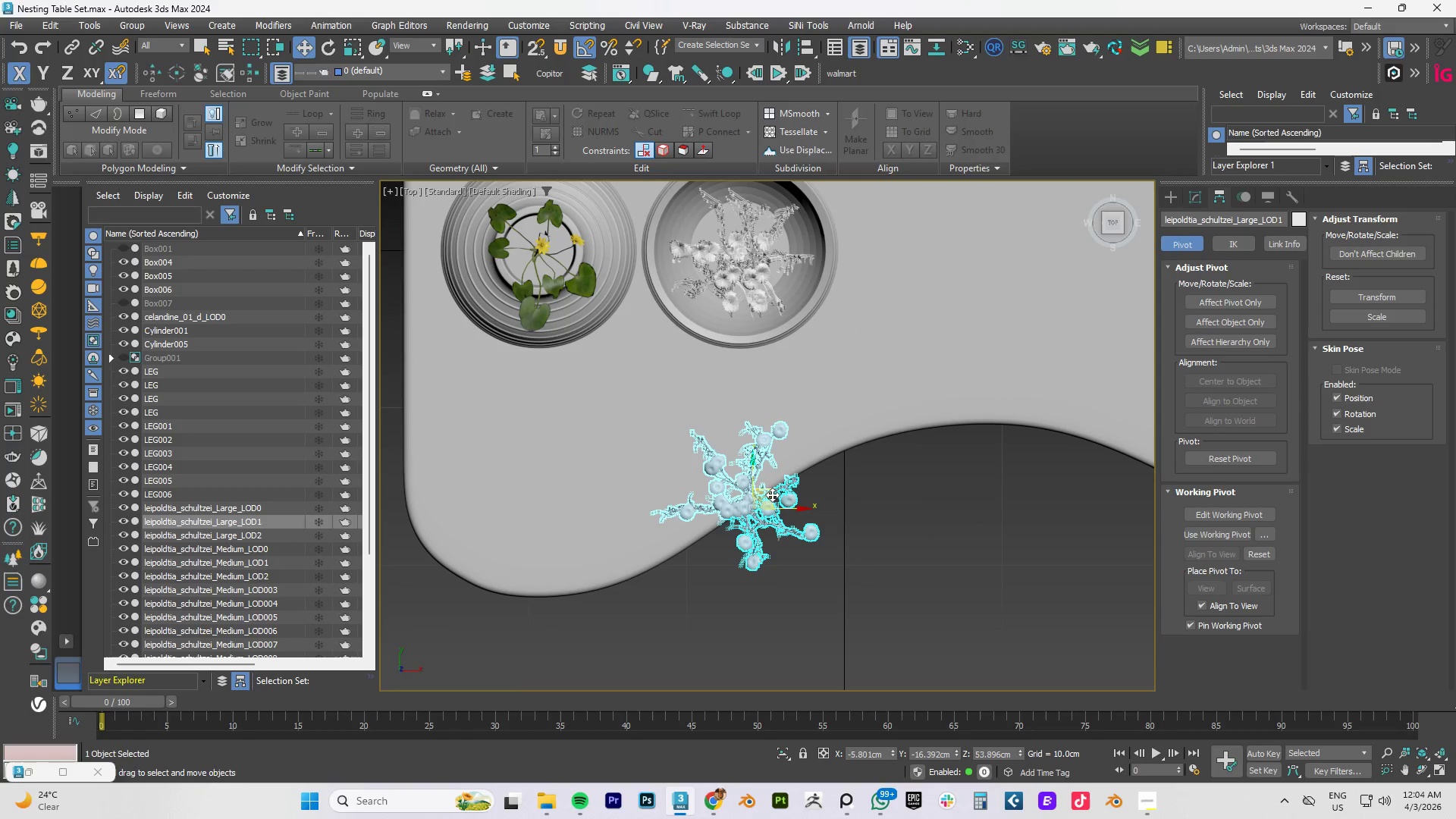 
left_click_drag(start_coordinate=[771, 494], to_coordinate=[765, 257])
 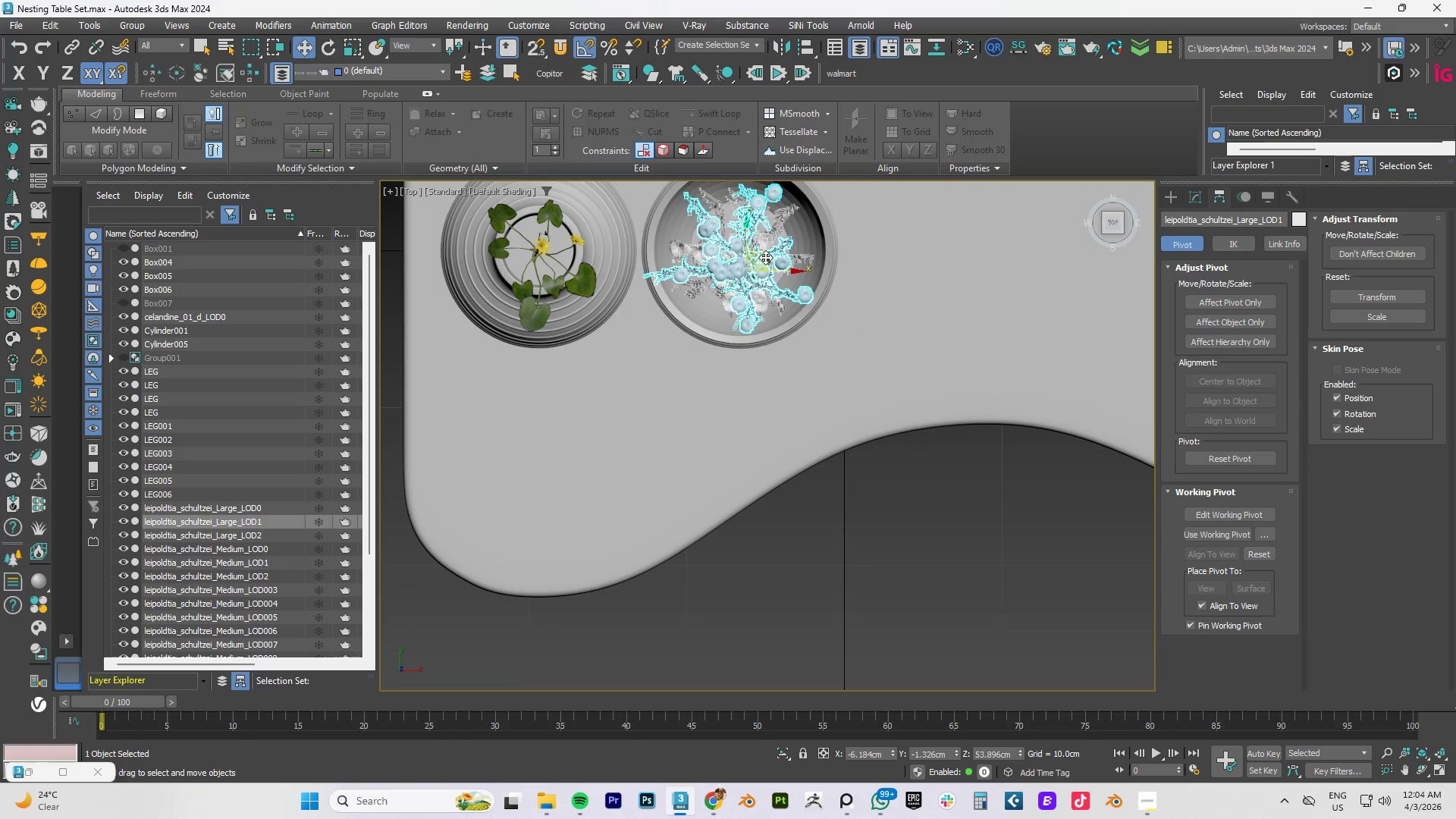 
key(F)
 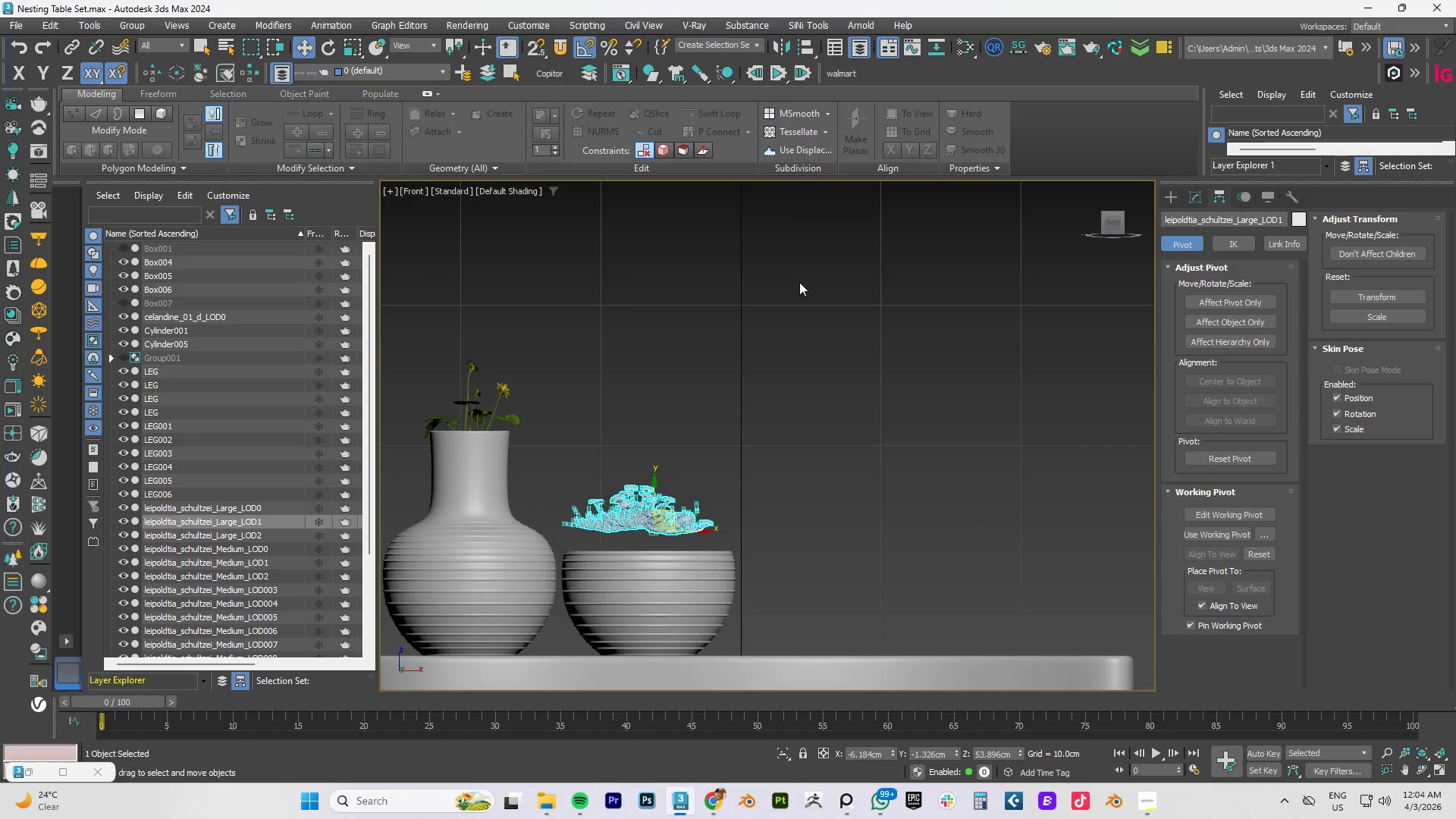 
key(Z)
 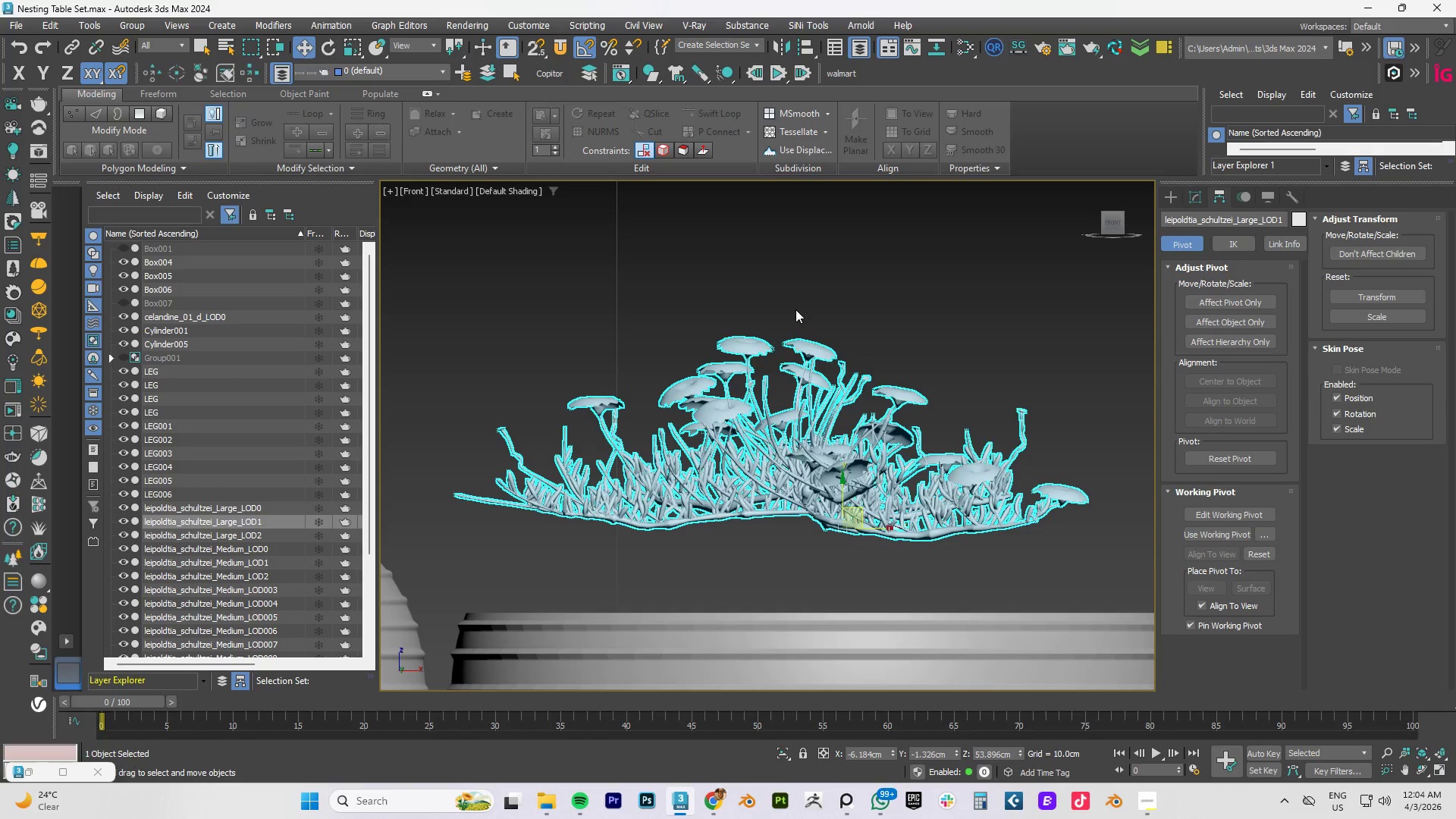 
wait(7.8)
 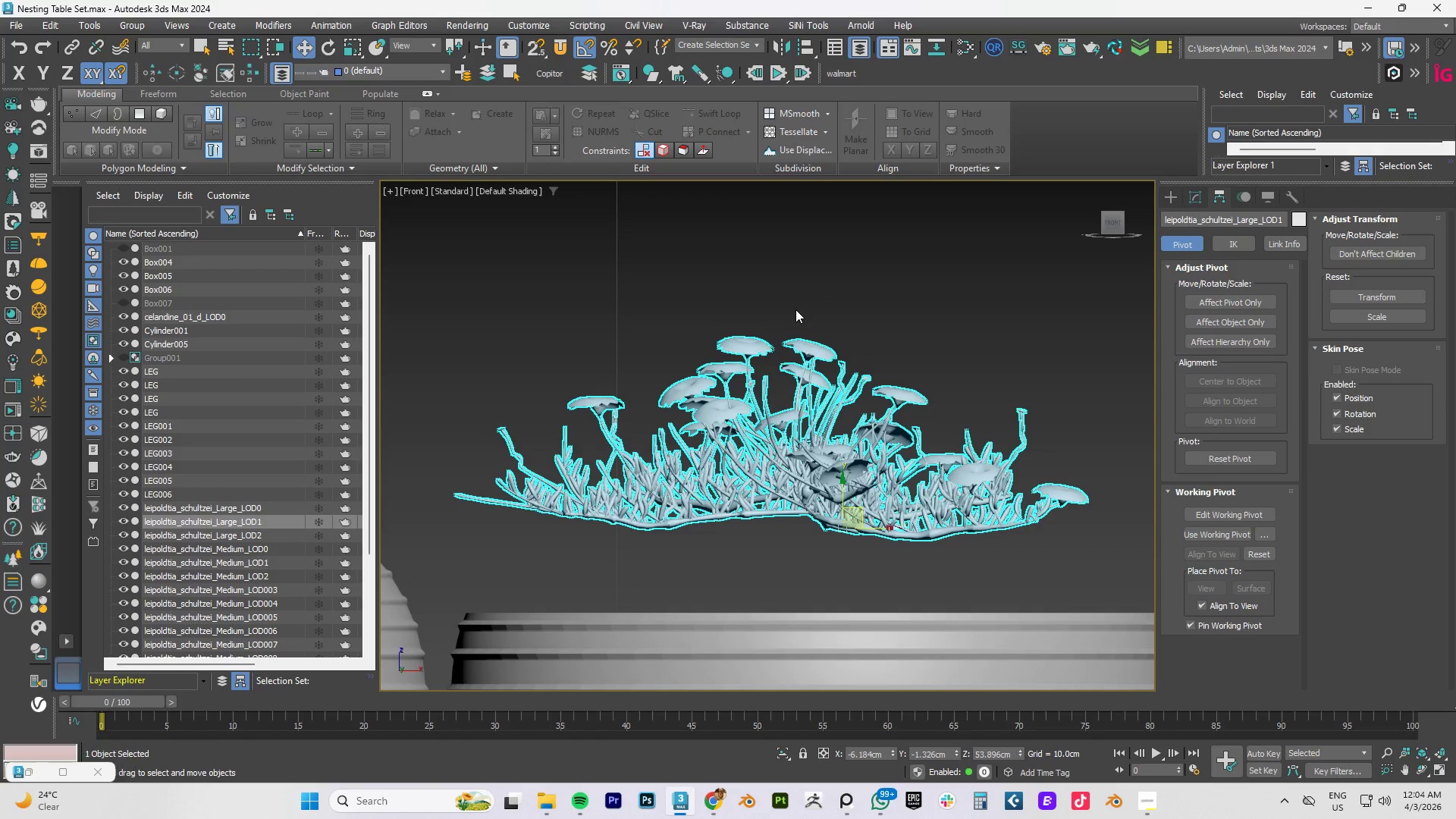 
left_click_drag(start_coordinate=[841, 485], to_coordinate=[855, 592])
 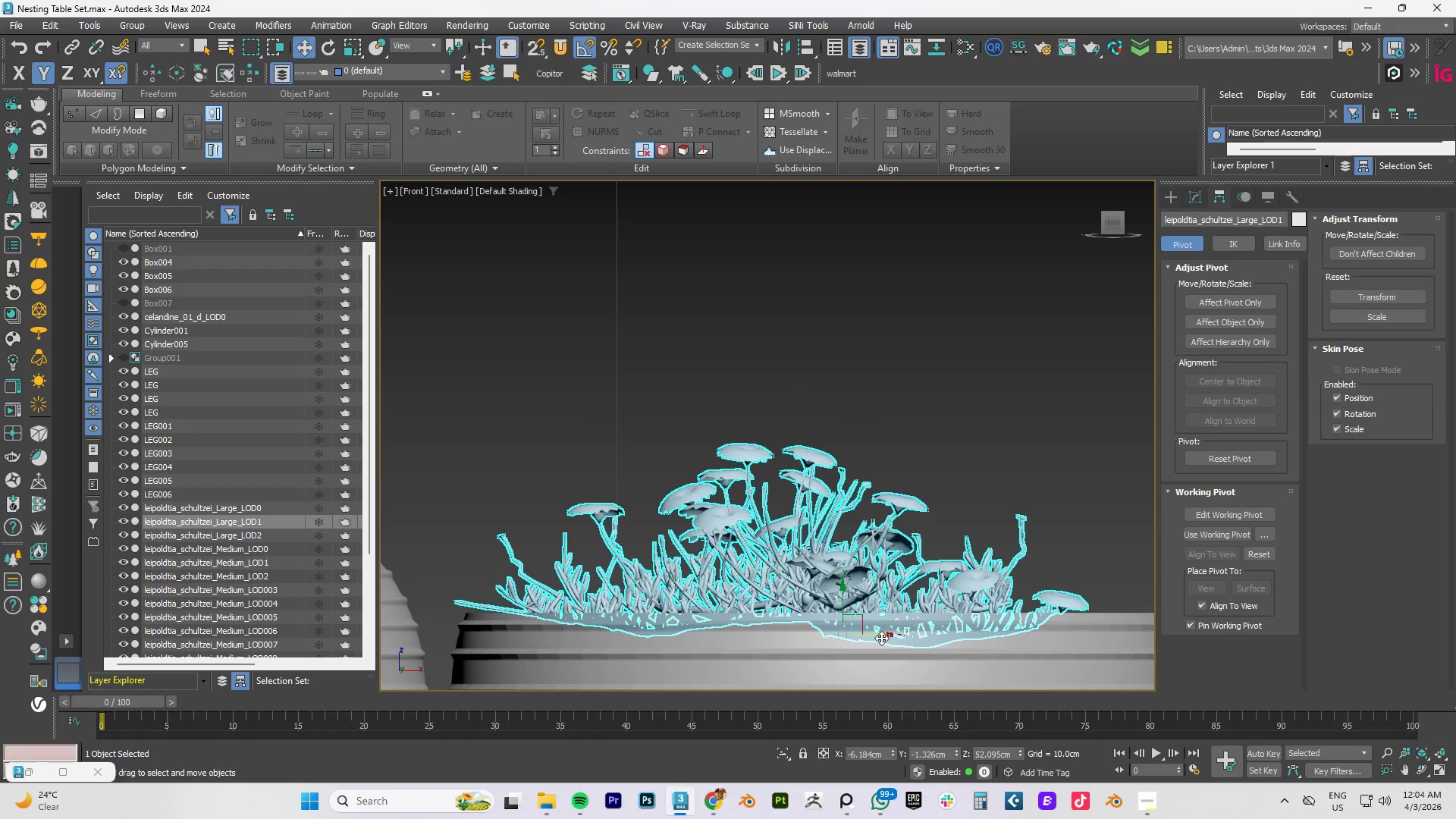 
left_click_drag(start_coordinate=[881, 638], to_coordinate=[956, 645])
 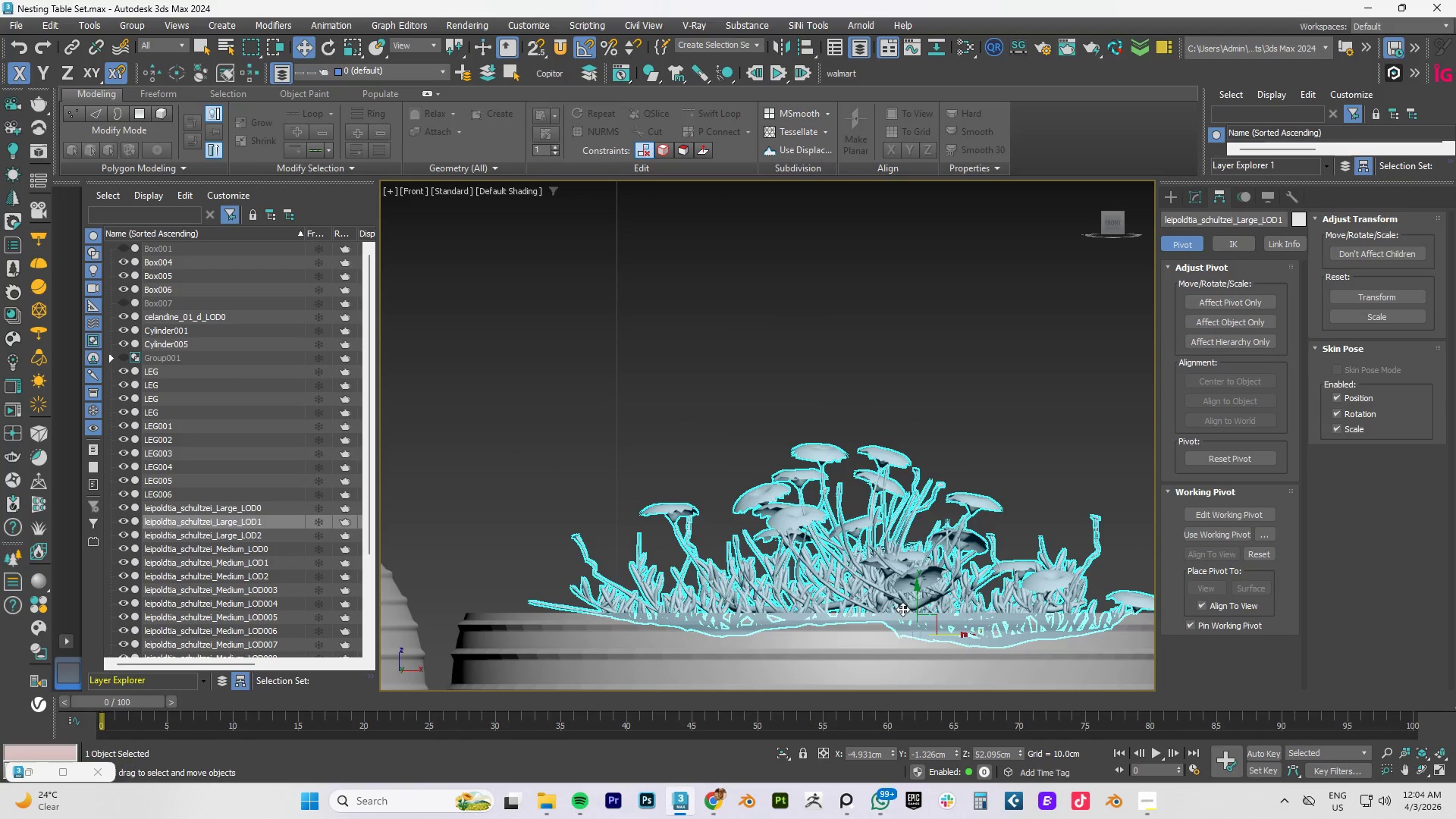 
key(R)
 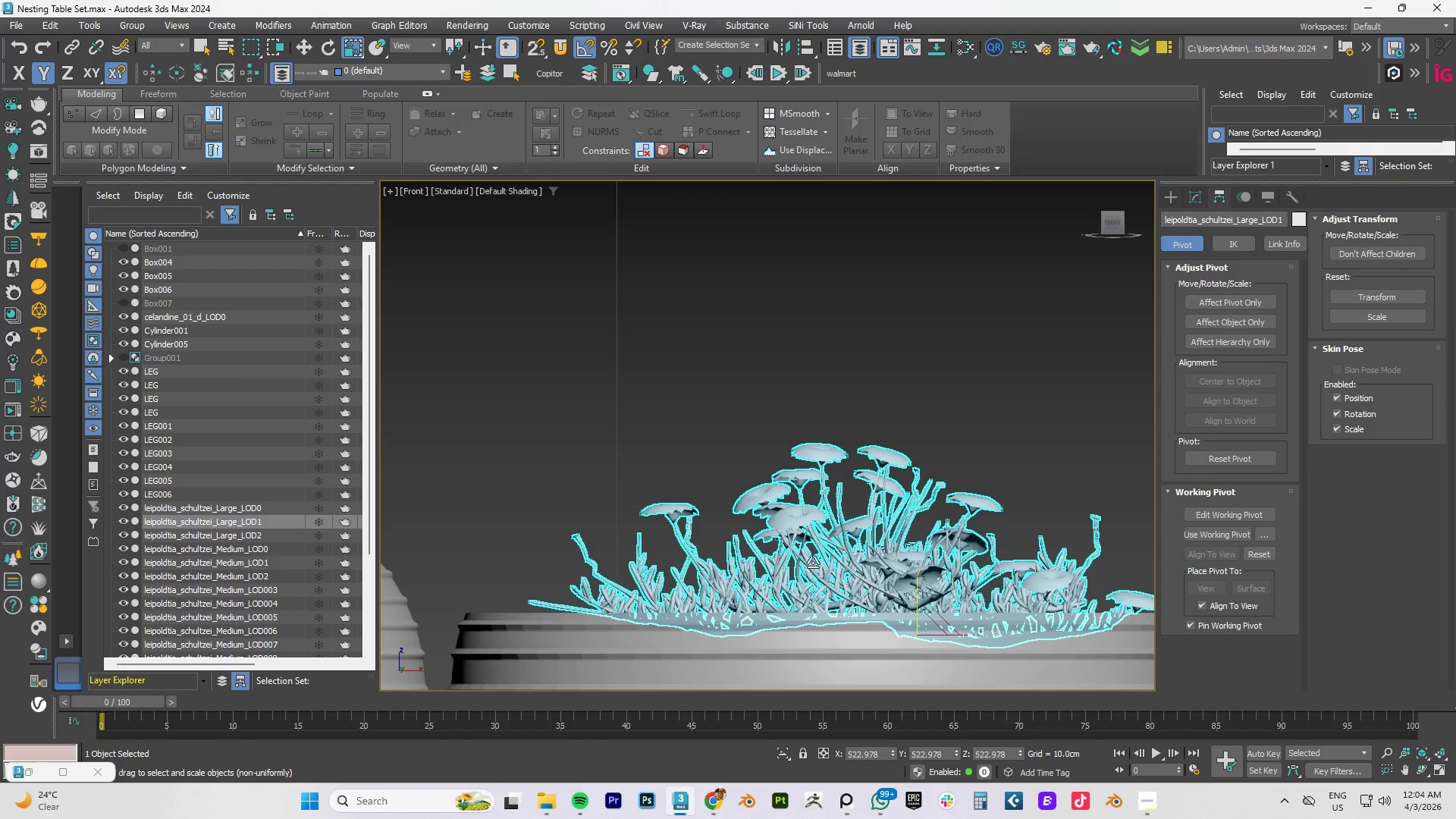 
scroll: coordinate [833, 543], scroll_direction: down, amount: 2.0
 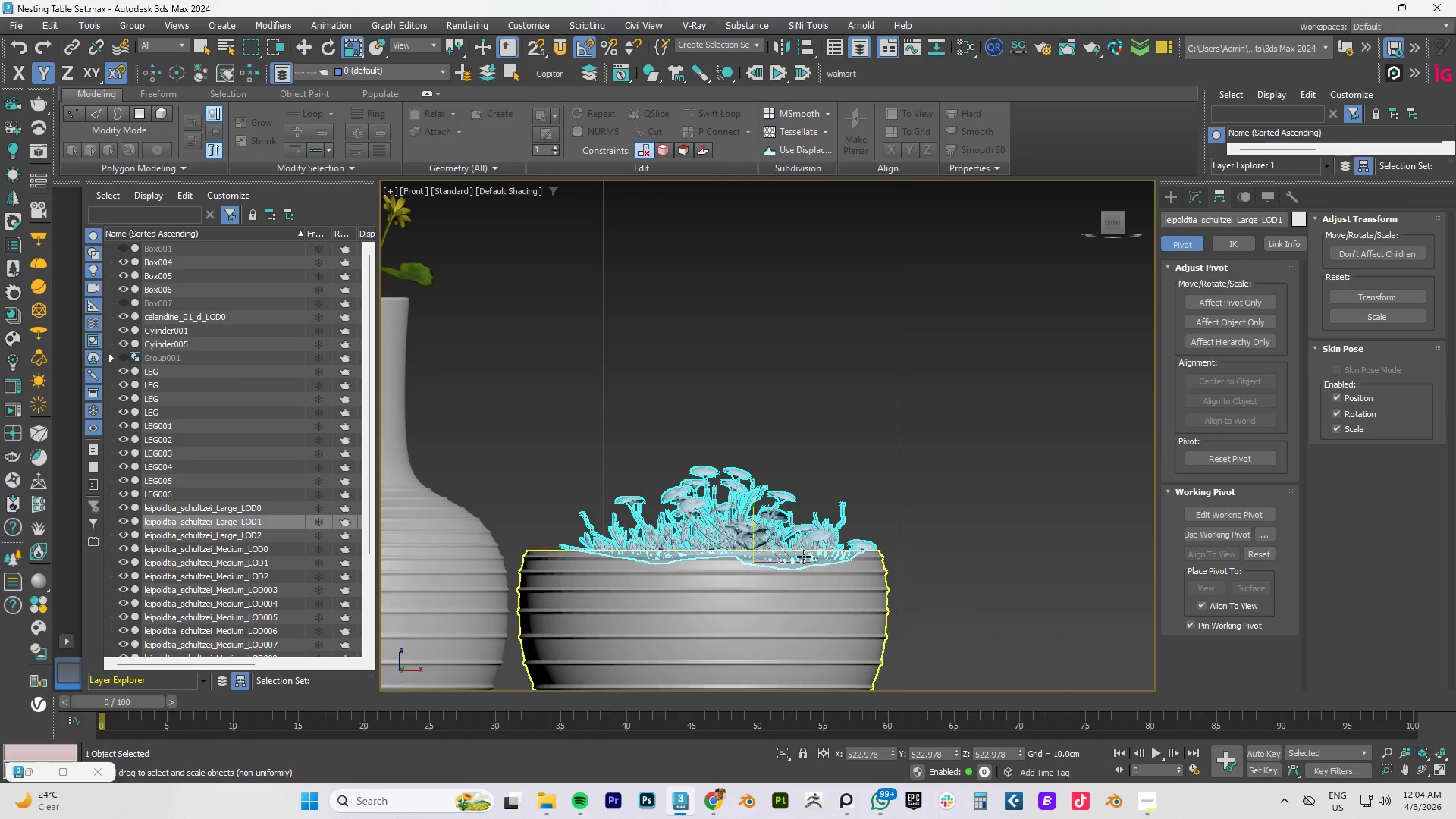 
scroll: coordinate [786, 563], scroll_direction: up, amount: 1.0
 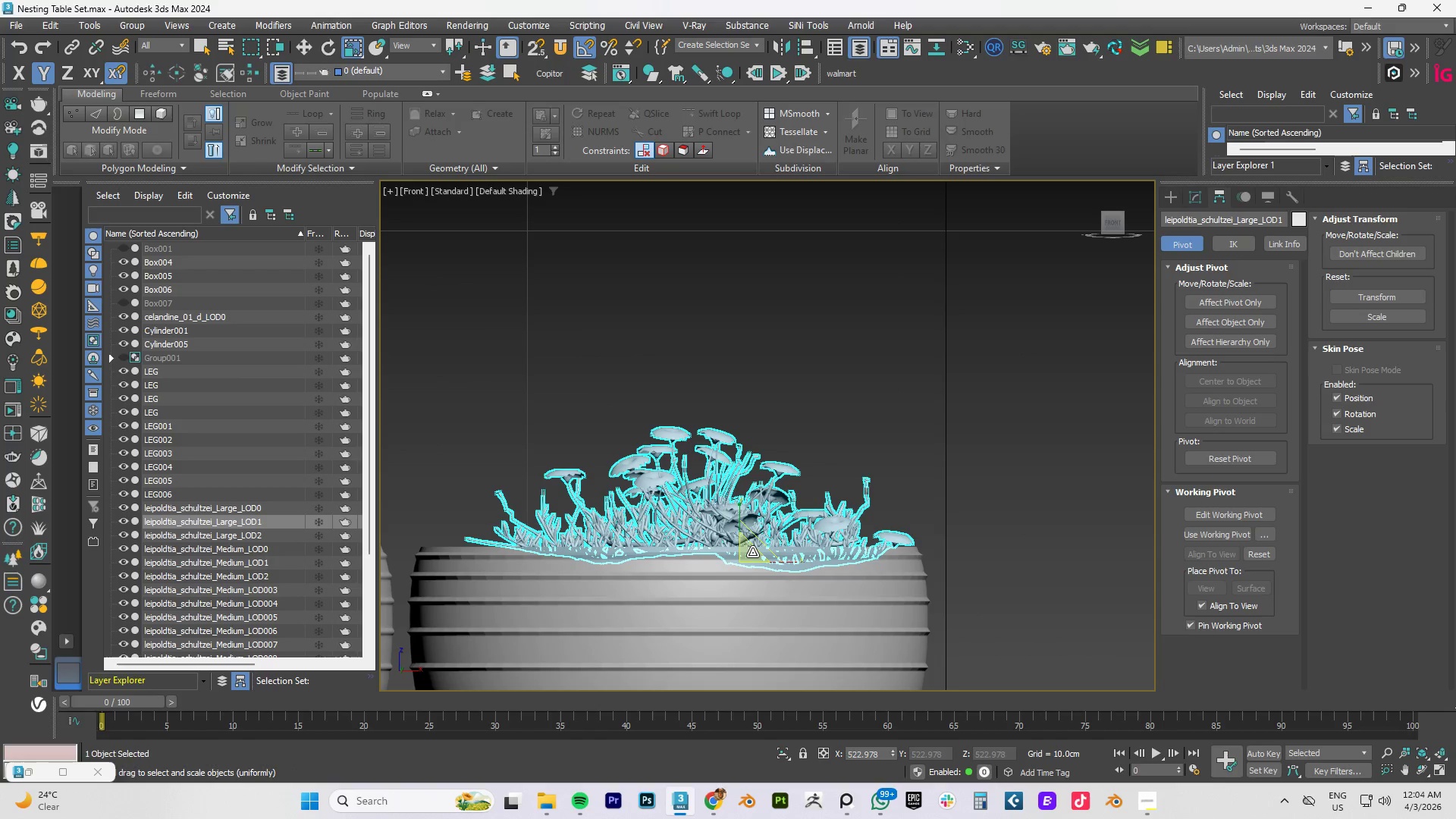 
left_click_drag(start_coordinate=[752, 552], to_coordinate=[754, 548])
 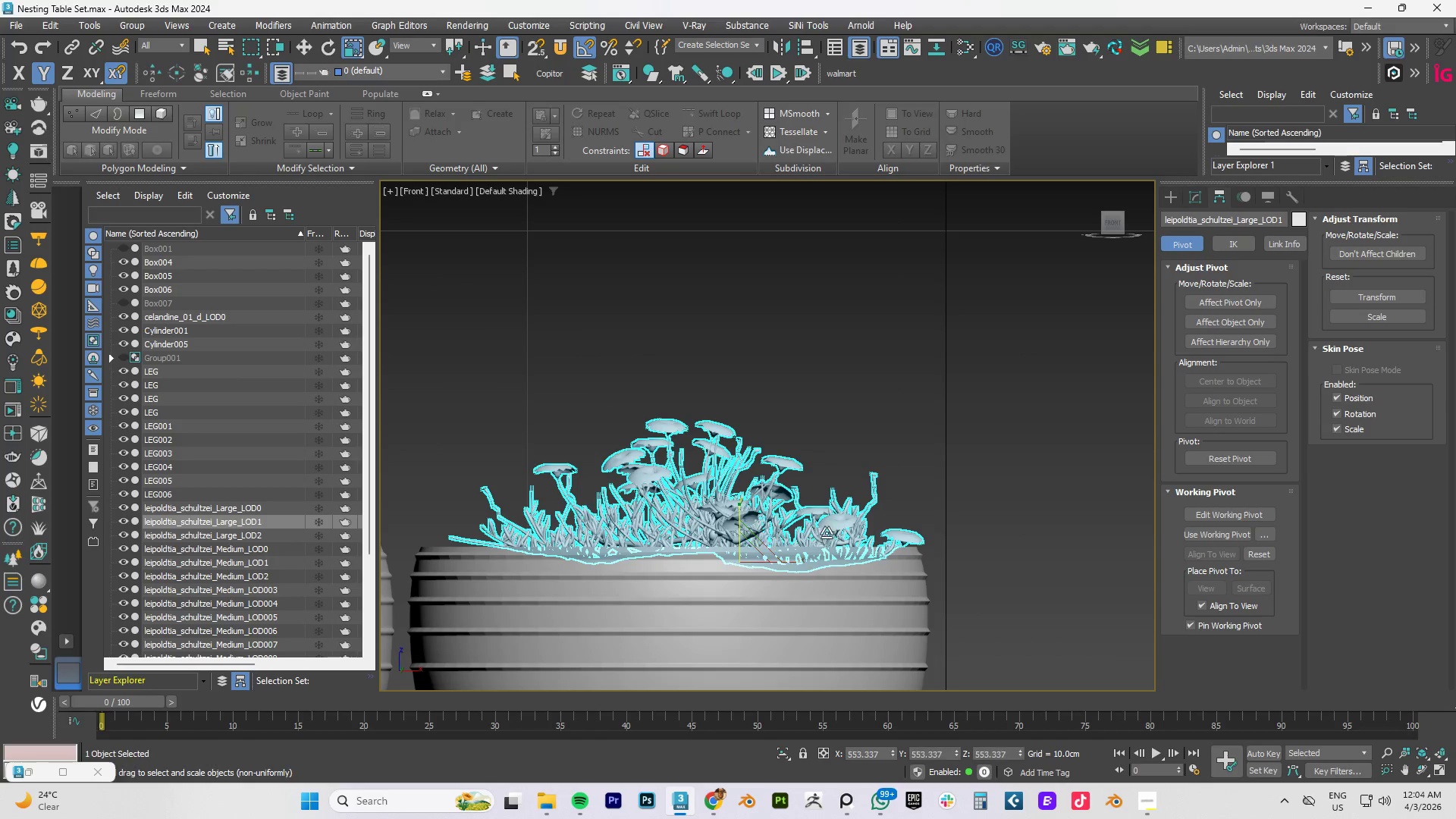 
hold_key(key=AltLeft, duration=1.52)
 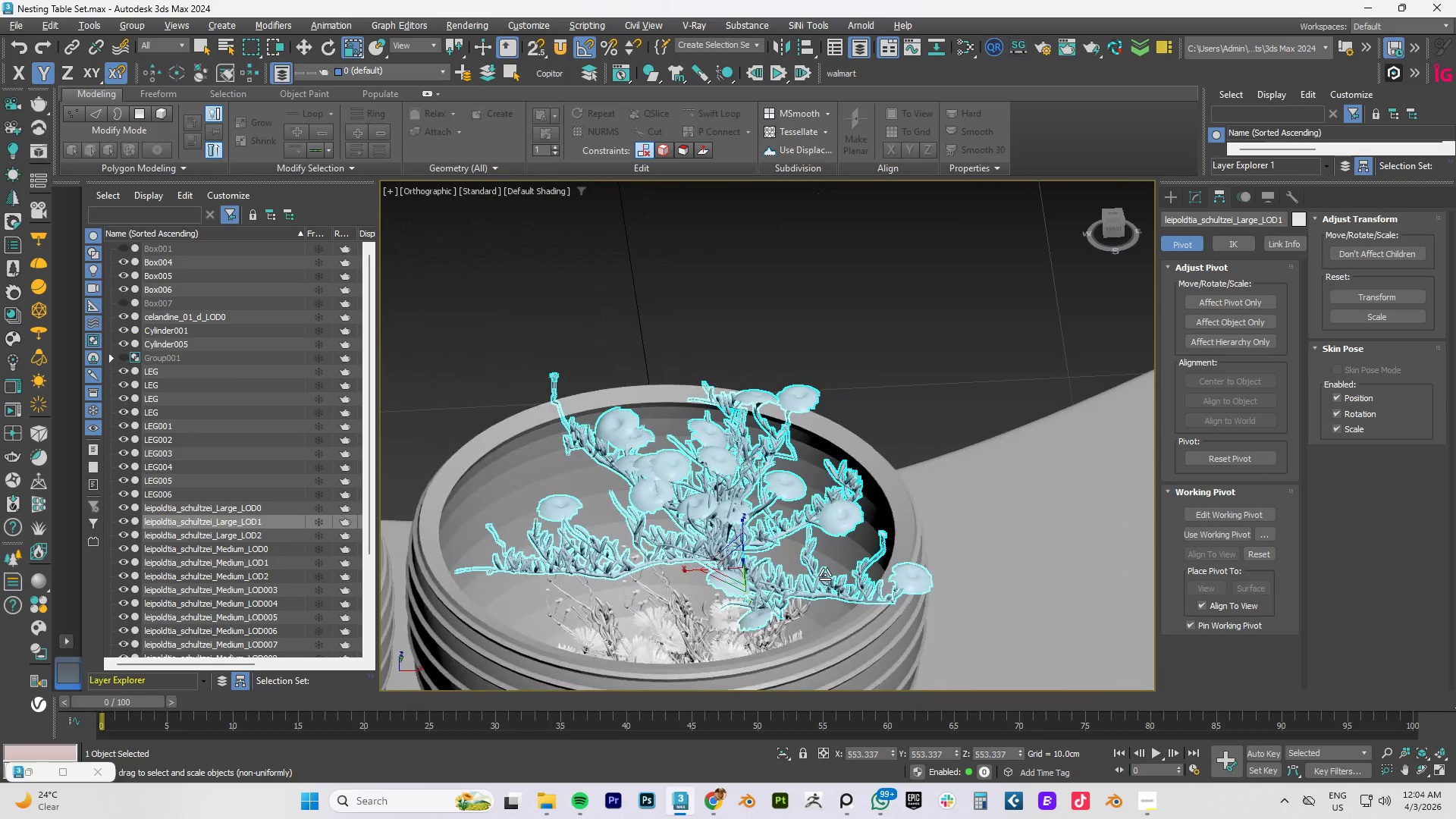 
hold_key(key=AltLeft, duration=0.61)
 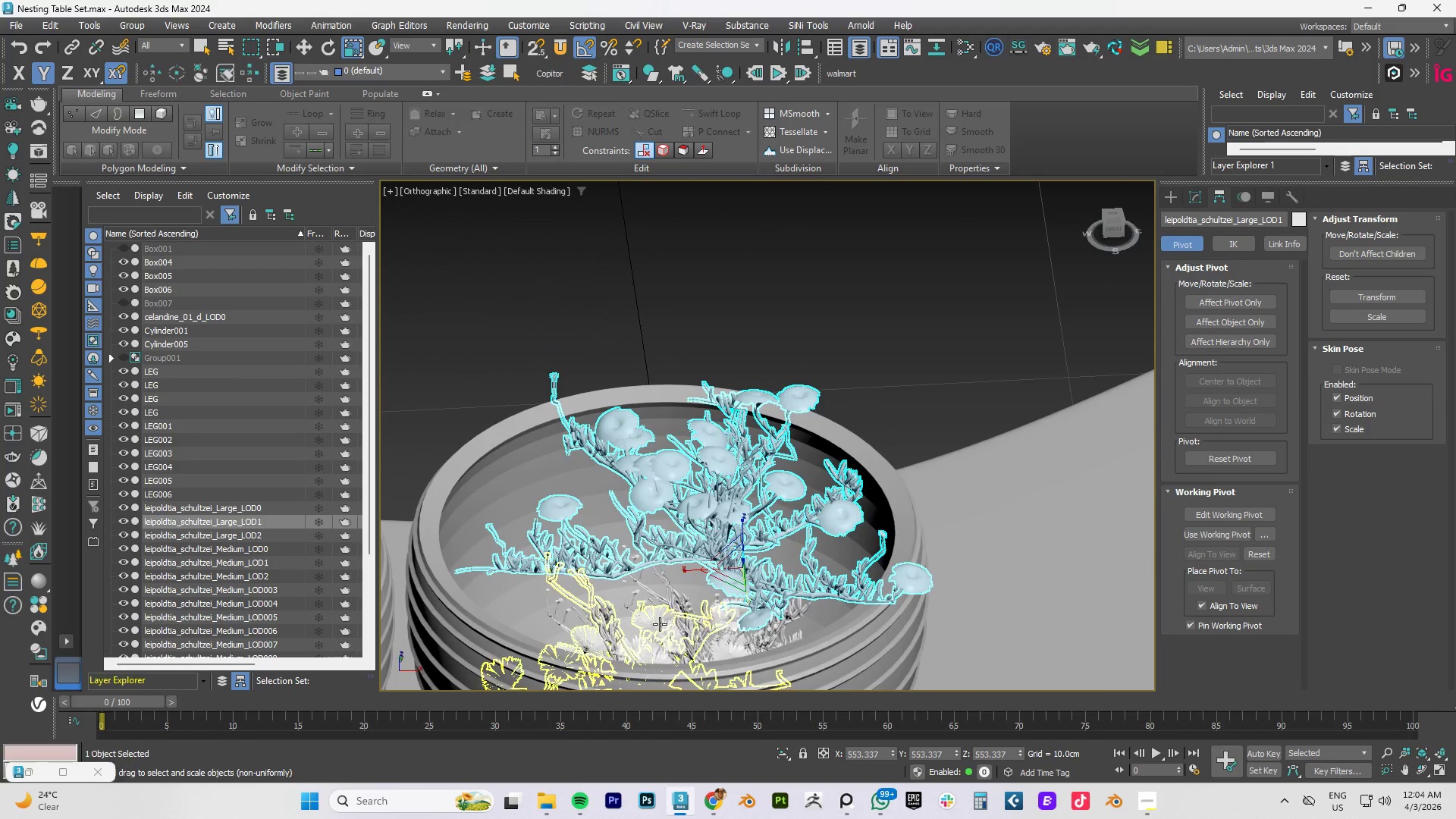 
hold_key(key=AltLeft, duration=6.81)
left_click([660, 624])
 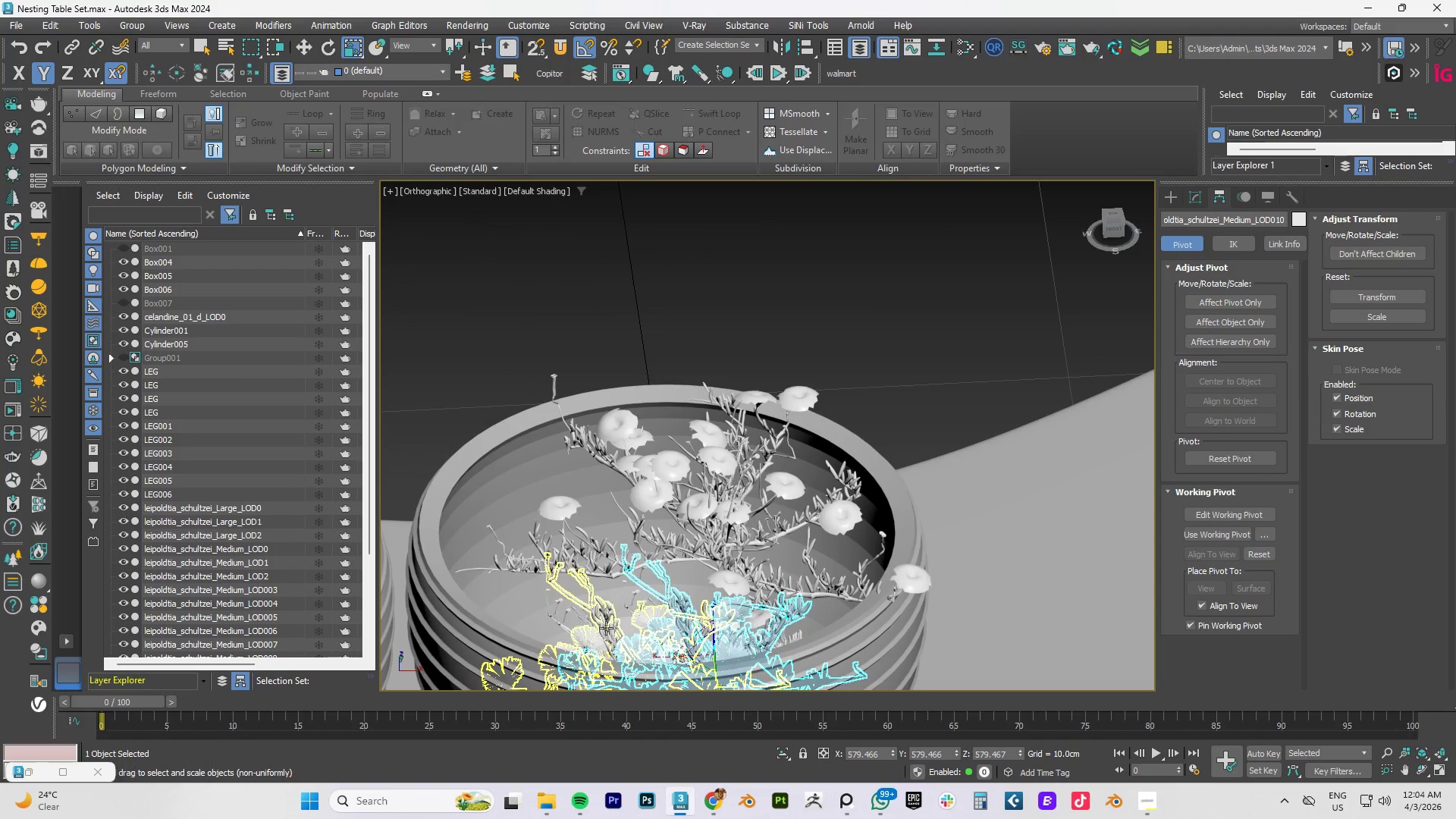 
left_click([601, 627])
 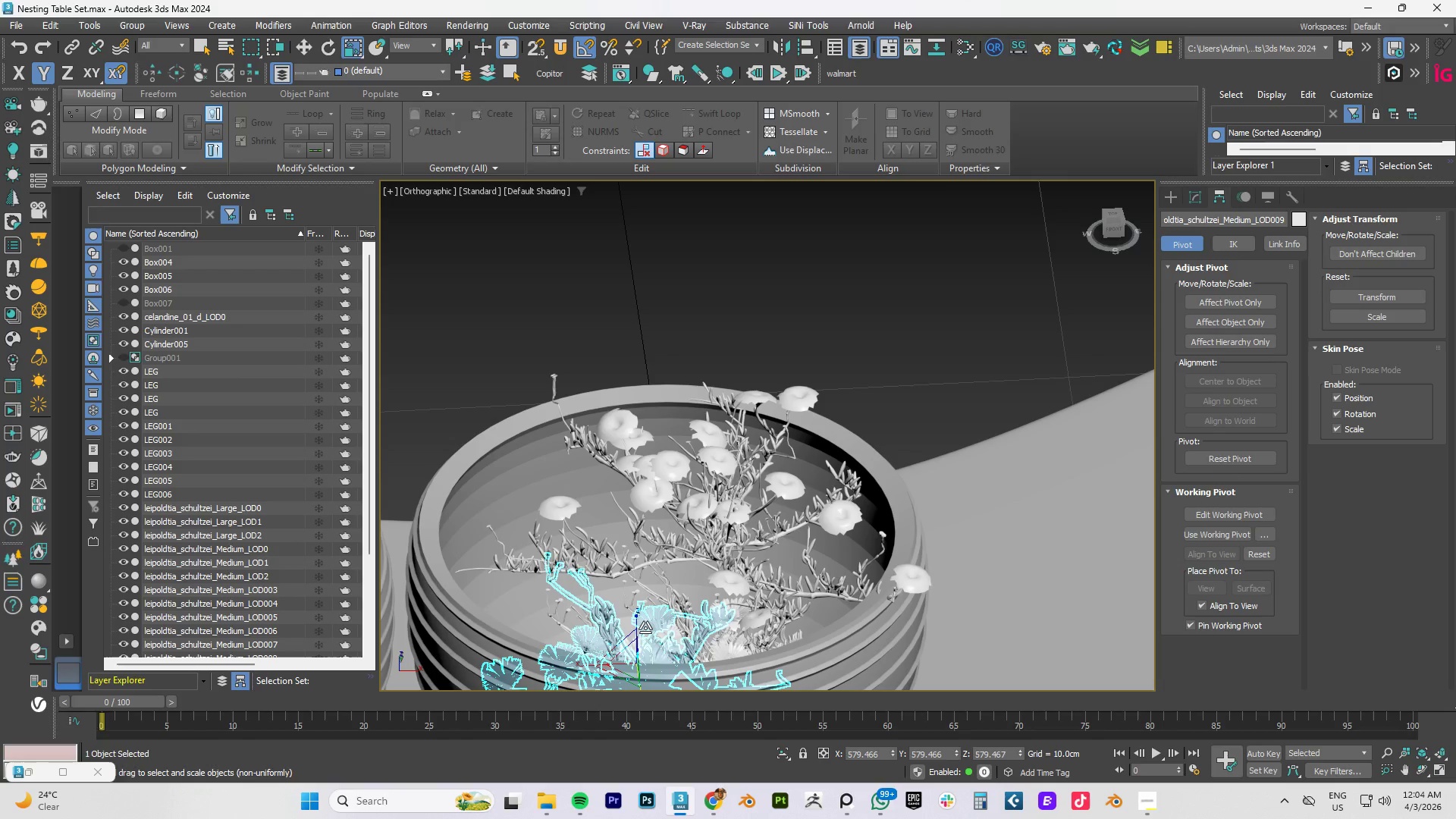 
key(W)
 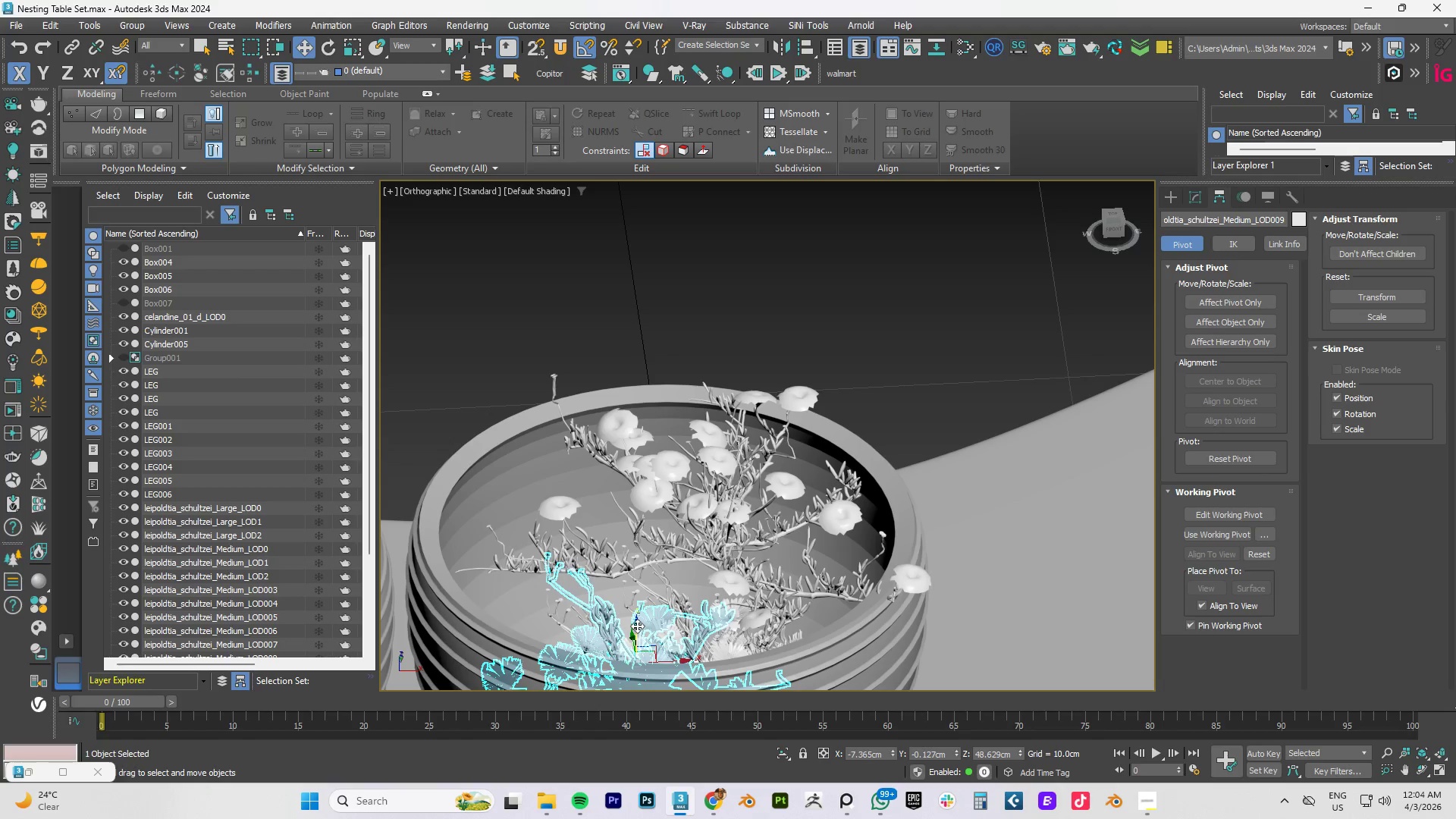 
left_click_drag(start_coordinate=[637, 626], to_coordinate=[649, 536])
 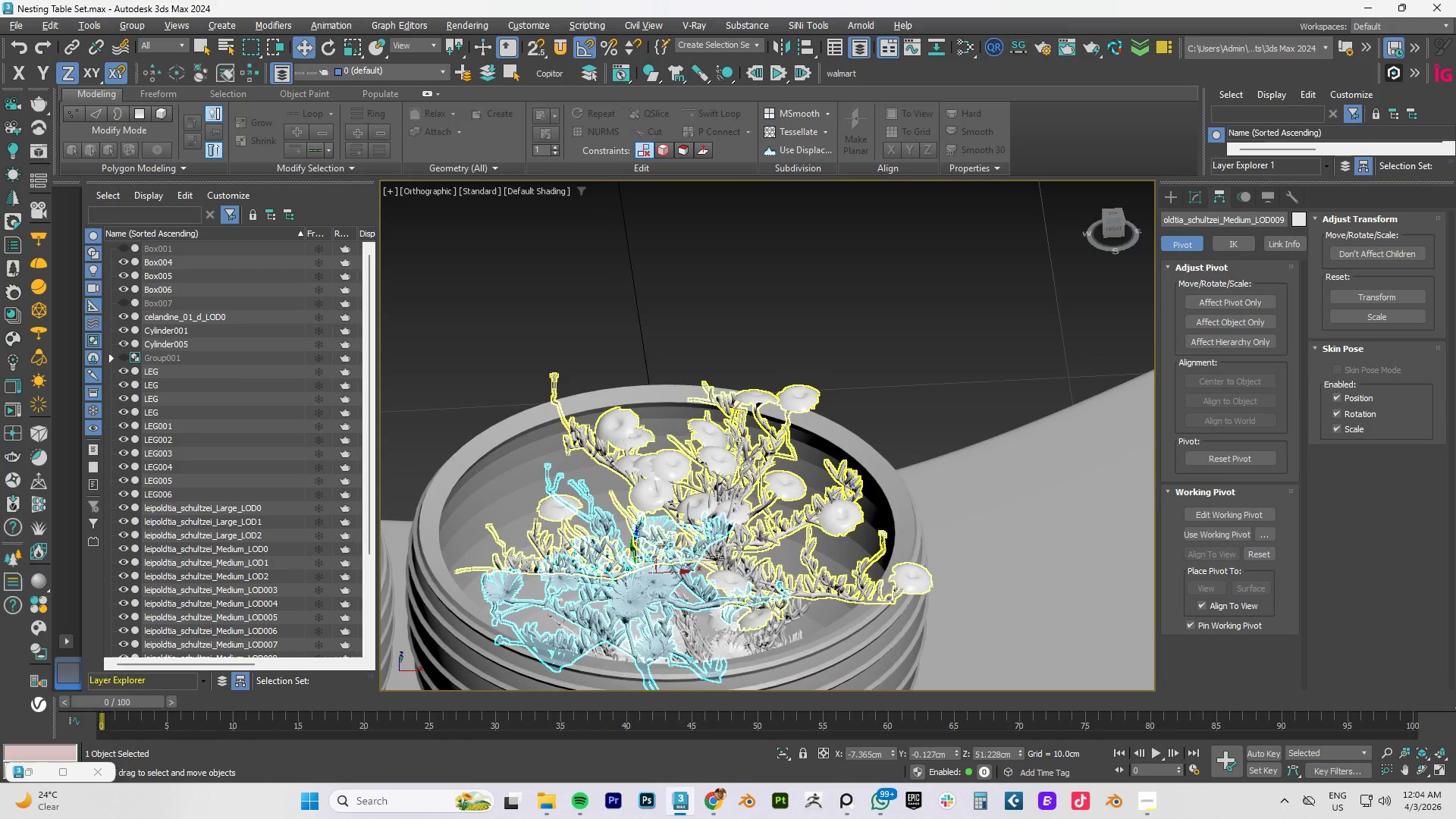 
hold_key(key=AltLeft, duration=0.88)
 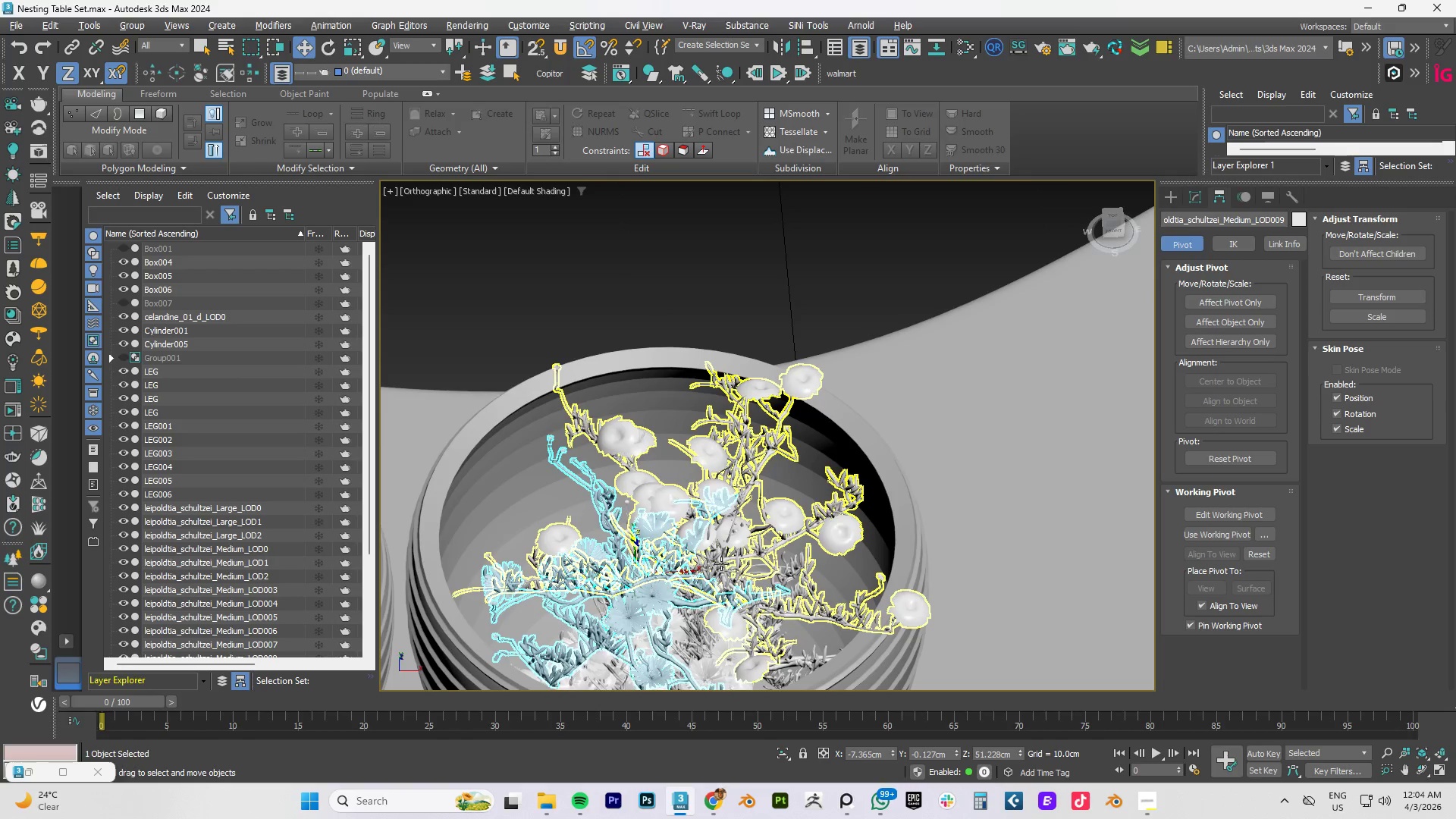 
hold_key(key=AltLeft, duration=1.5)
 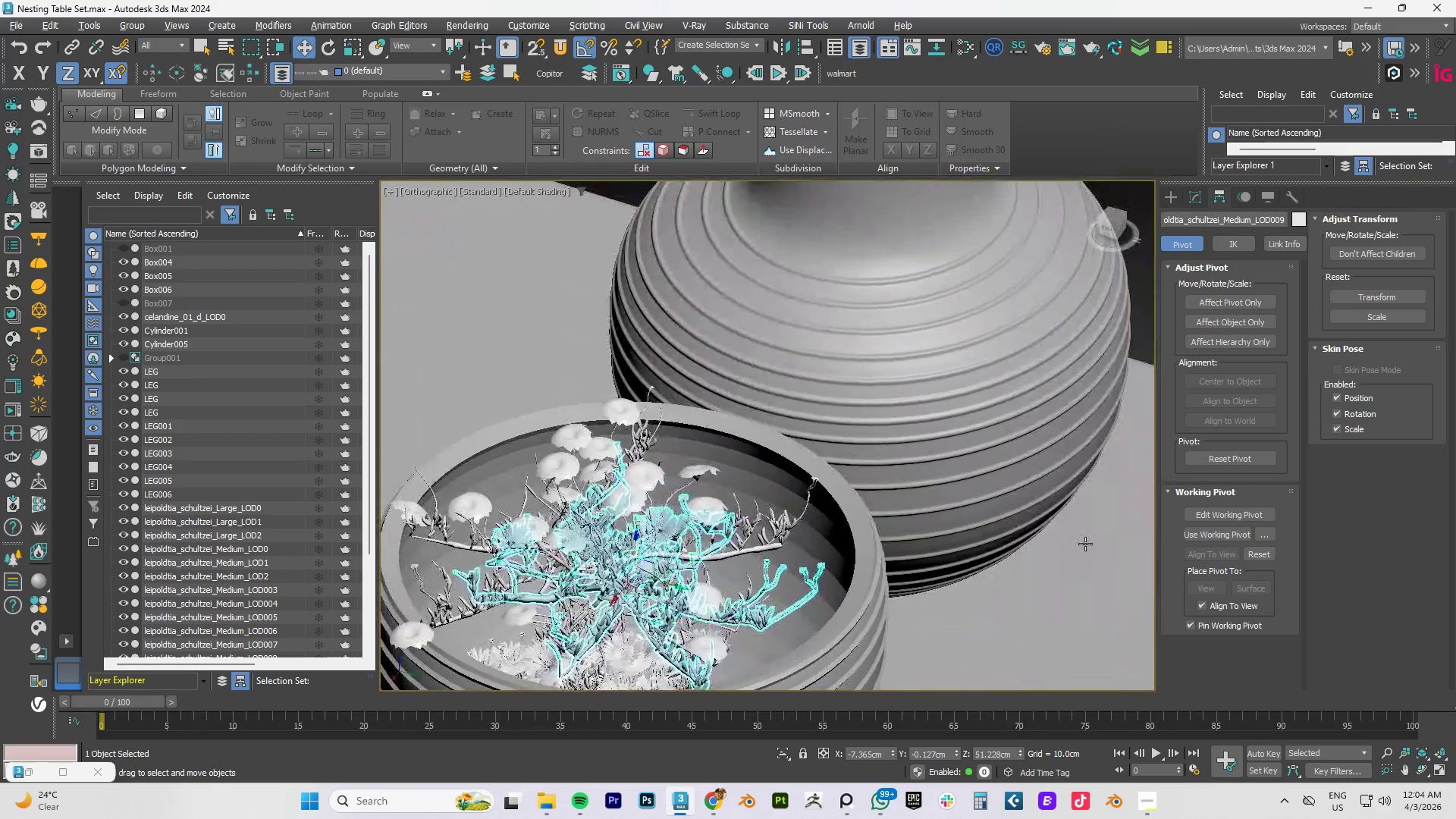 
hold_key(key=AltLeft, duration=1.52)
 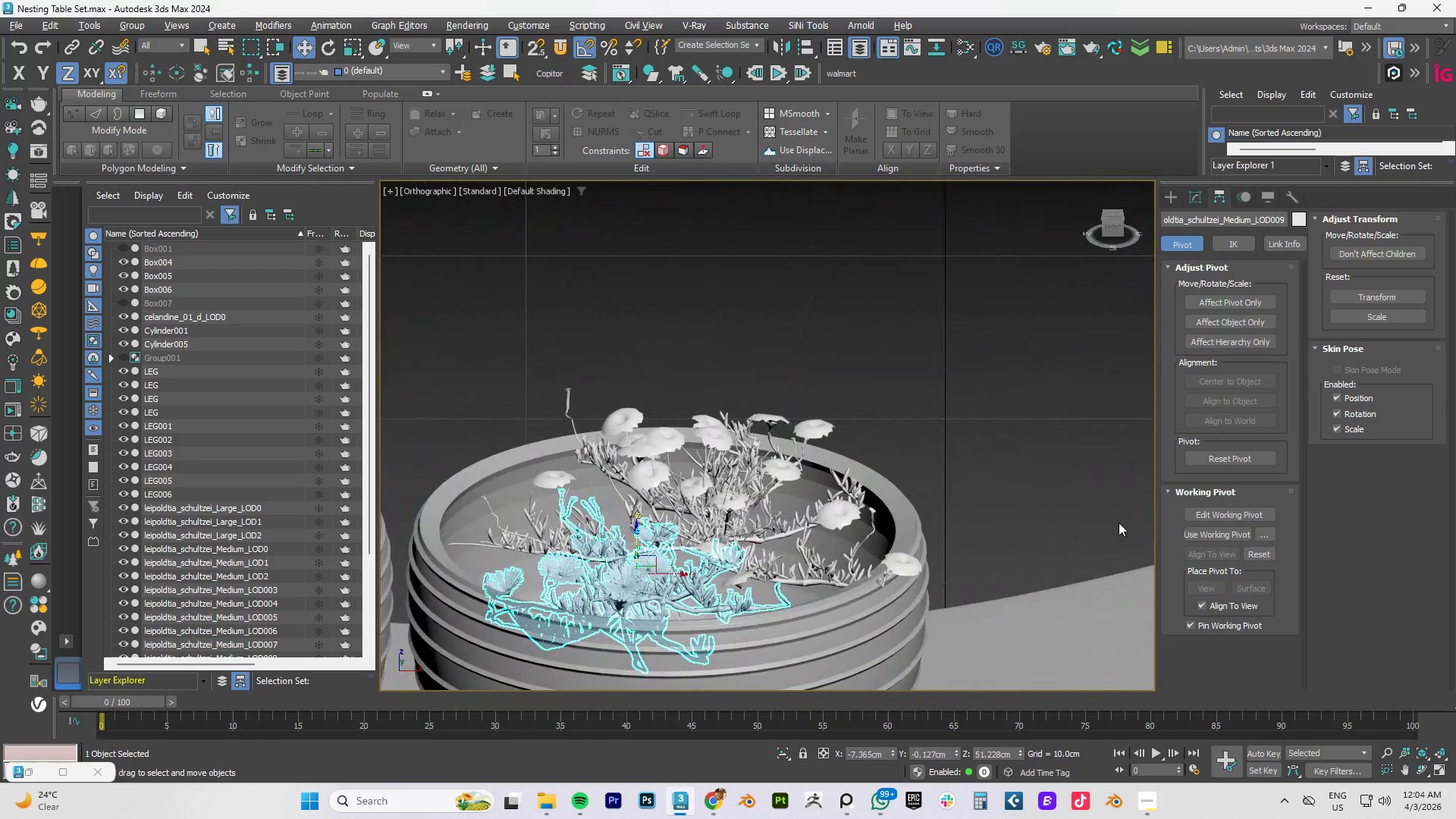 
hold_key(key=AltLeft, duration=0.47)
 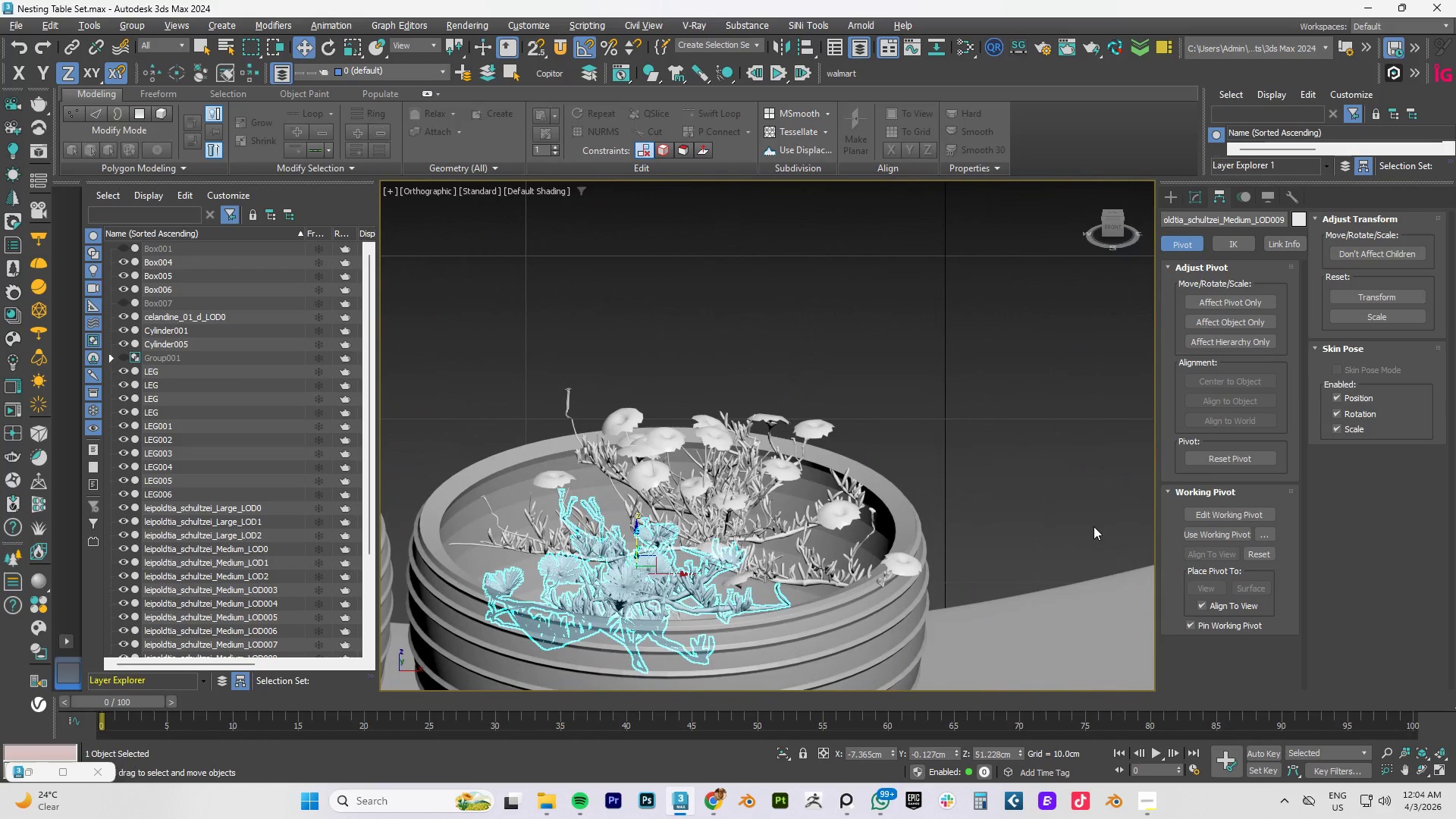 
type(fz)
 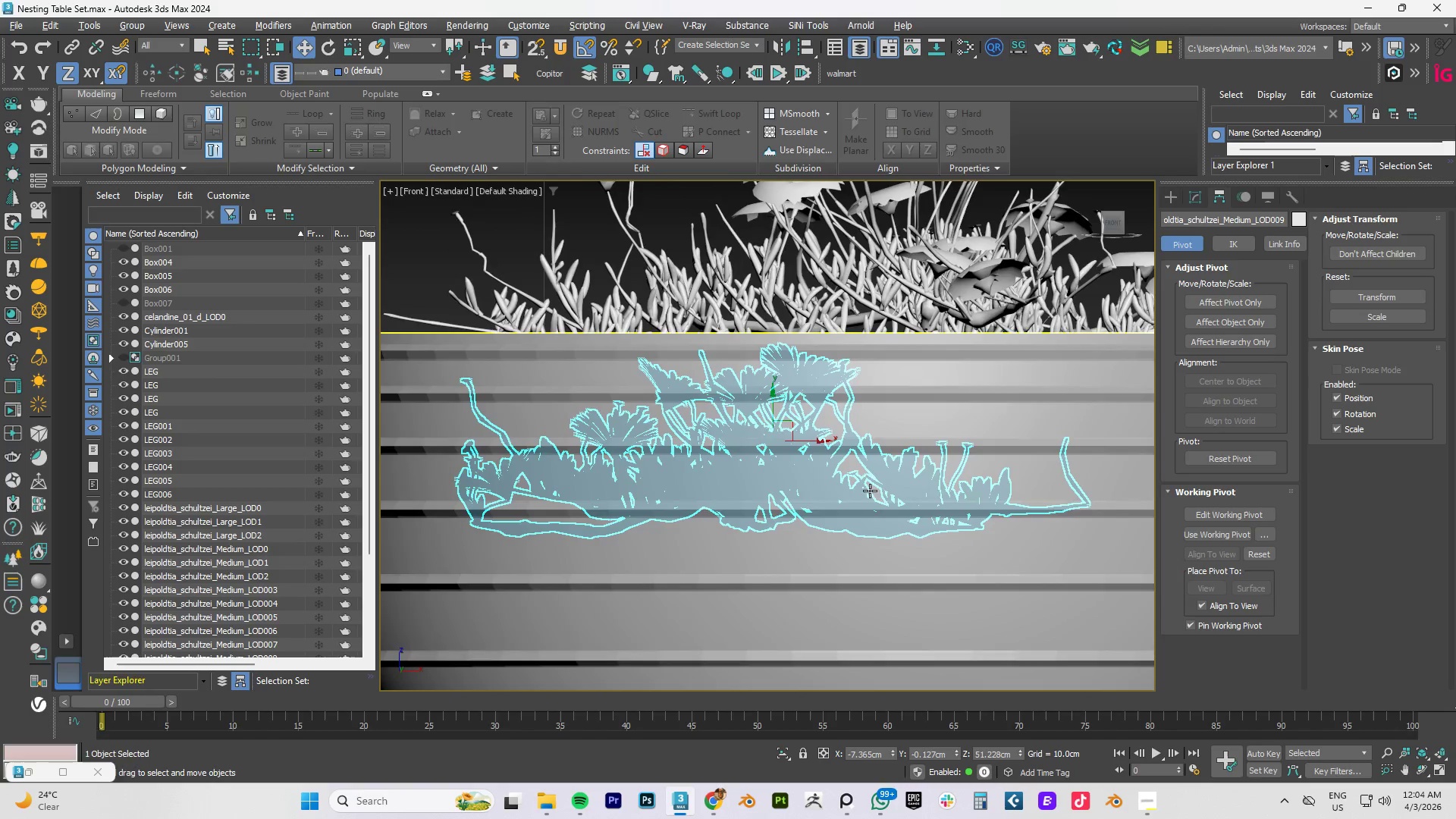 
scroll: coordinate [868, 476], scroll_direction: down, amount: 3.0
 